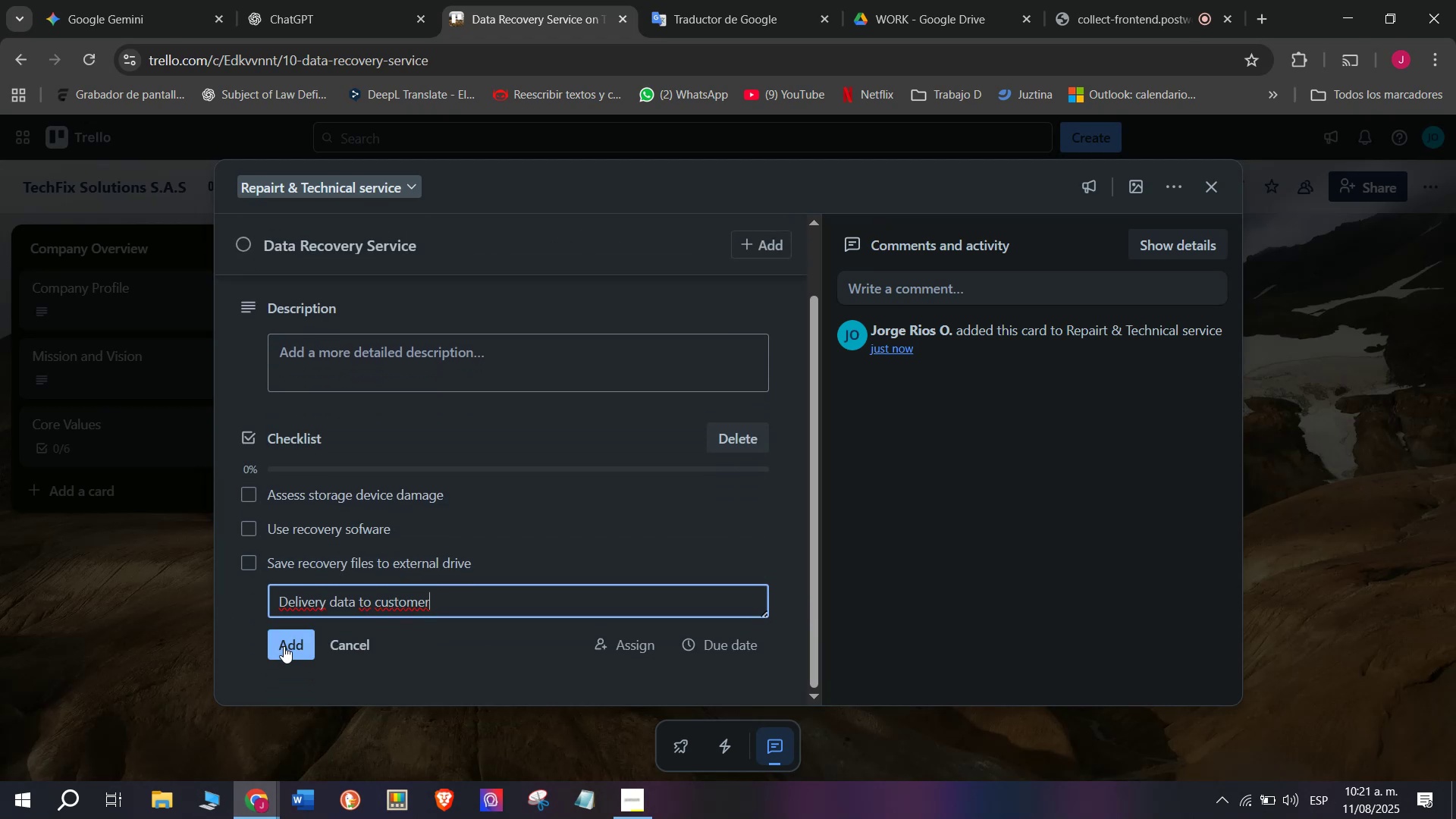 
left_click([284, 646])
 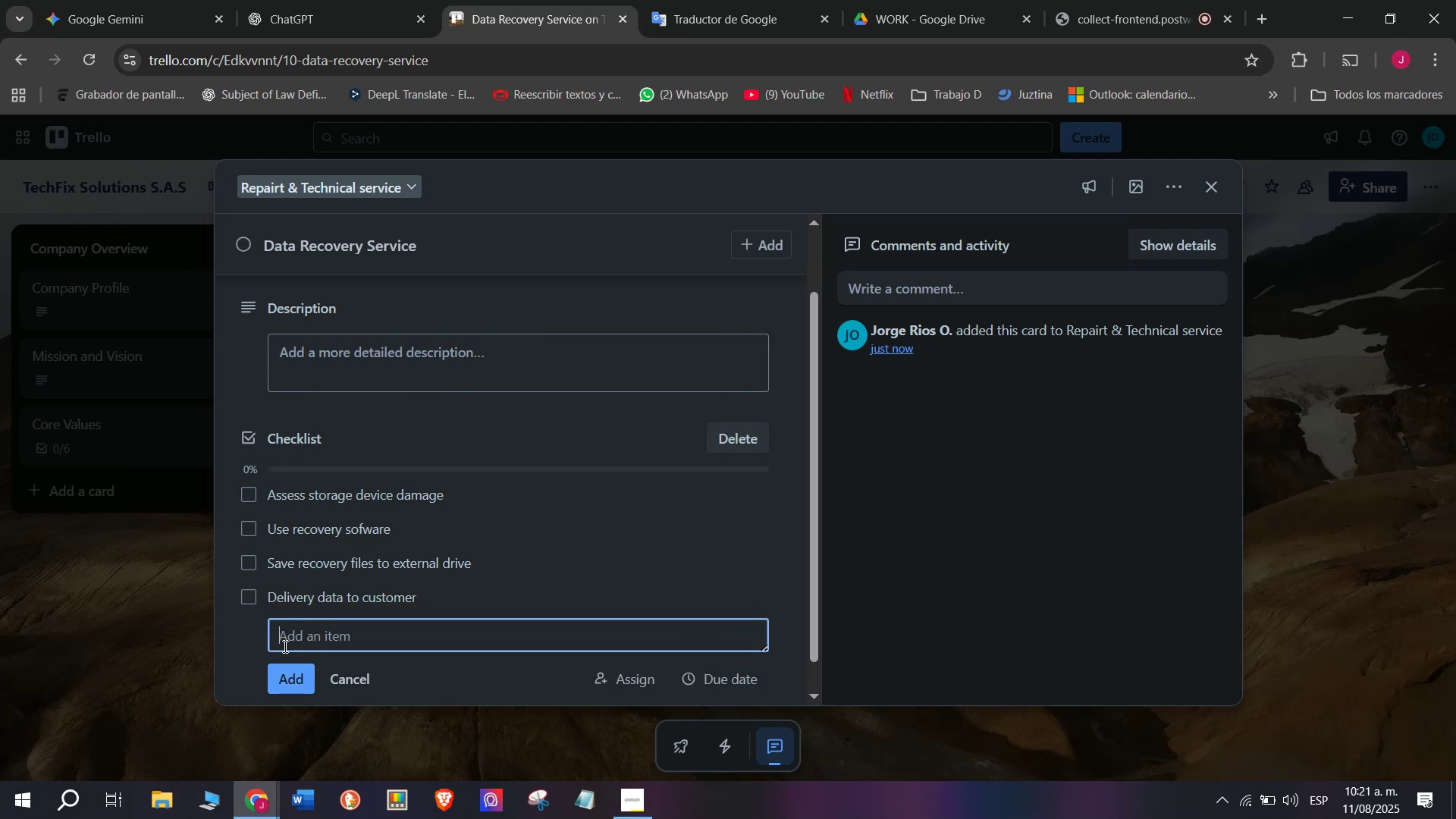 
type(Delete customer data from work comnputer)
key(Backspace)
type(e)
key(Backspace)
type(er)
key(Backspace)
key(Backspace)
type(r)
 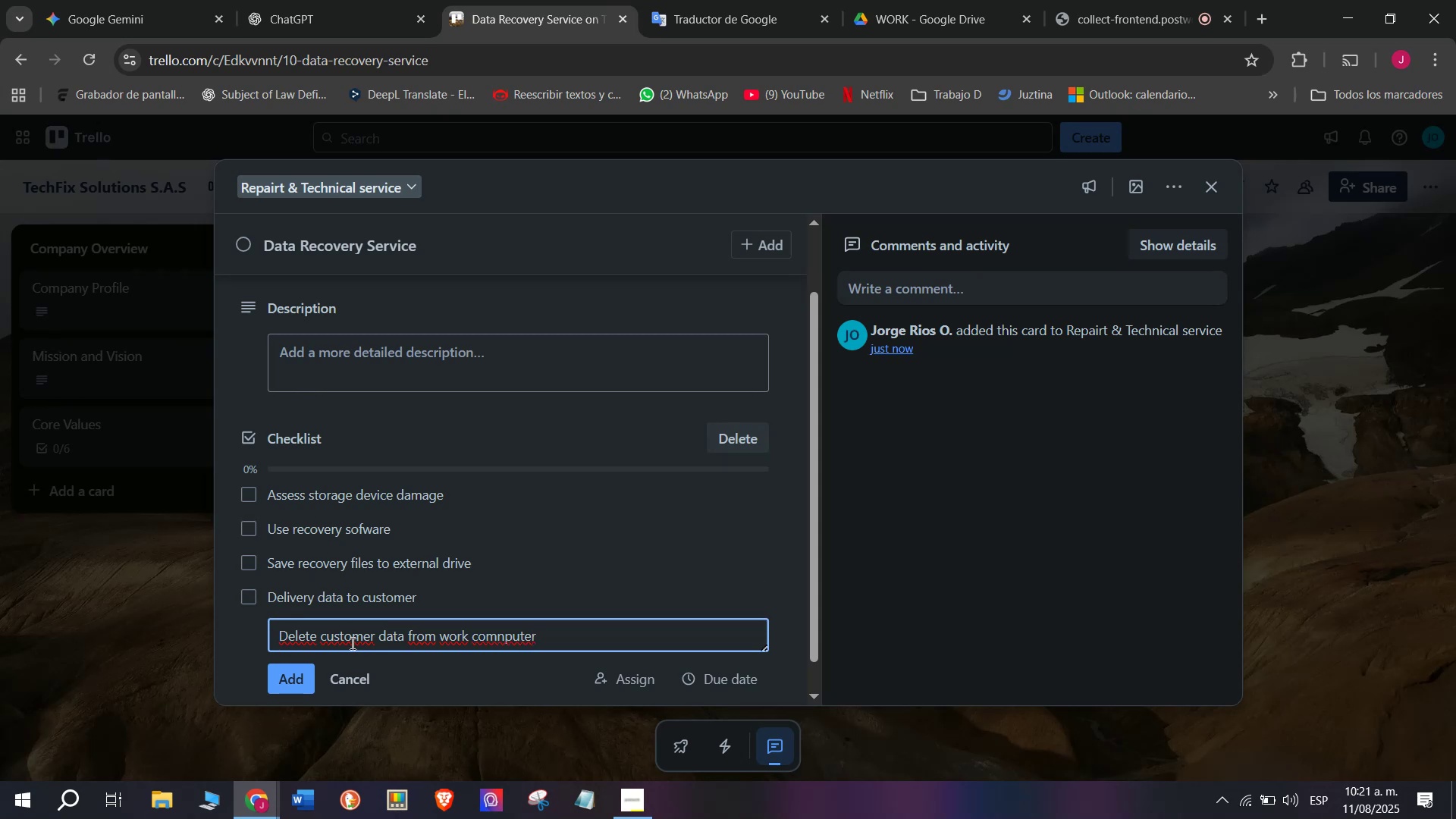 
wait(5.39)
 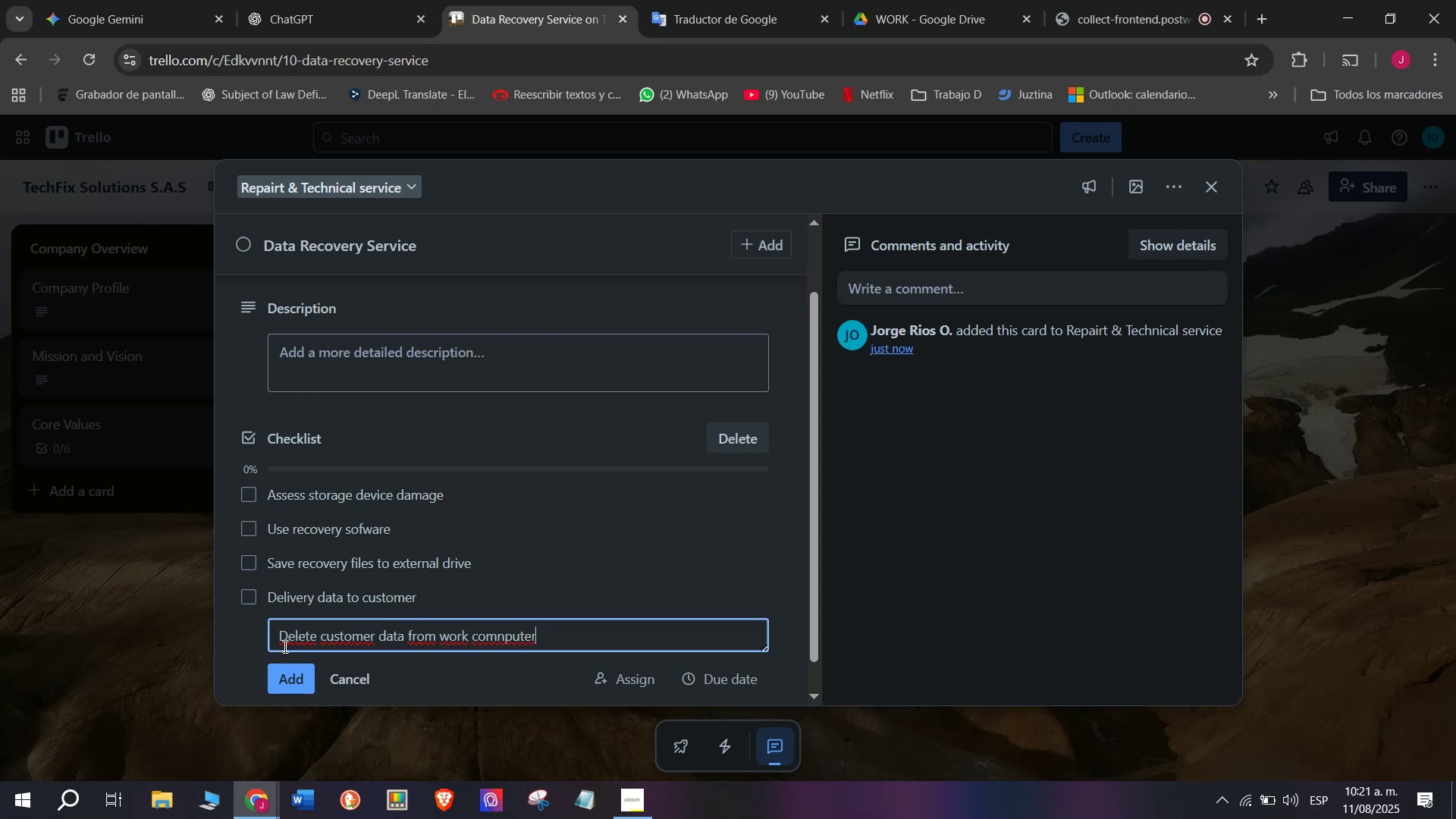 
left_click([504, 631])
 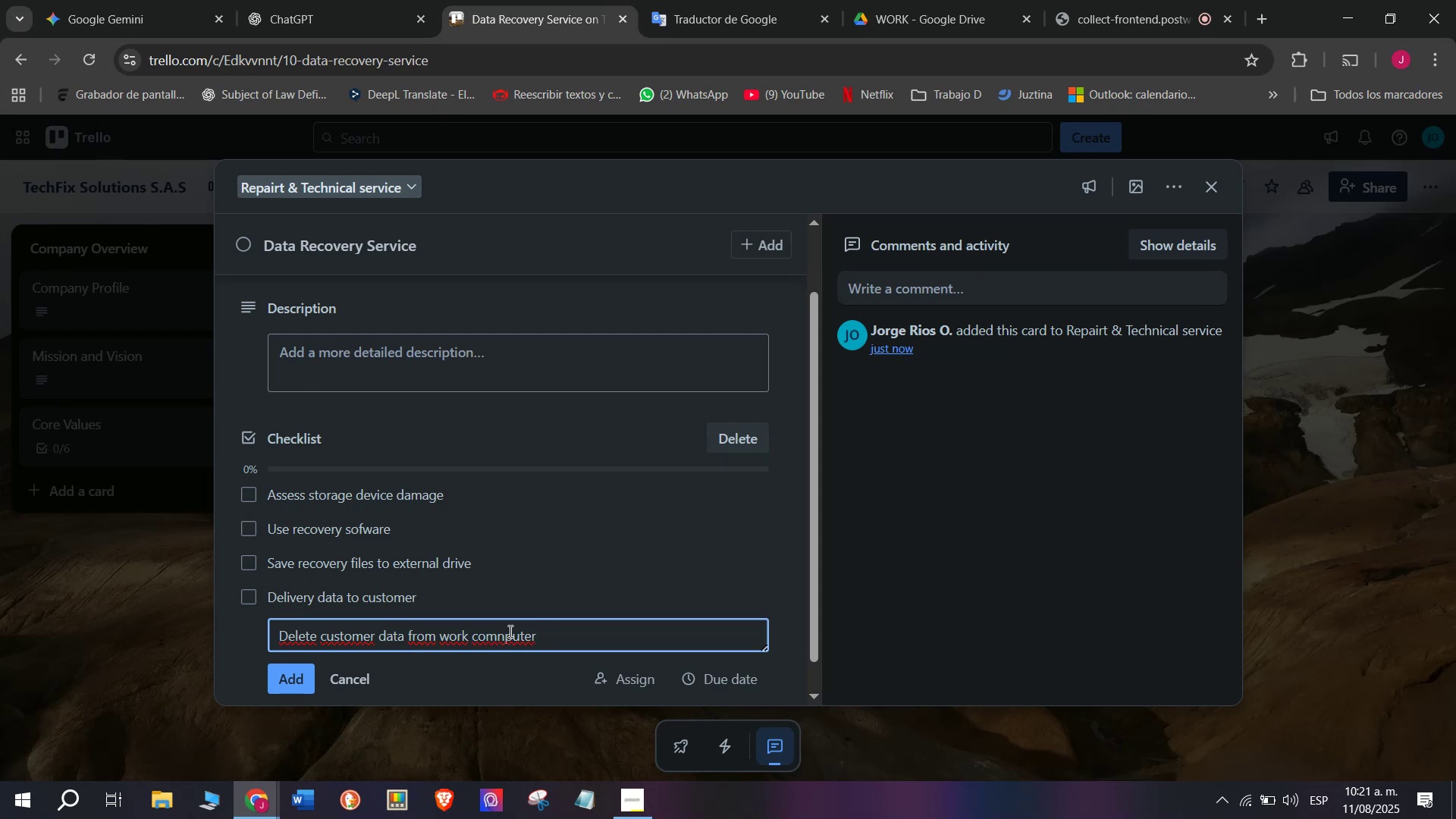 
key(Backspace)
 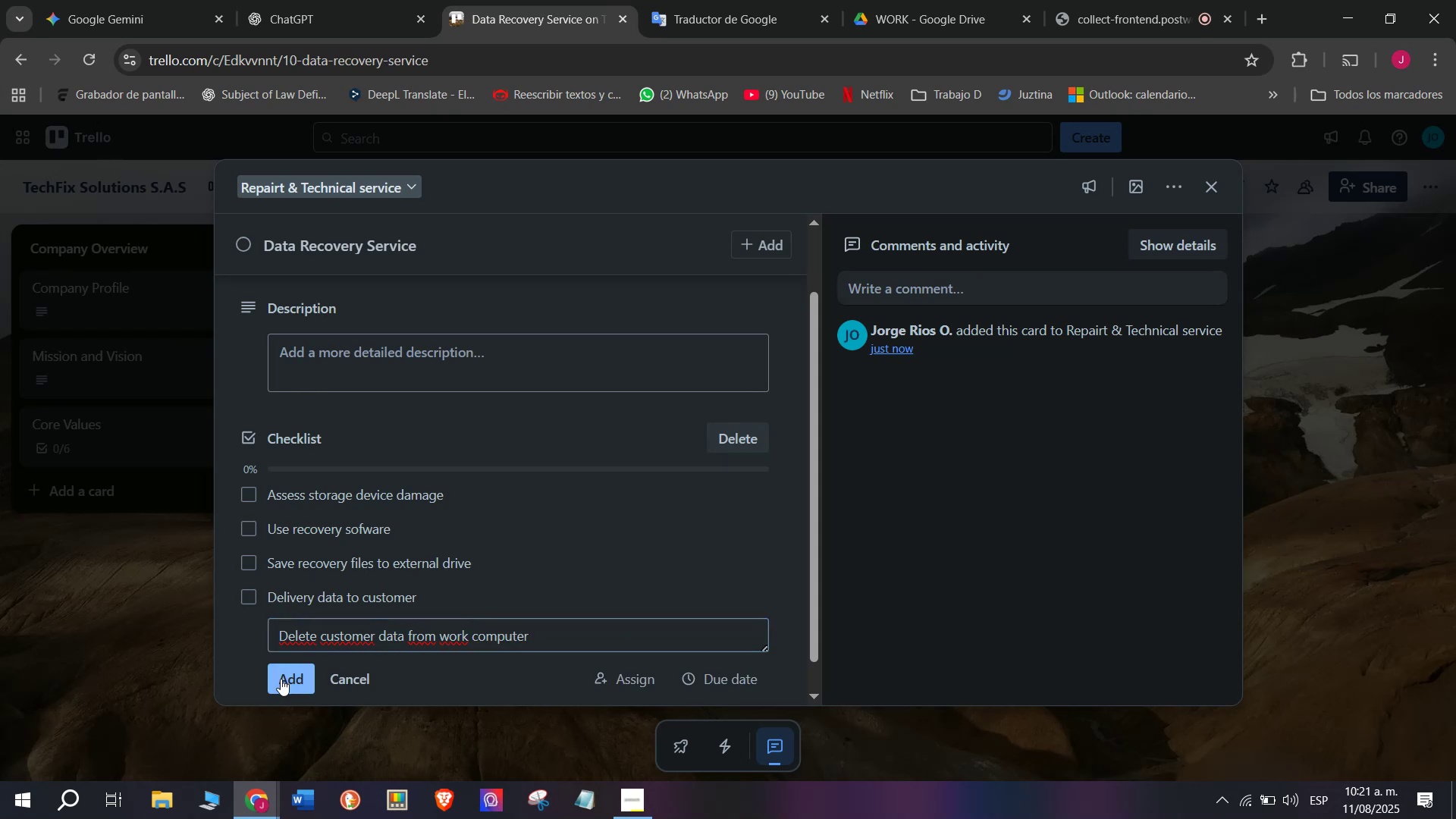 
left_click([281, 678])
 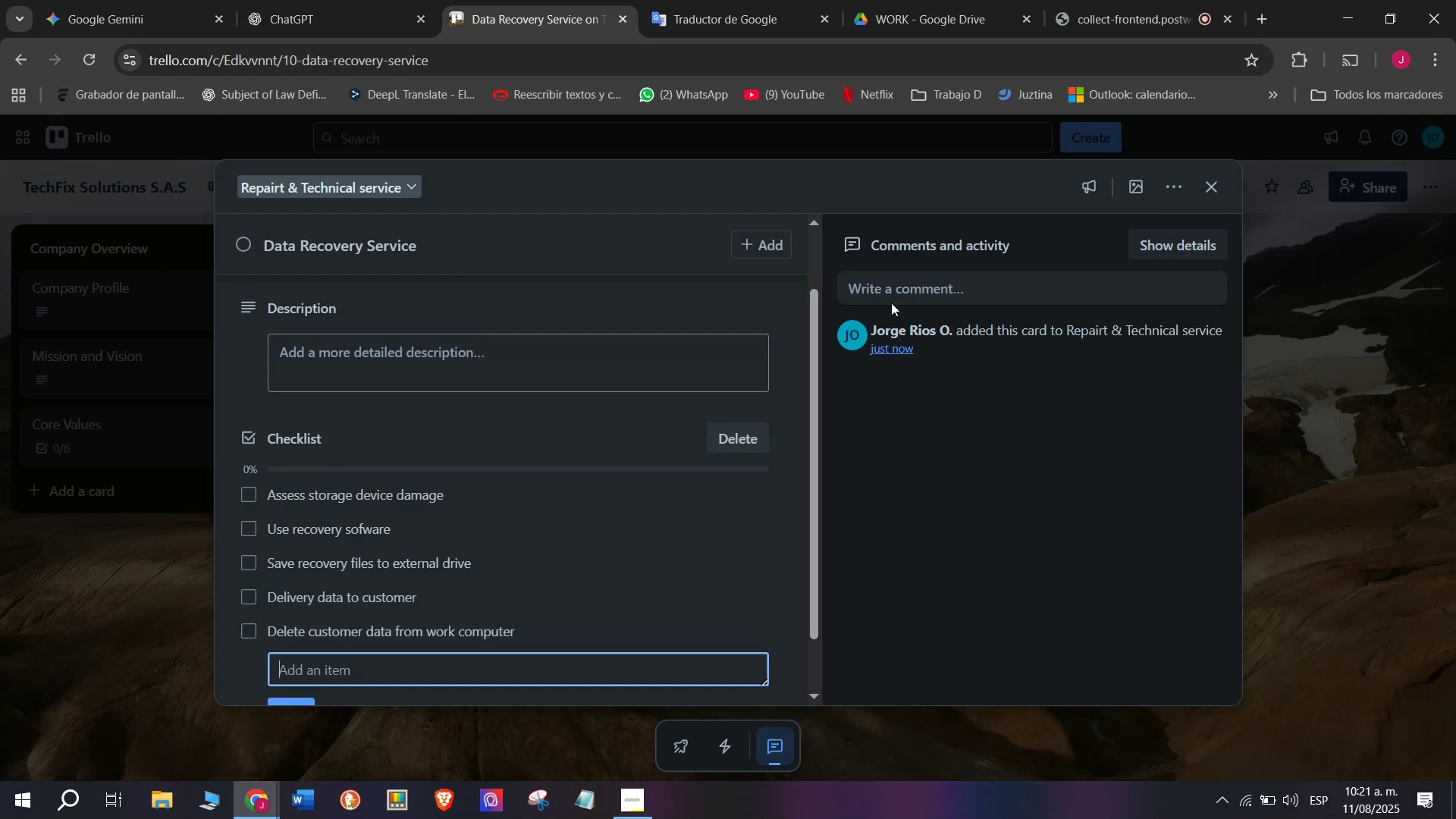 
scroll: coordinate [471, 470], scroll_direction: down, amount: 4.0
 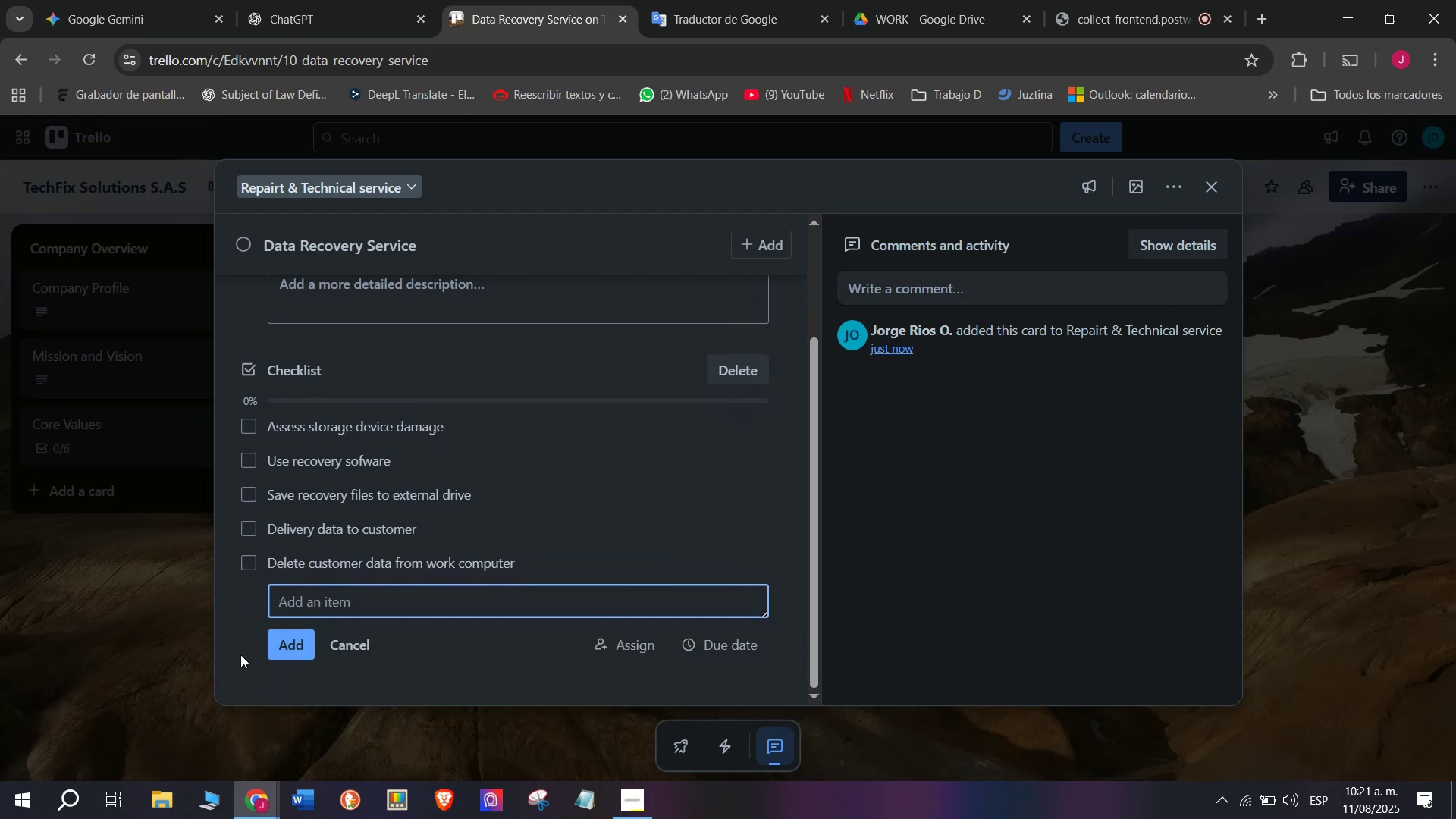 
left_click([64, 664])
 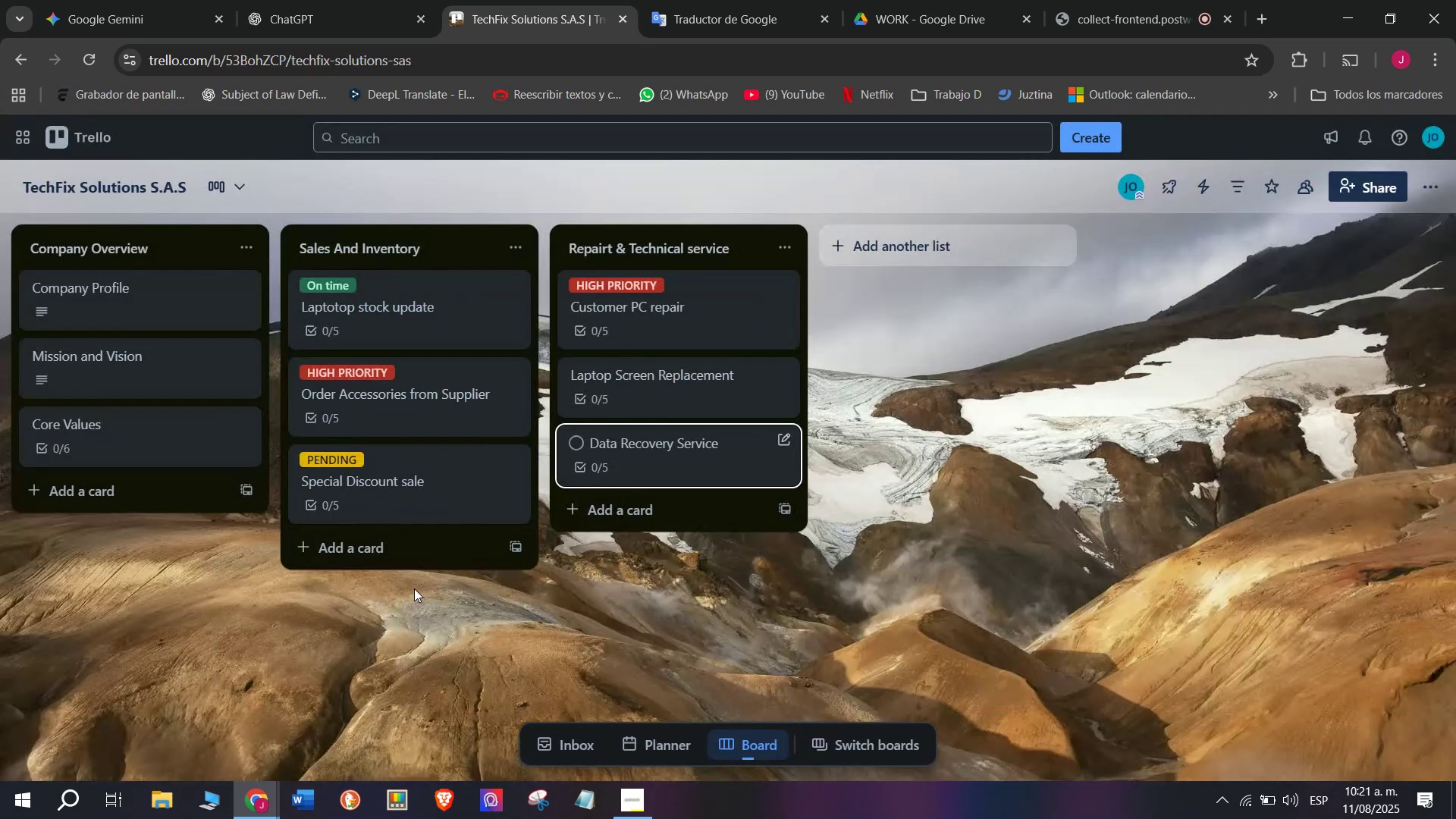 
mouse_move([646, 508])
 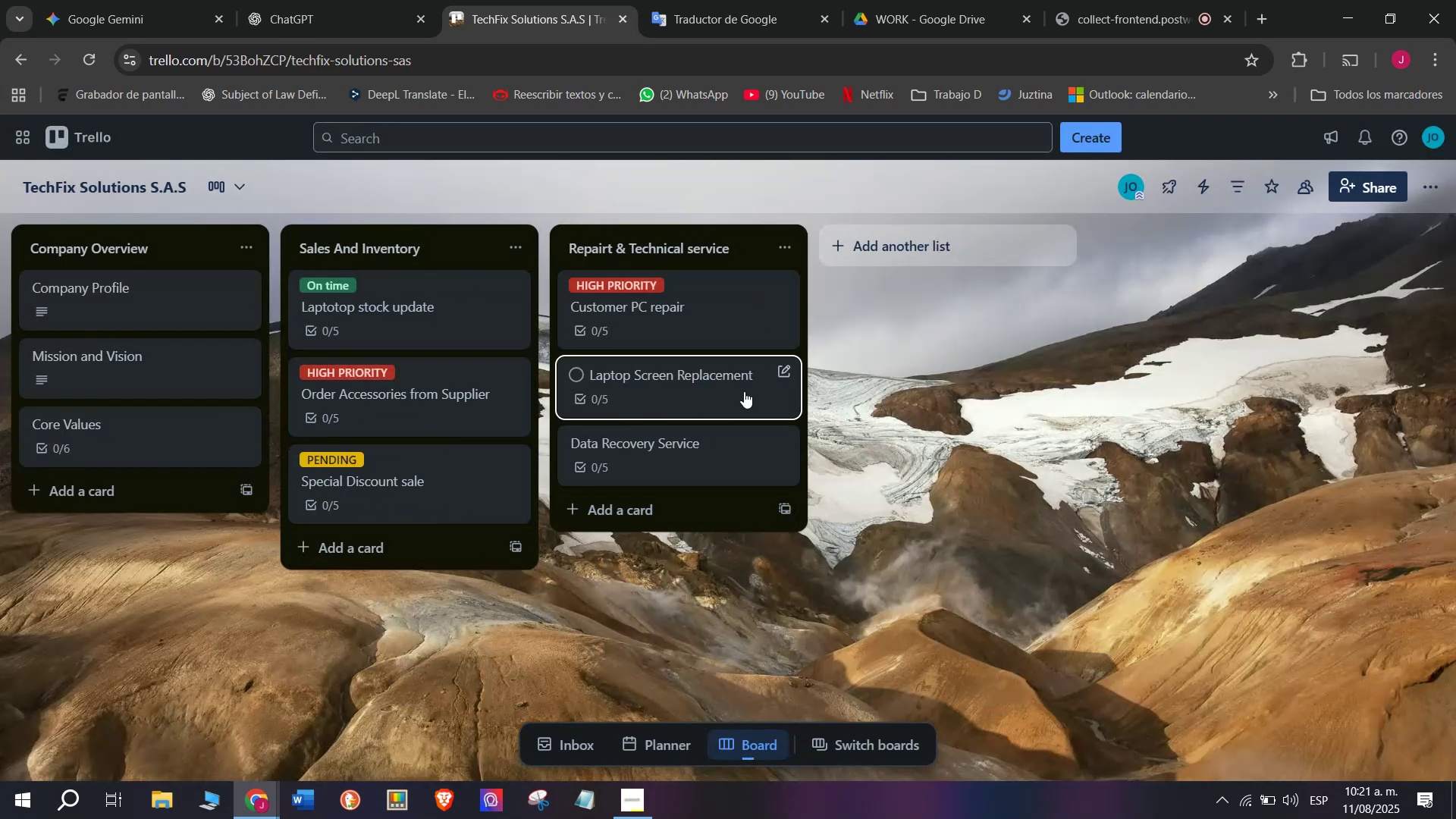 
left_click([755, 381])
 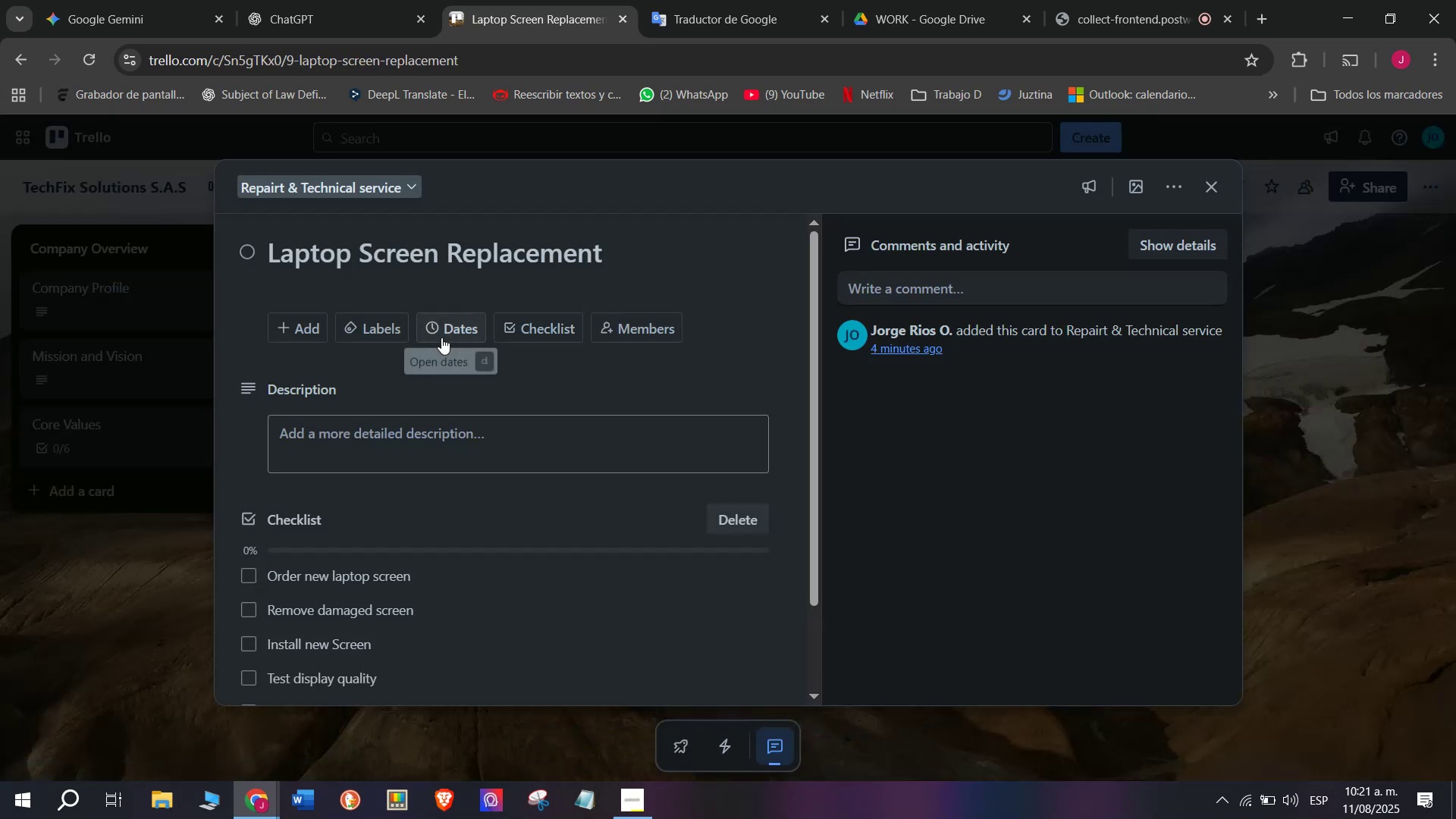 
left_click([385, 332])
 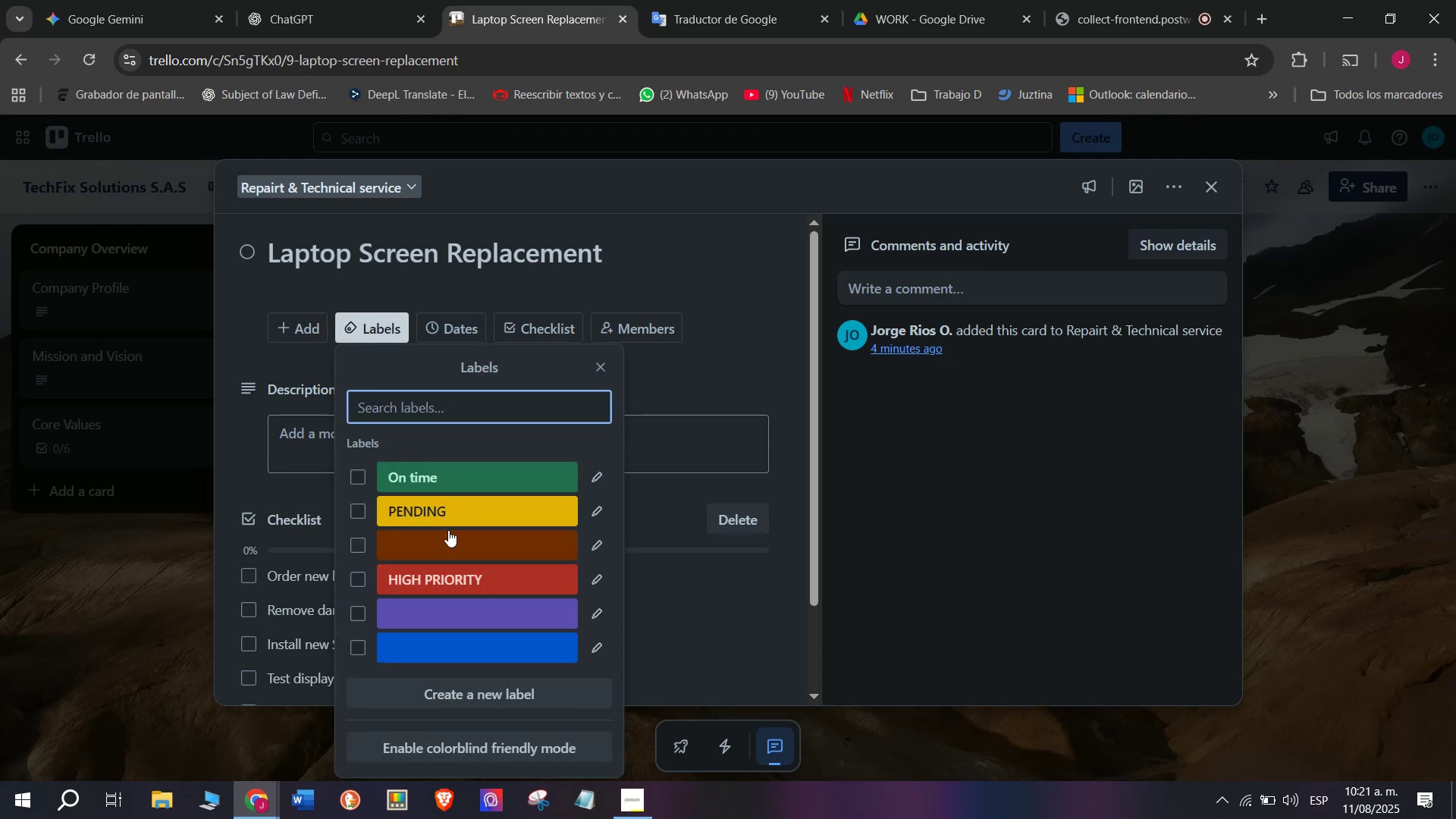 
left_click([455, 518])
 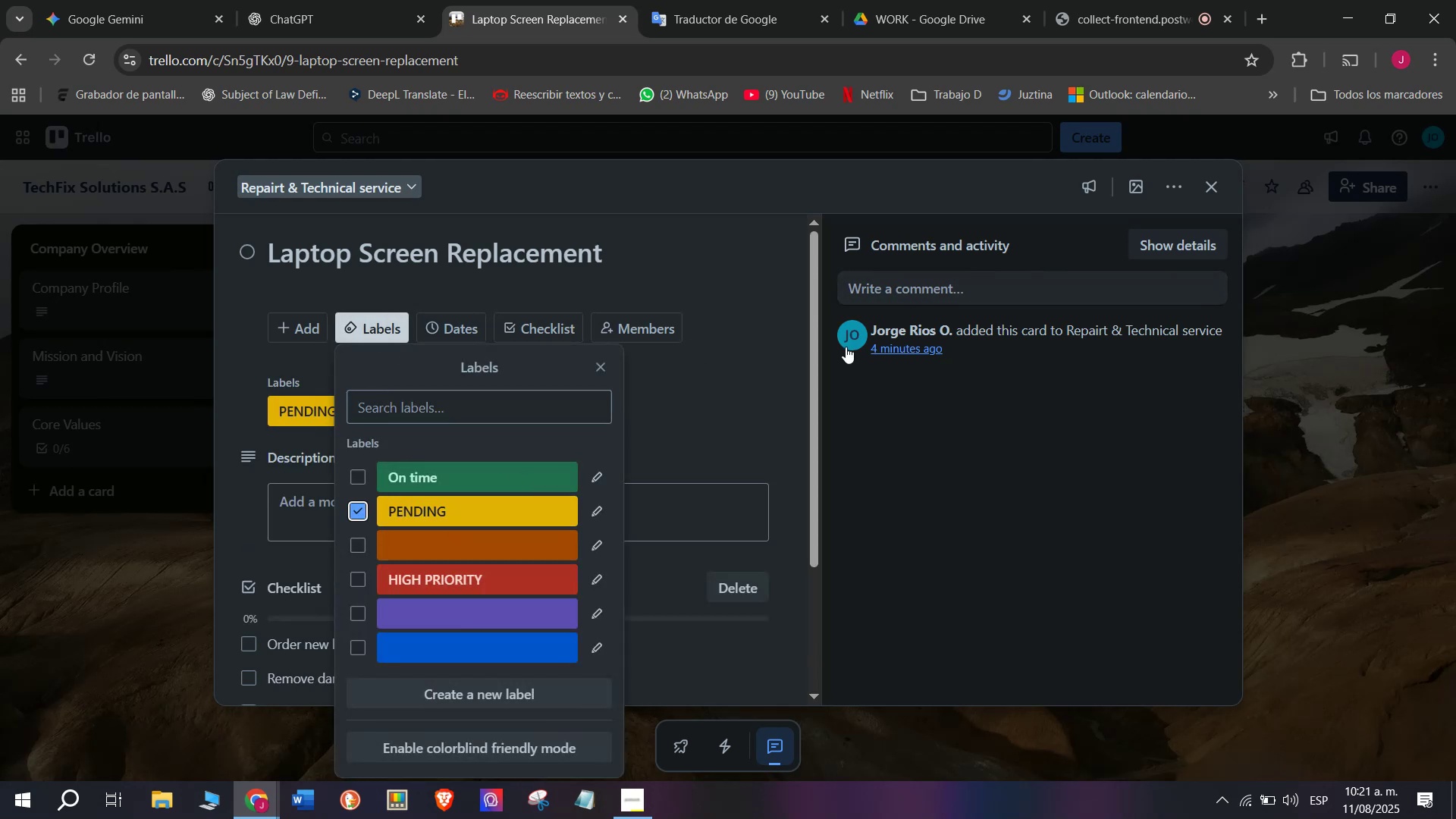 
left_click([710, 401])
 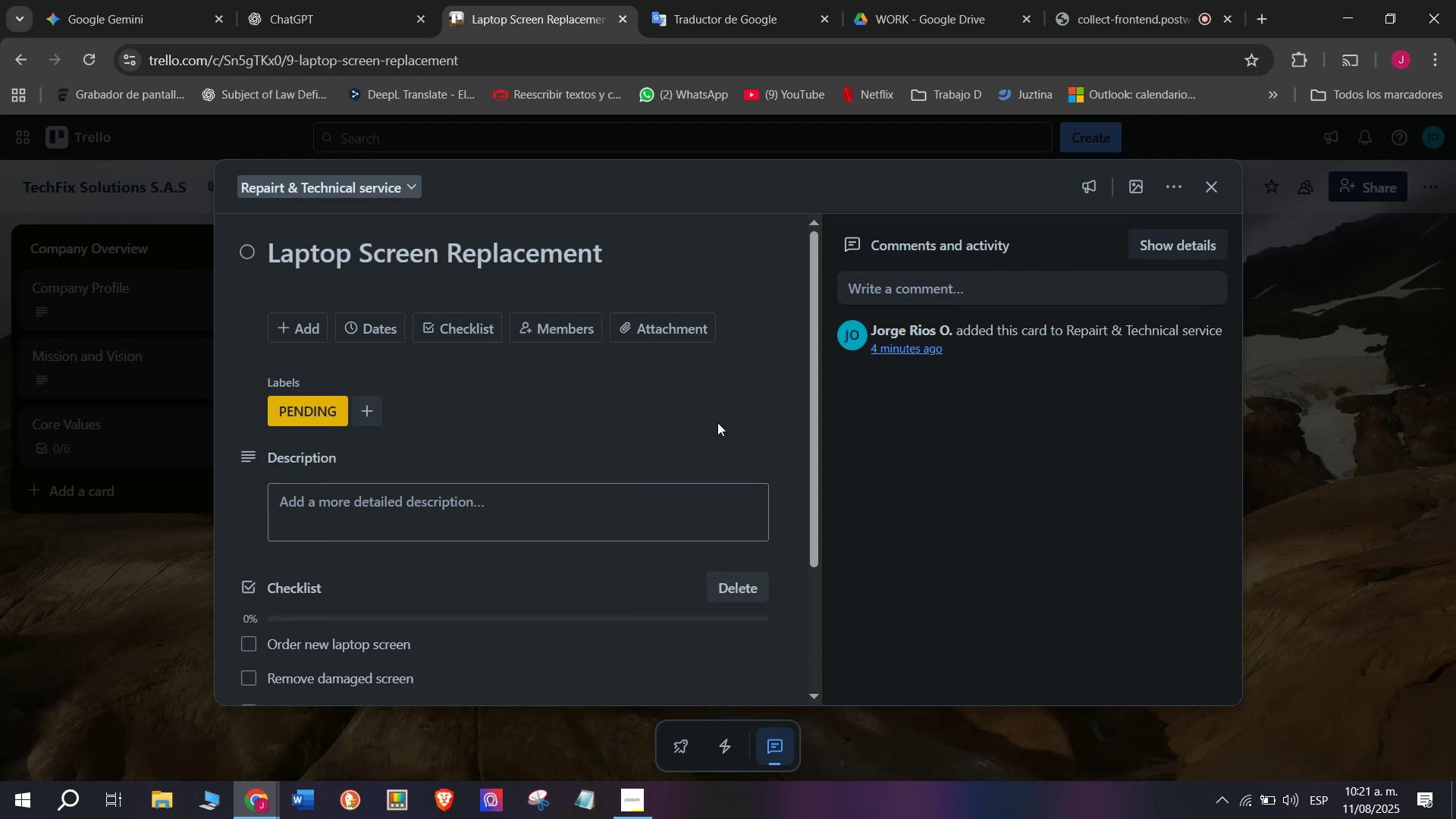 
scroll: coordinate [674, 529], scroll_direction: down, amount: 7.0
 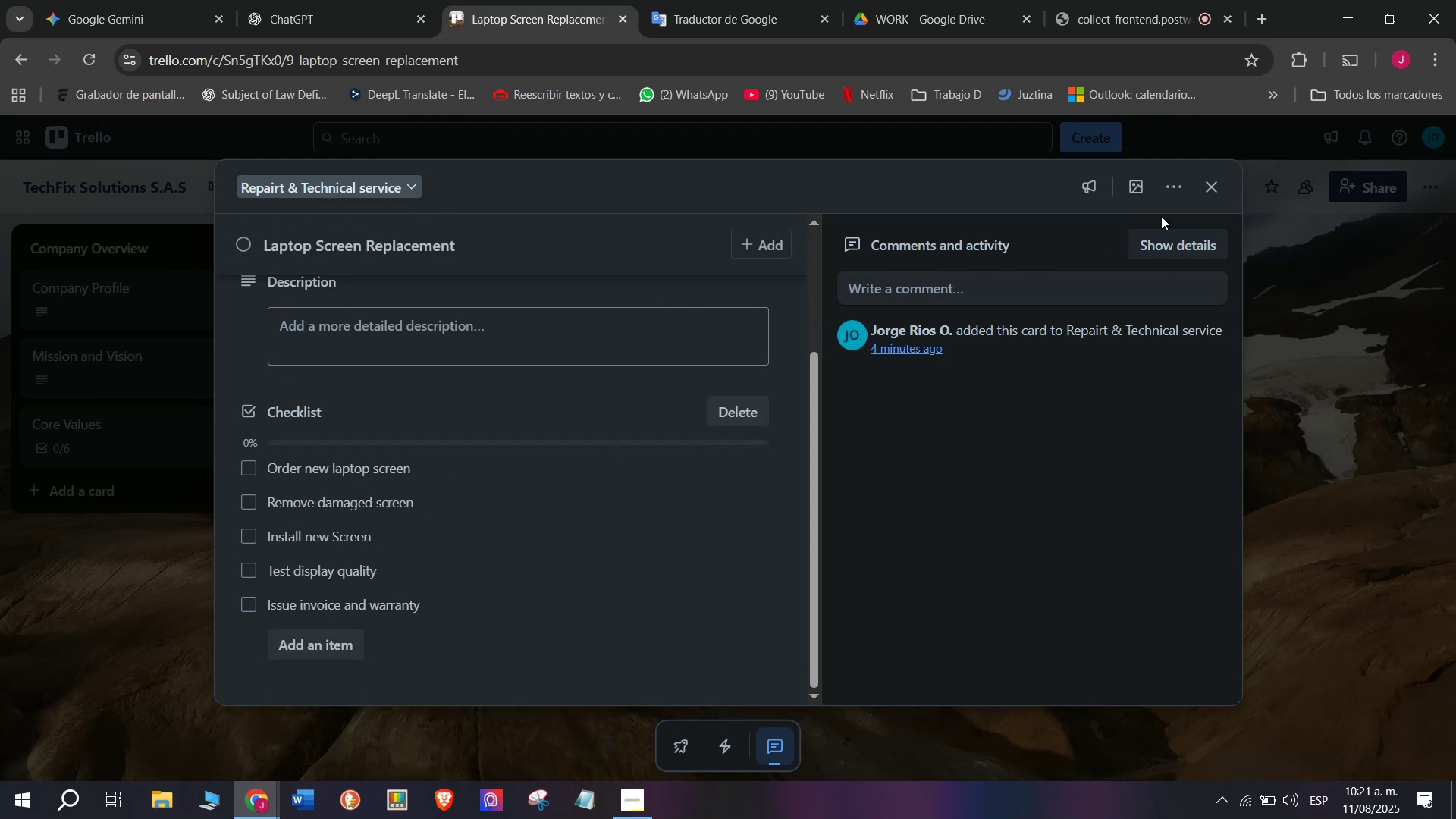 
left_click([1205, 197])
 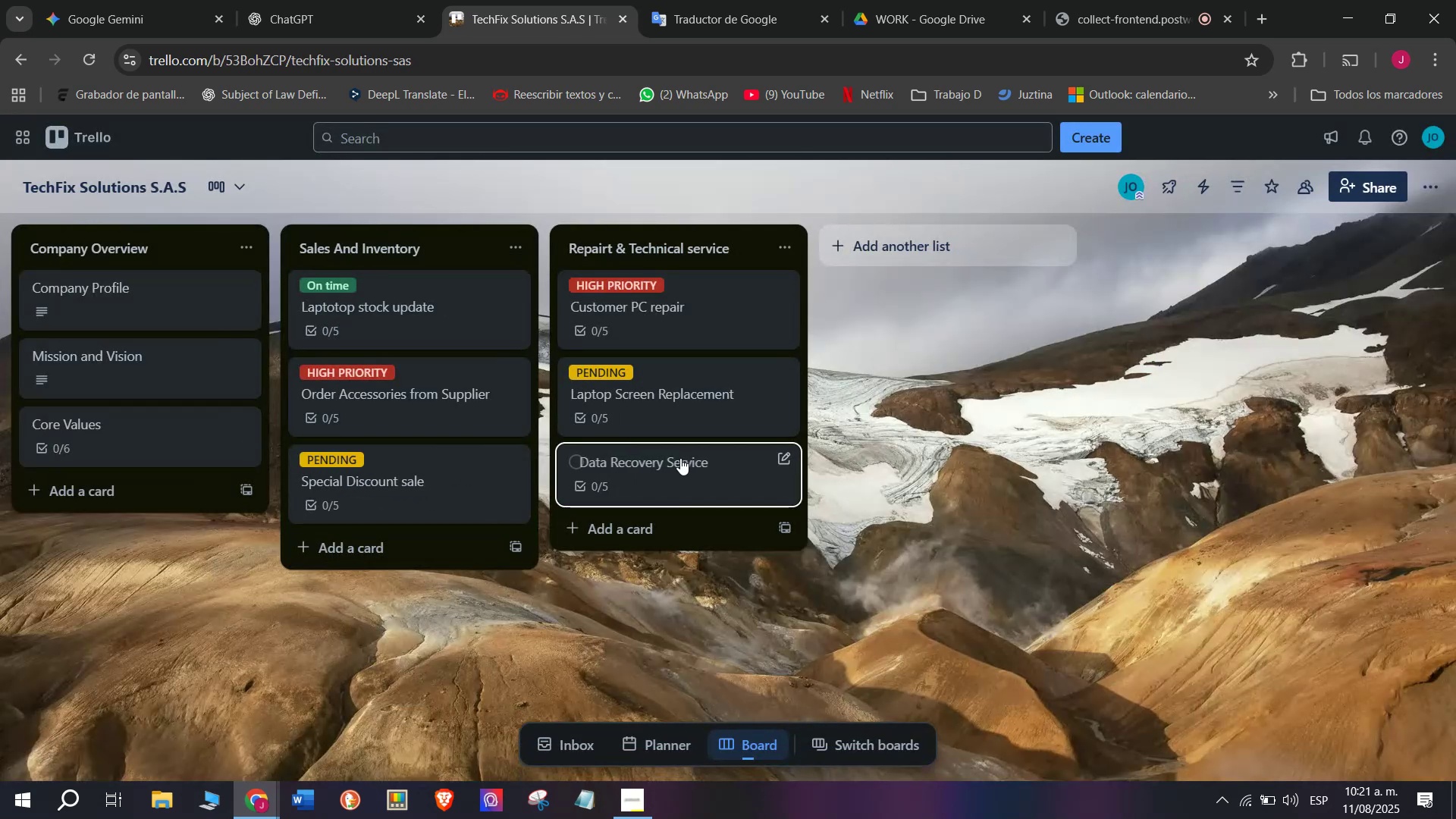 
left_click([704, 464])
 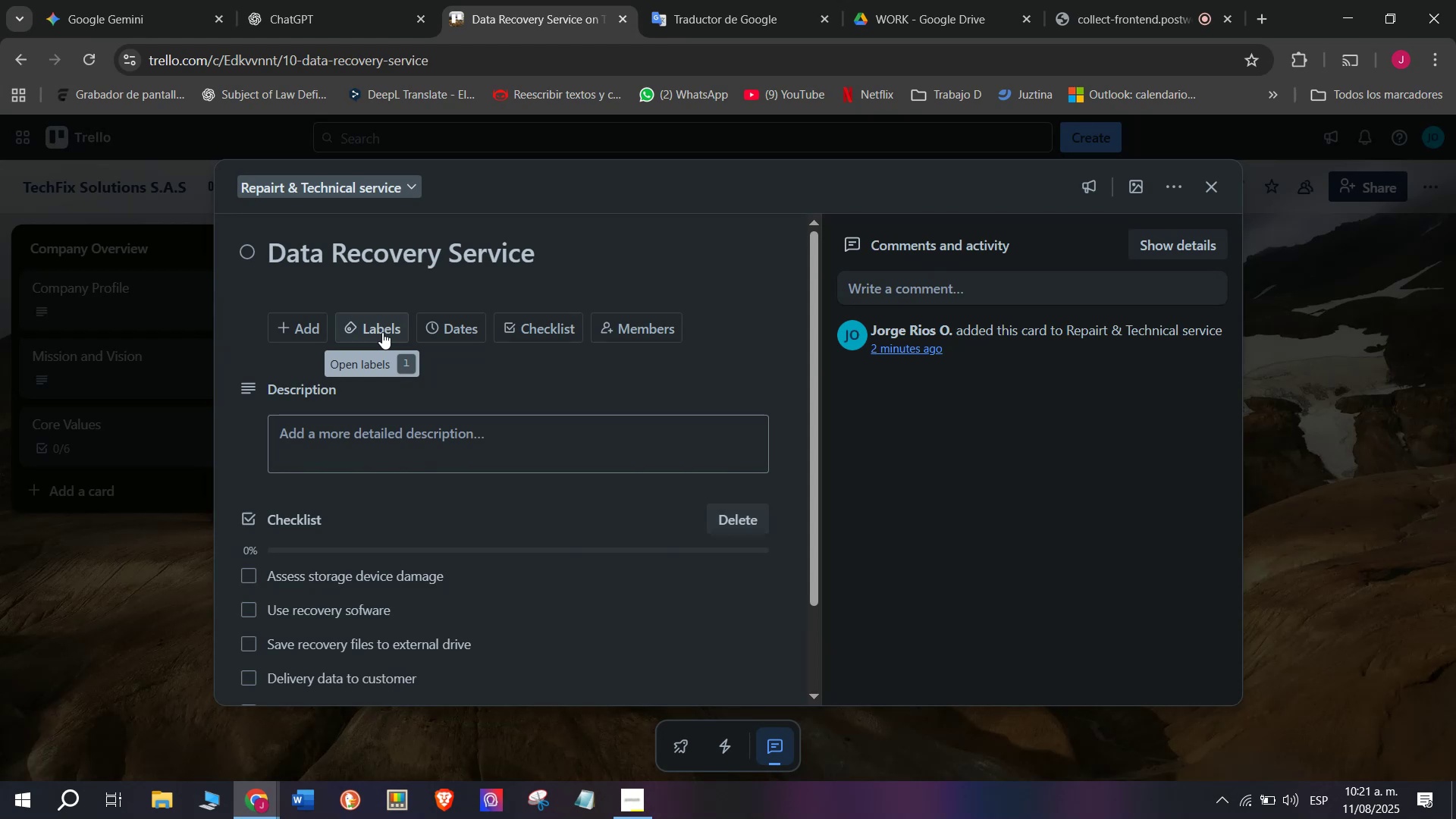 
wait(6.78)
 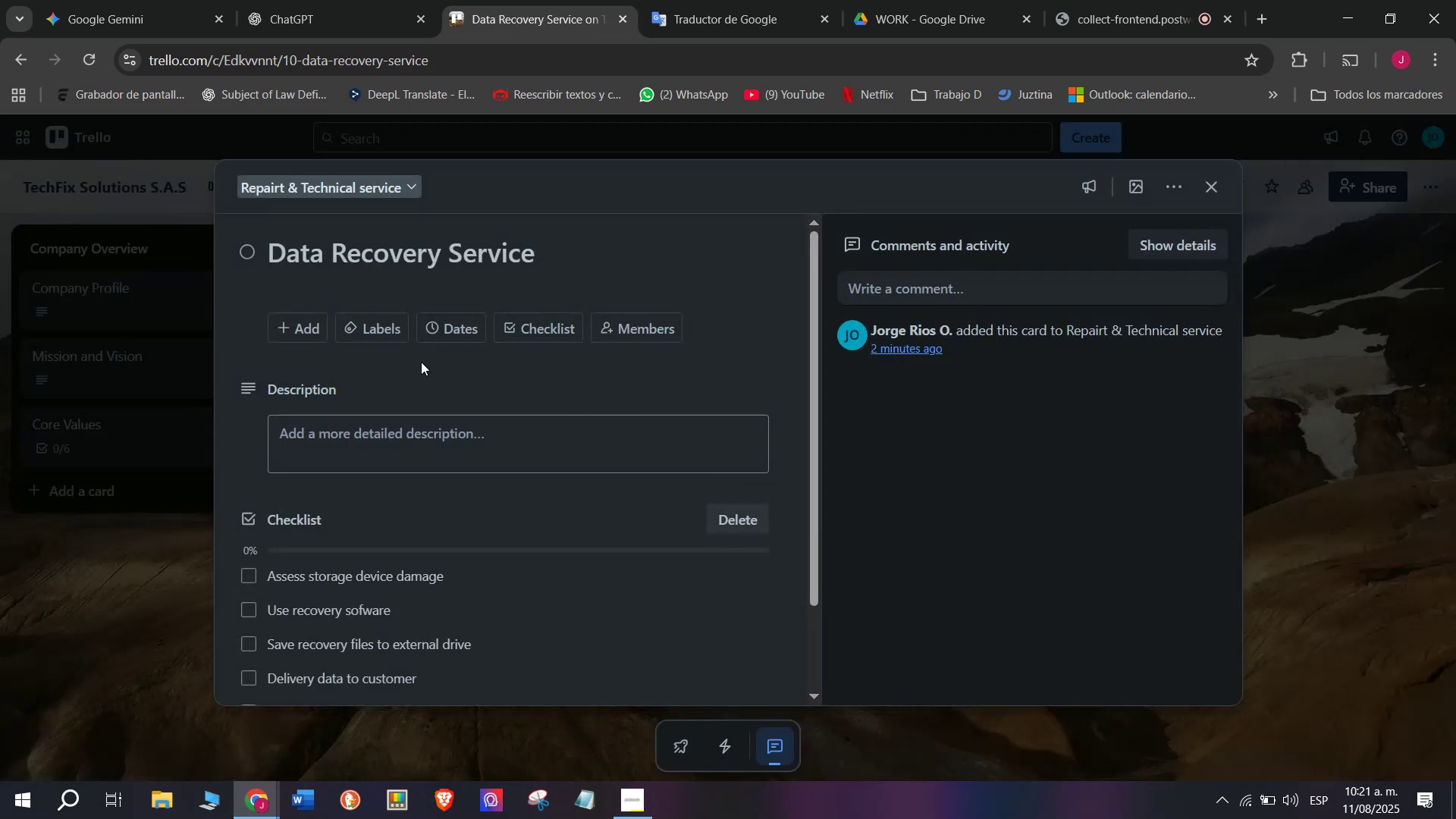 
left_click([382, 332])
 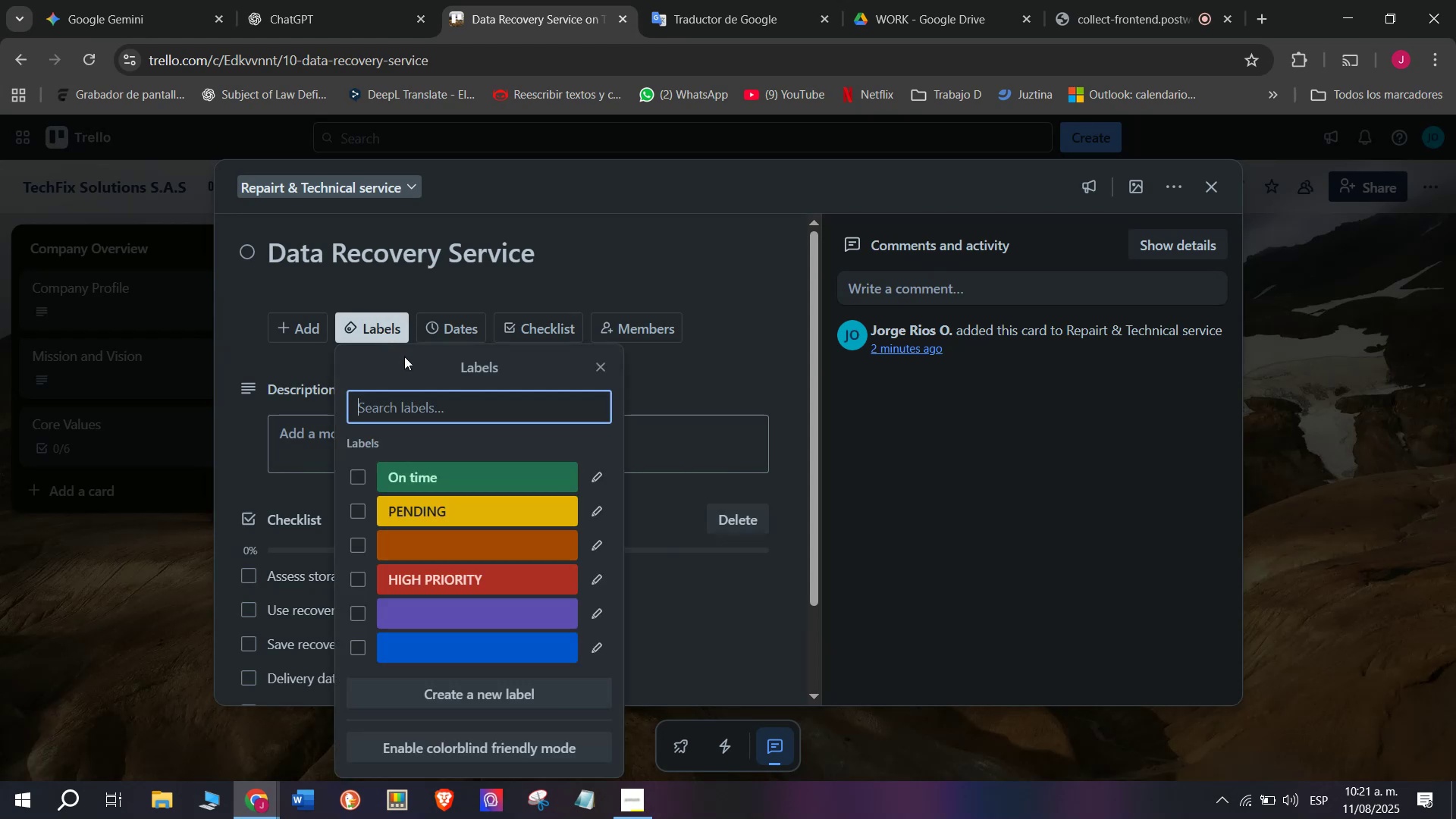 
mouse_move([497, 504])
 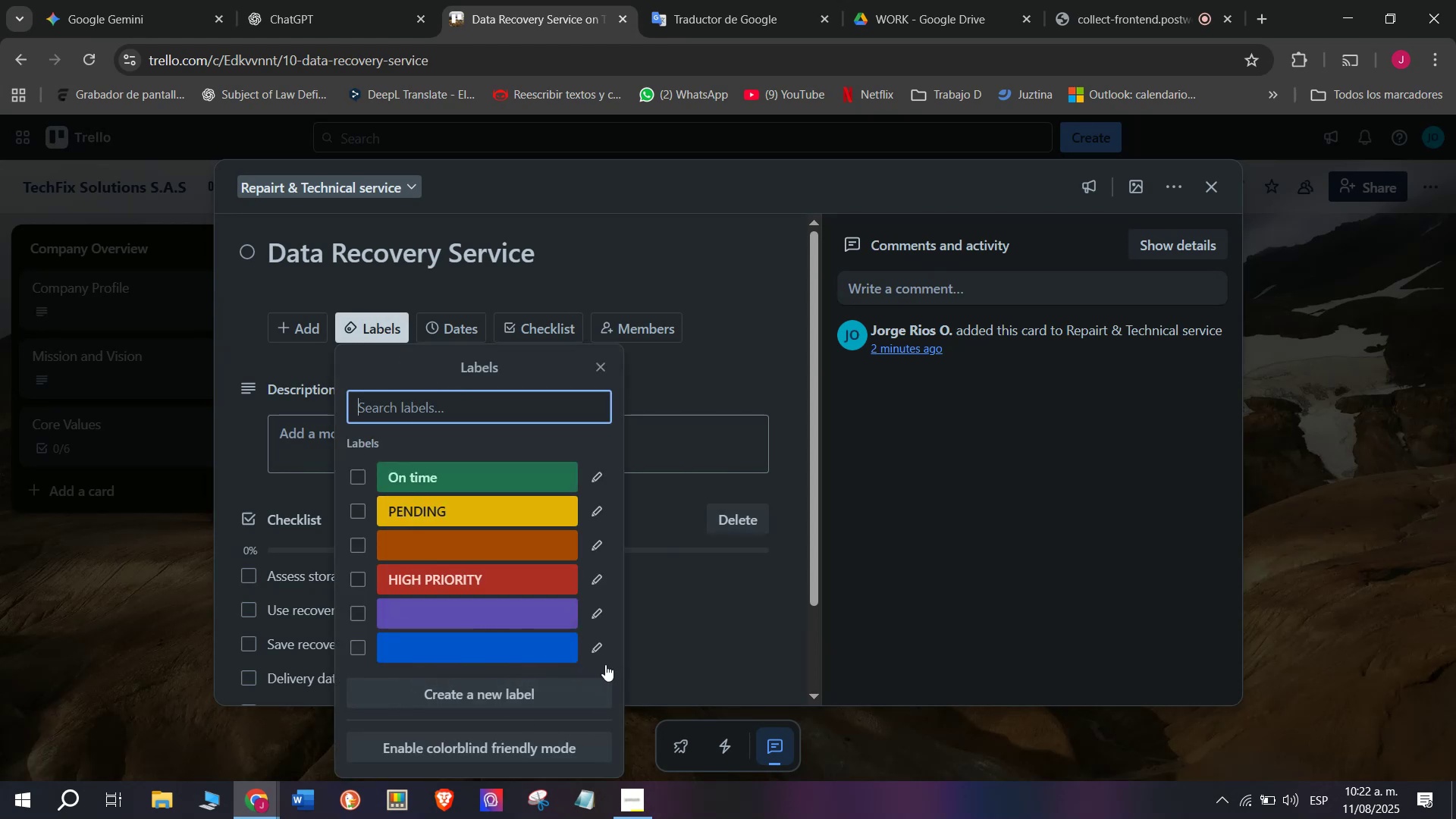 
wait(8.19)
 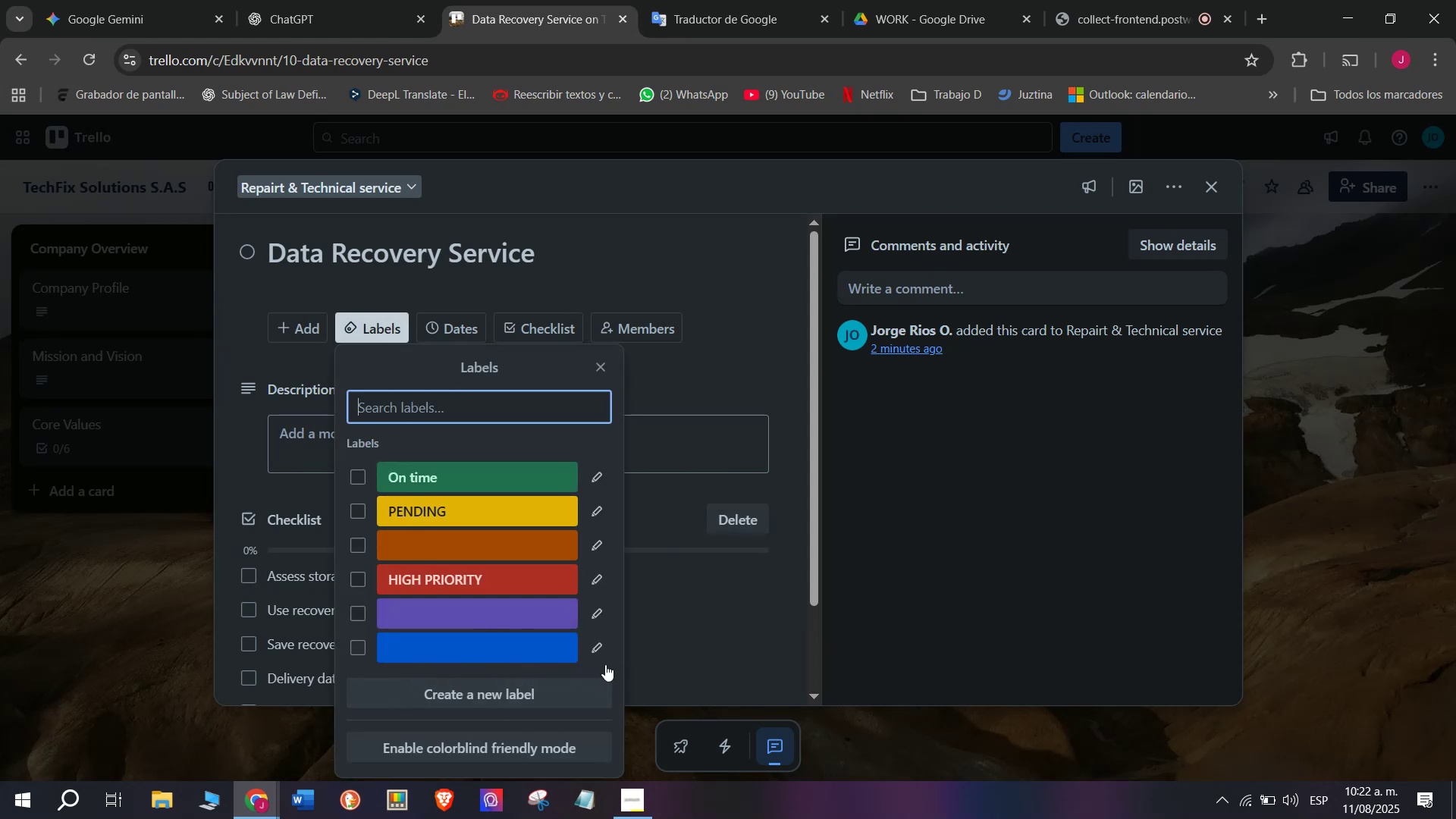 
left_click([471, 475])
 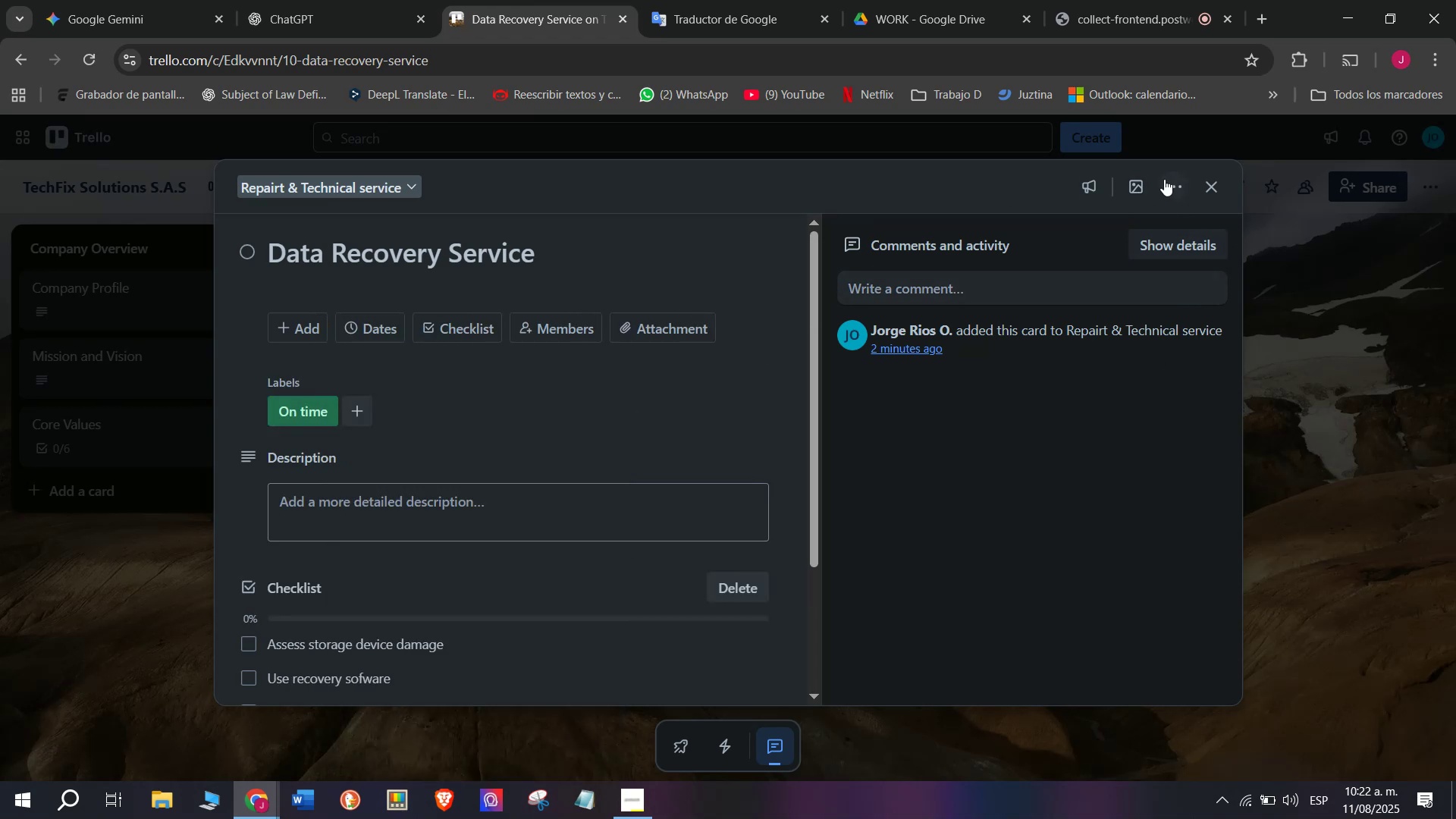 
left_click([974, 187])
 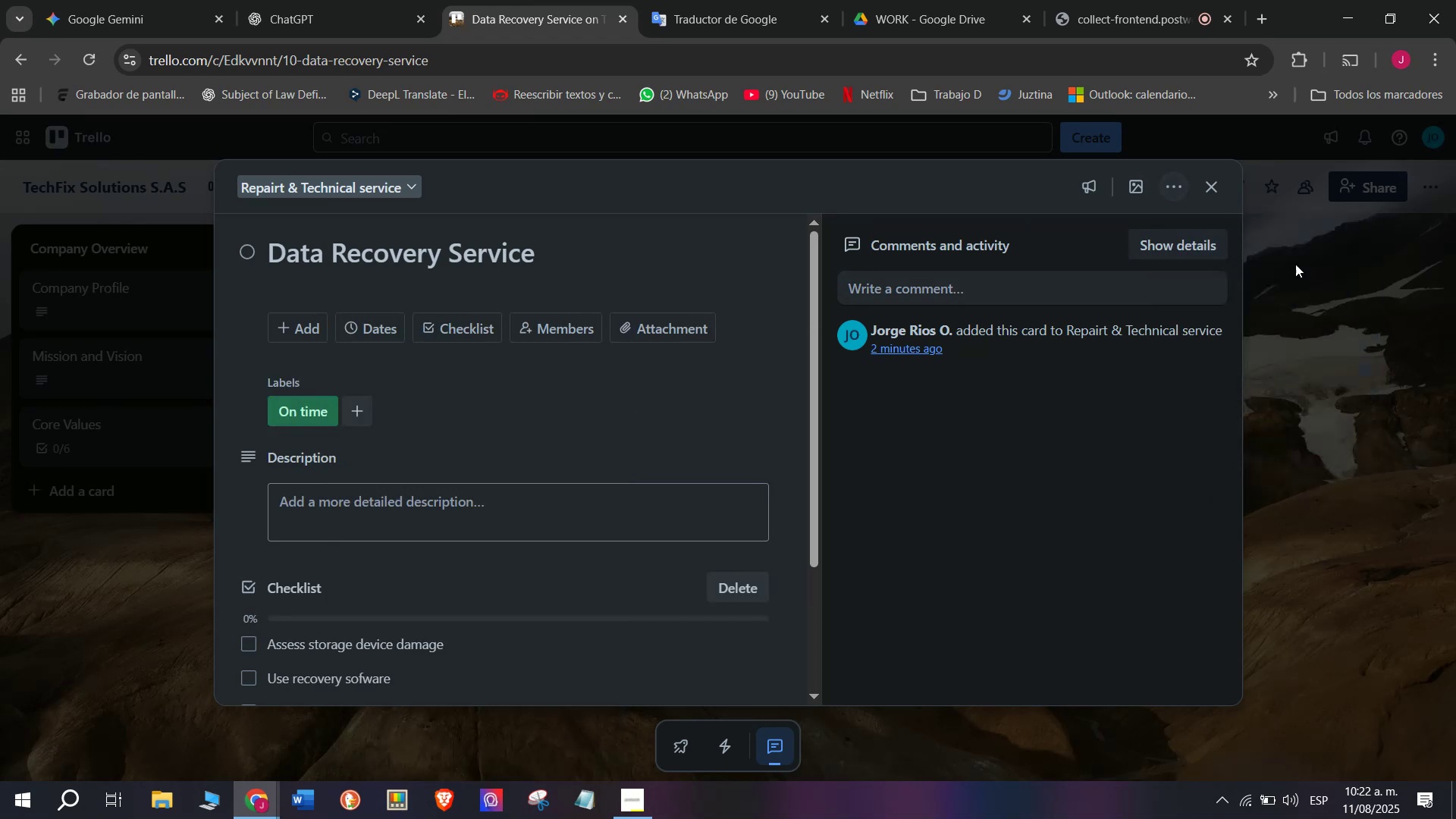 
left_click([1344, 295])
 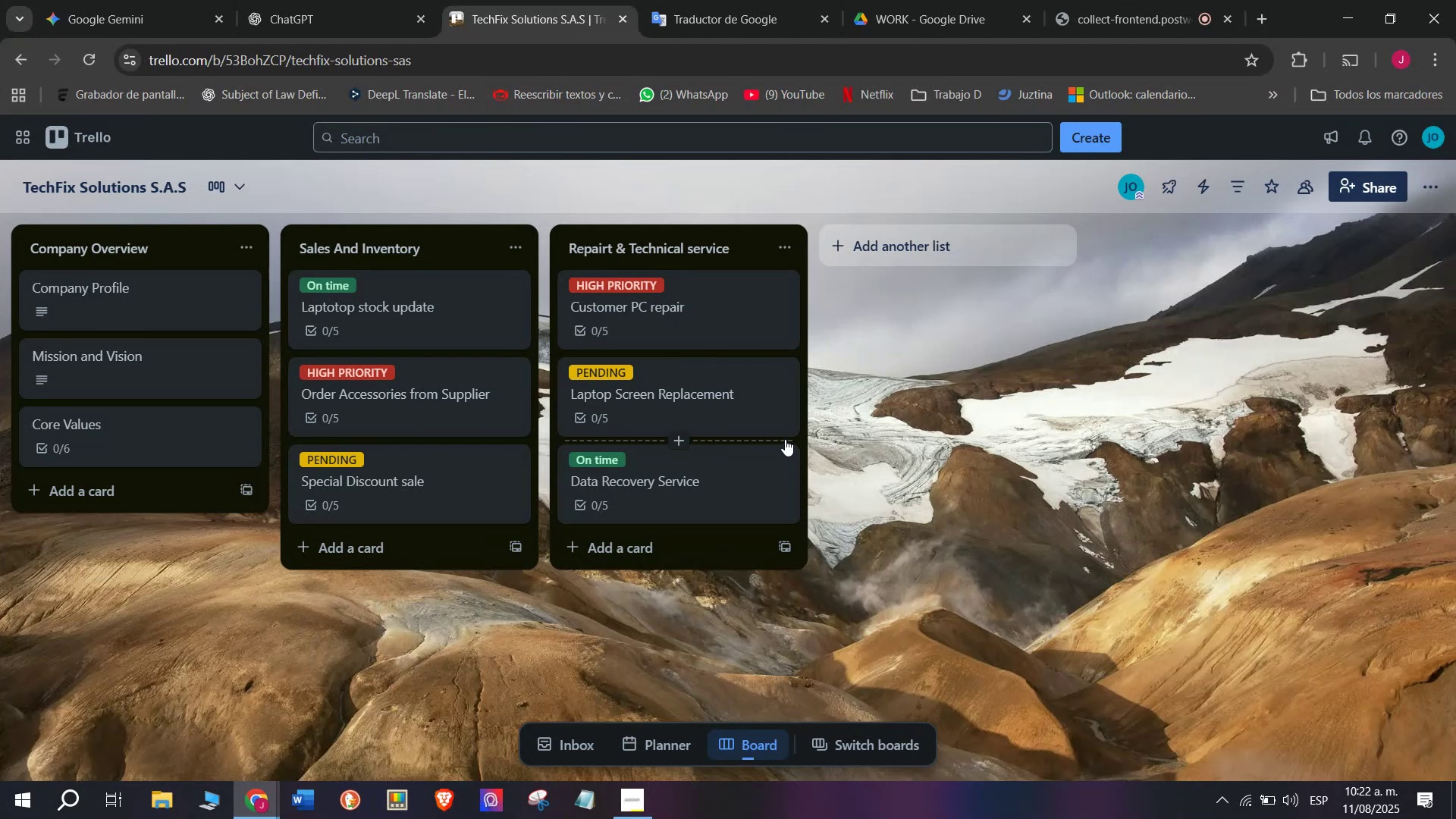 
wait(15.96)
 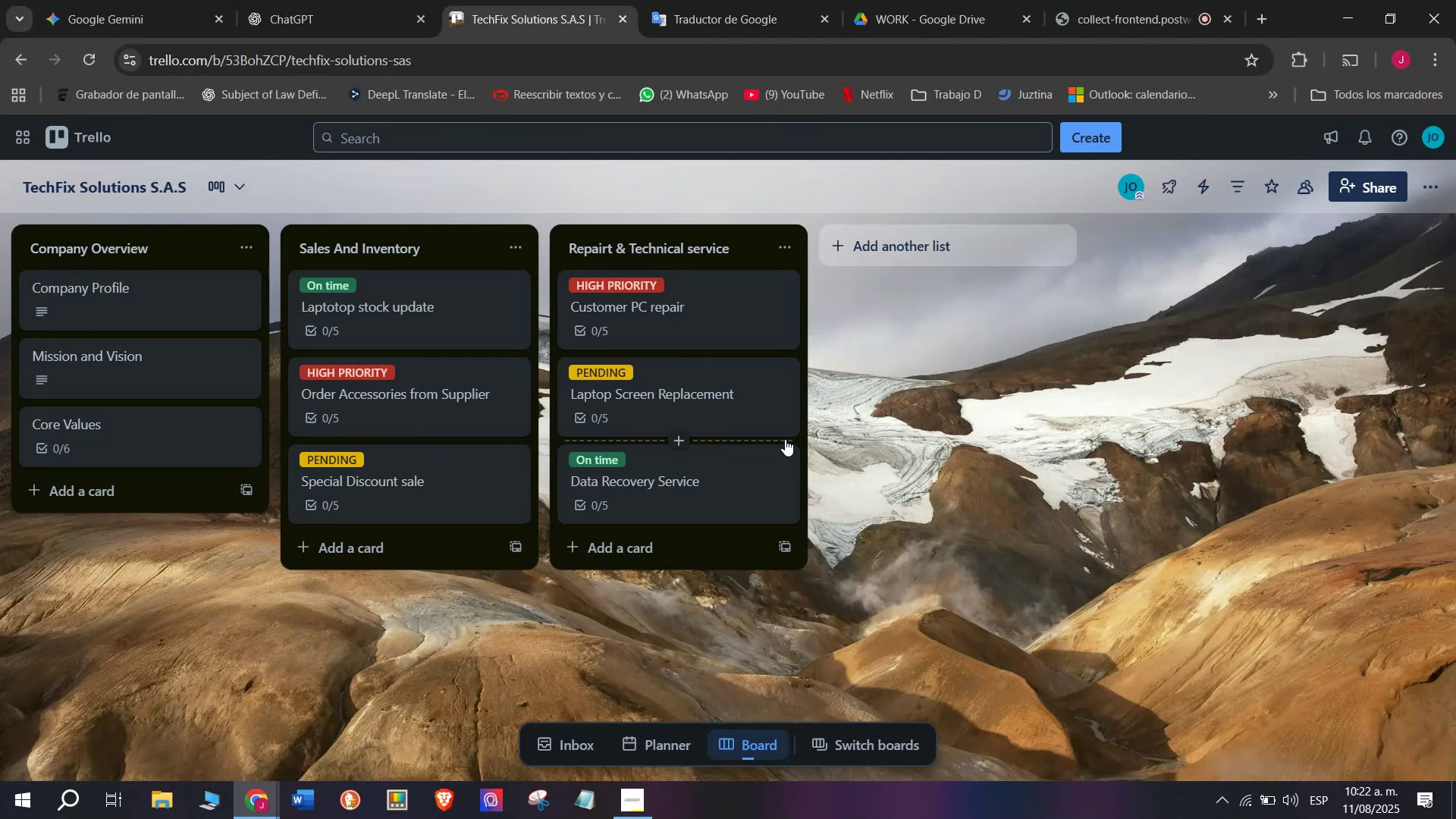 
type(Marj)
key(Backspace)
type(keting ^ Customer Engagement)
 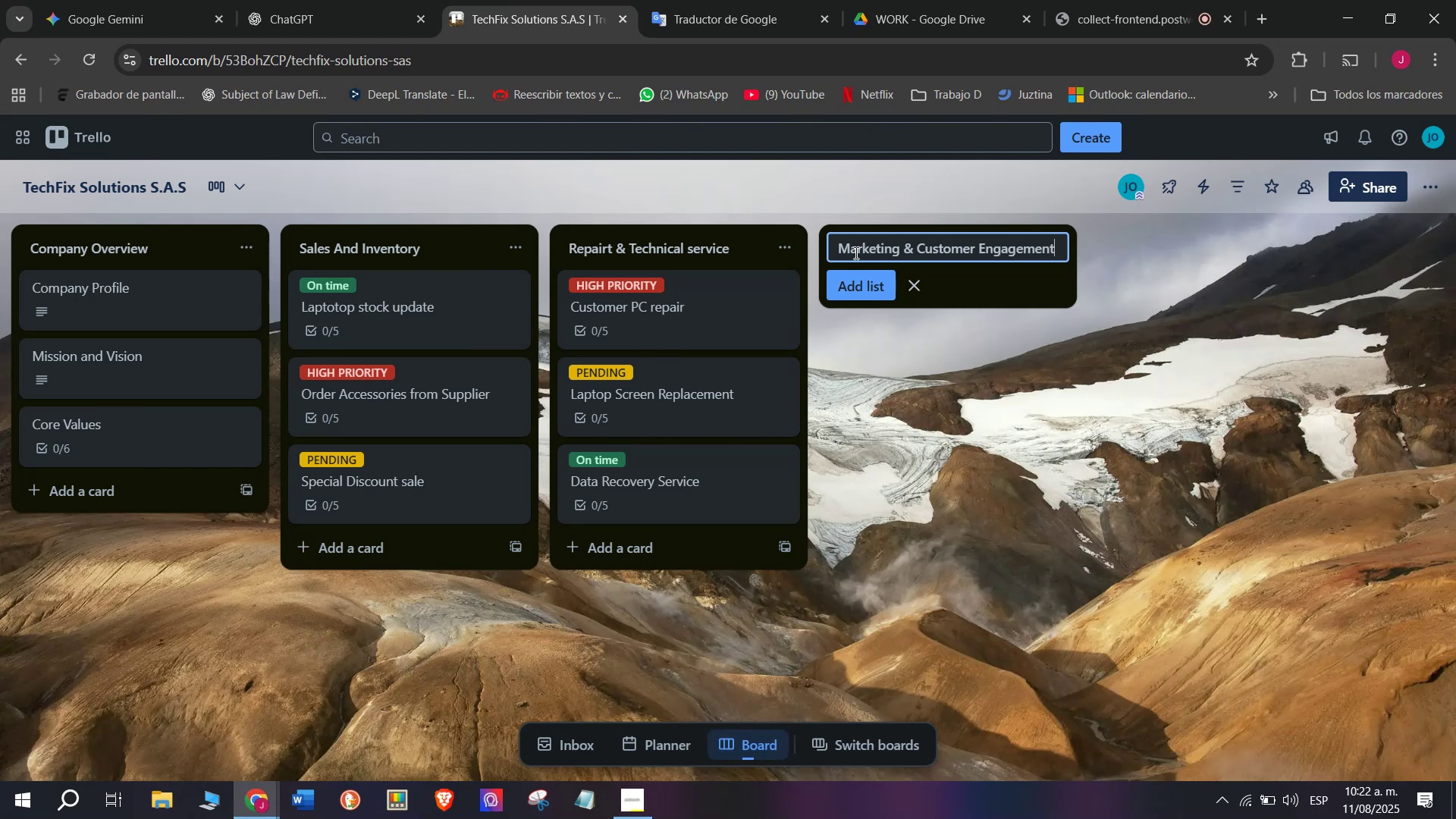 
key(Enter)
 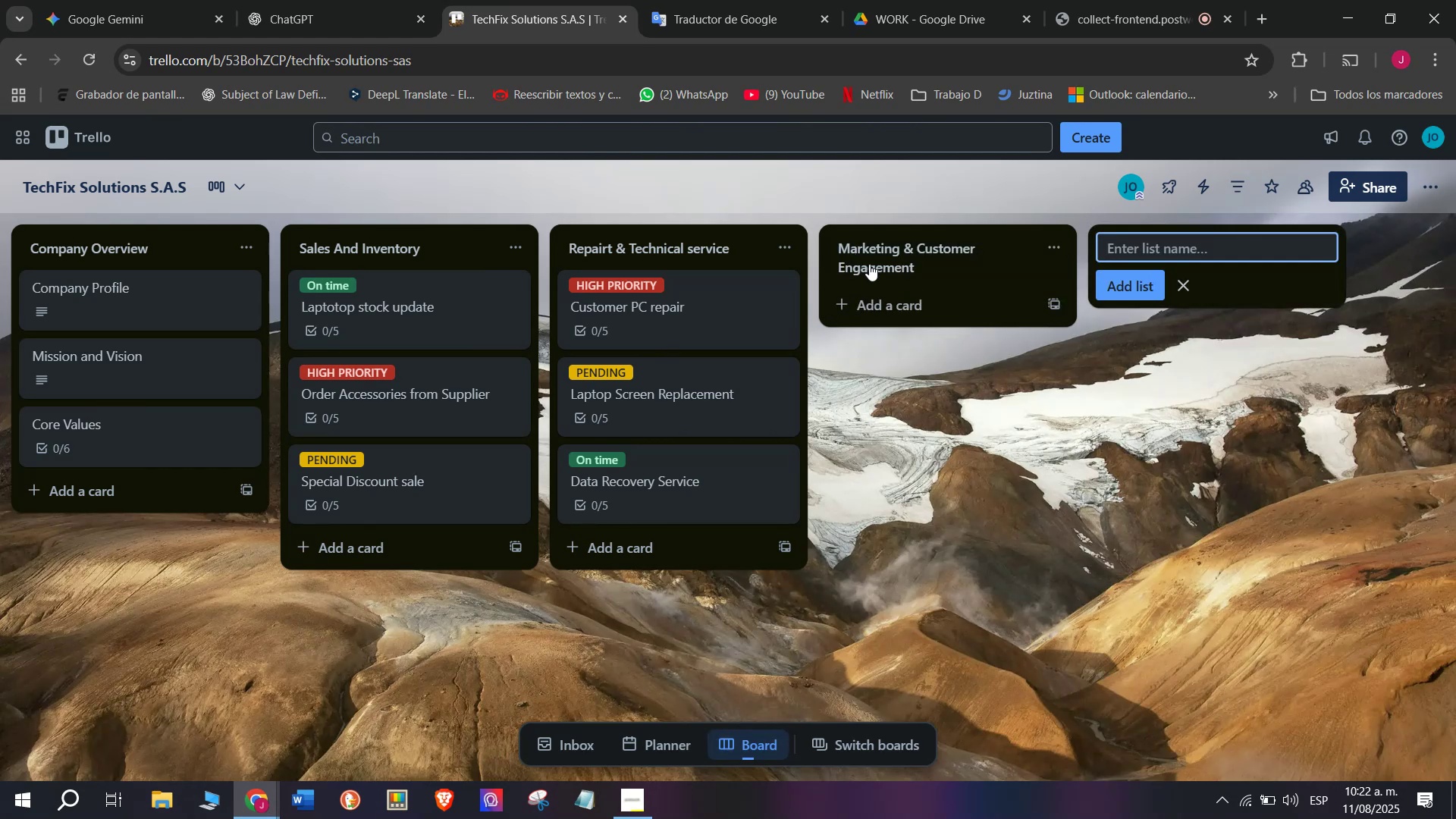 
left_click([893, 302])
 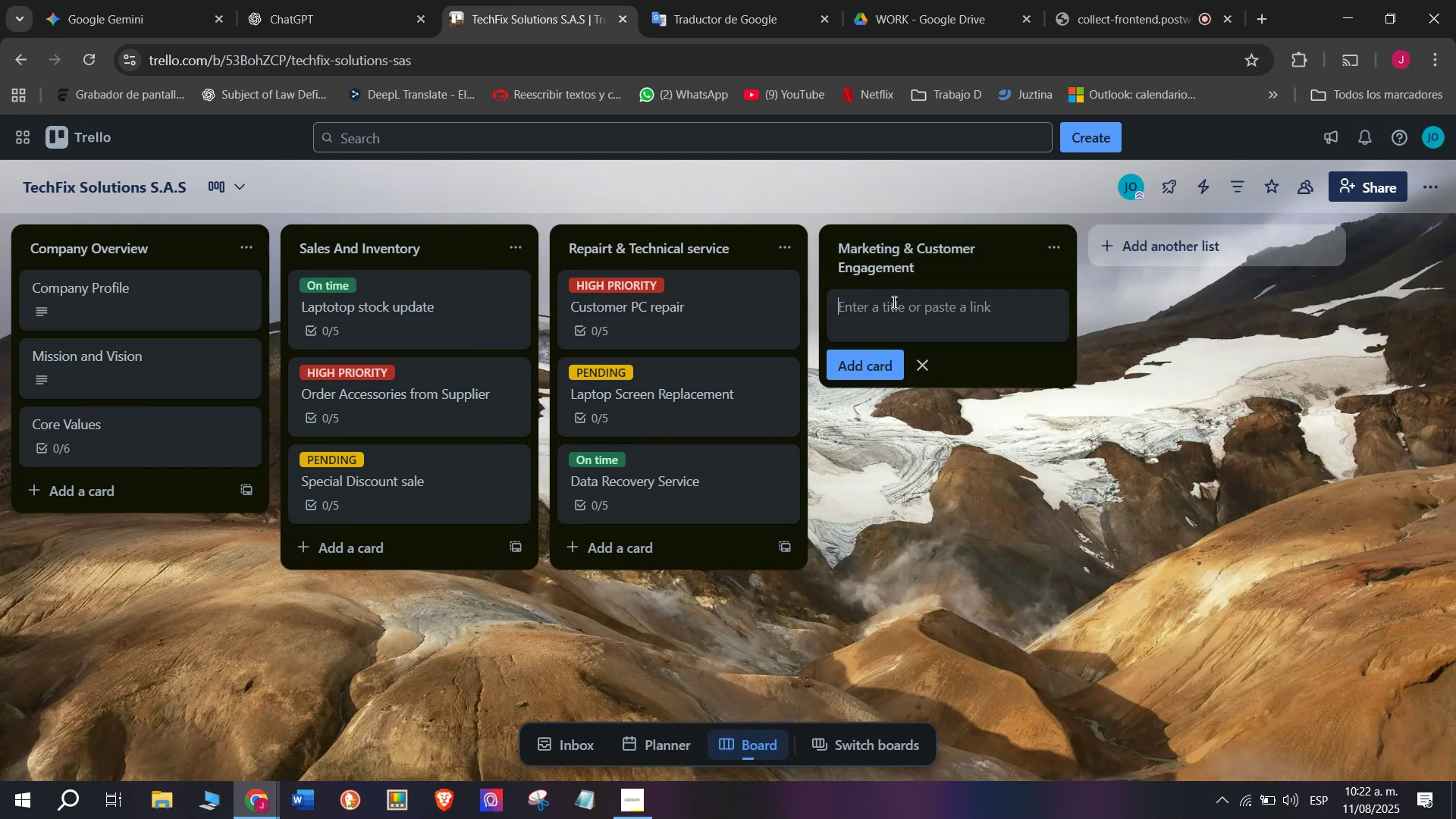 
type(Mont)
key(Backspace)
 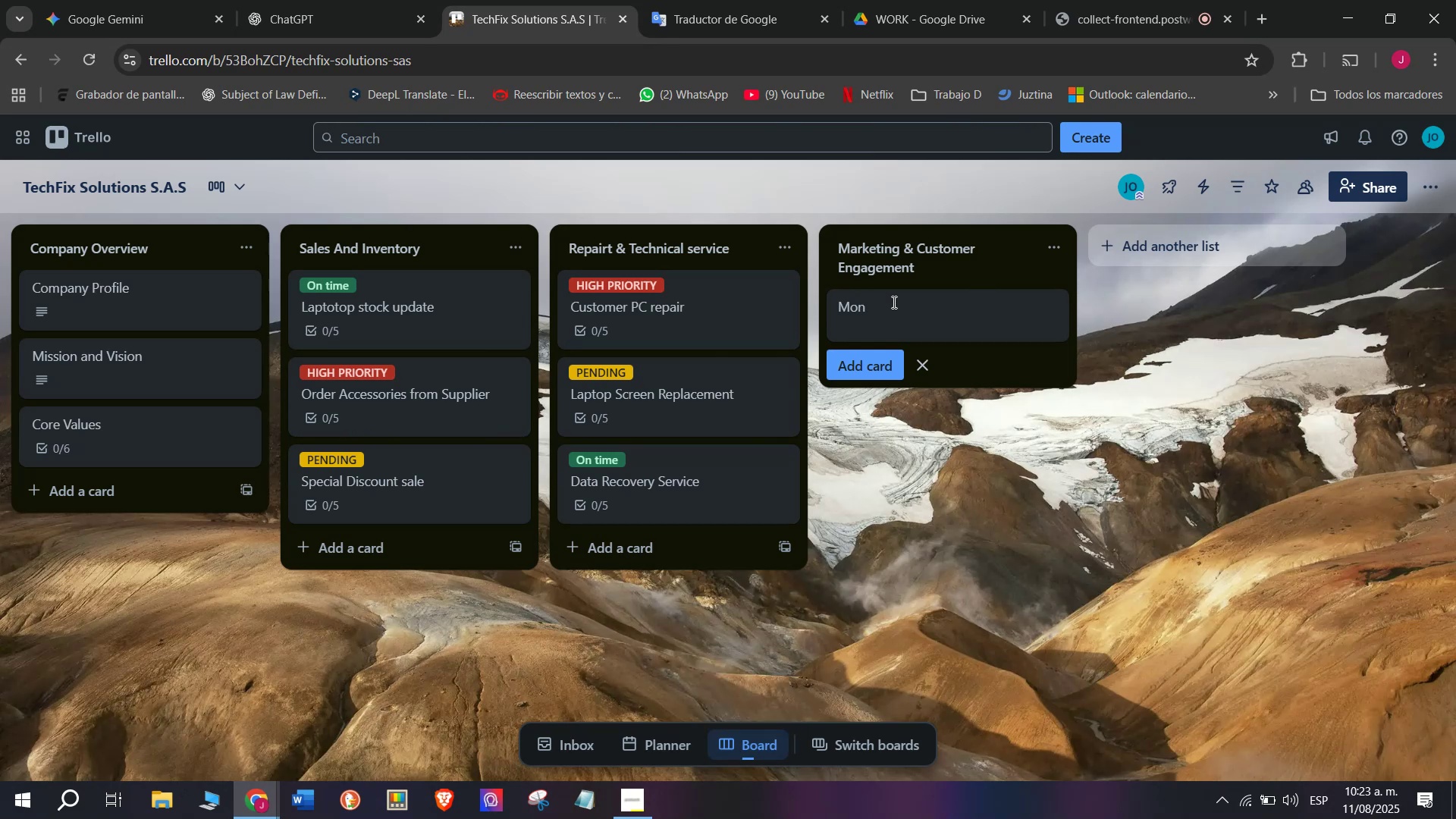 
type(thly Social m)
key(Backspace)
type(Media Posts)
 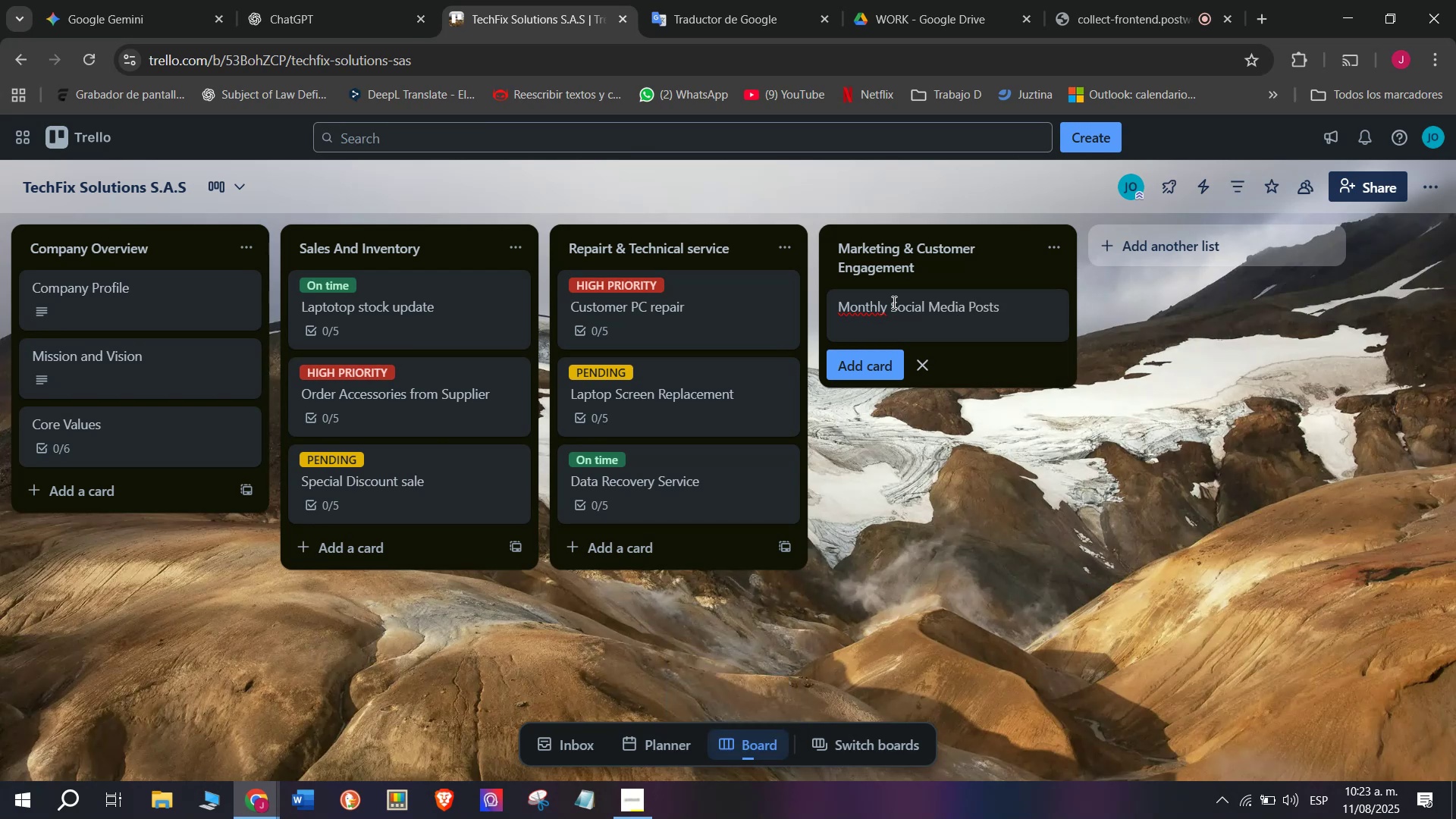 
key(Enter)
 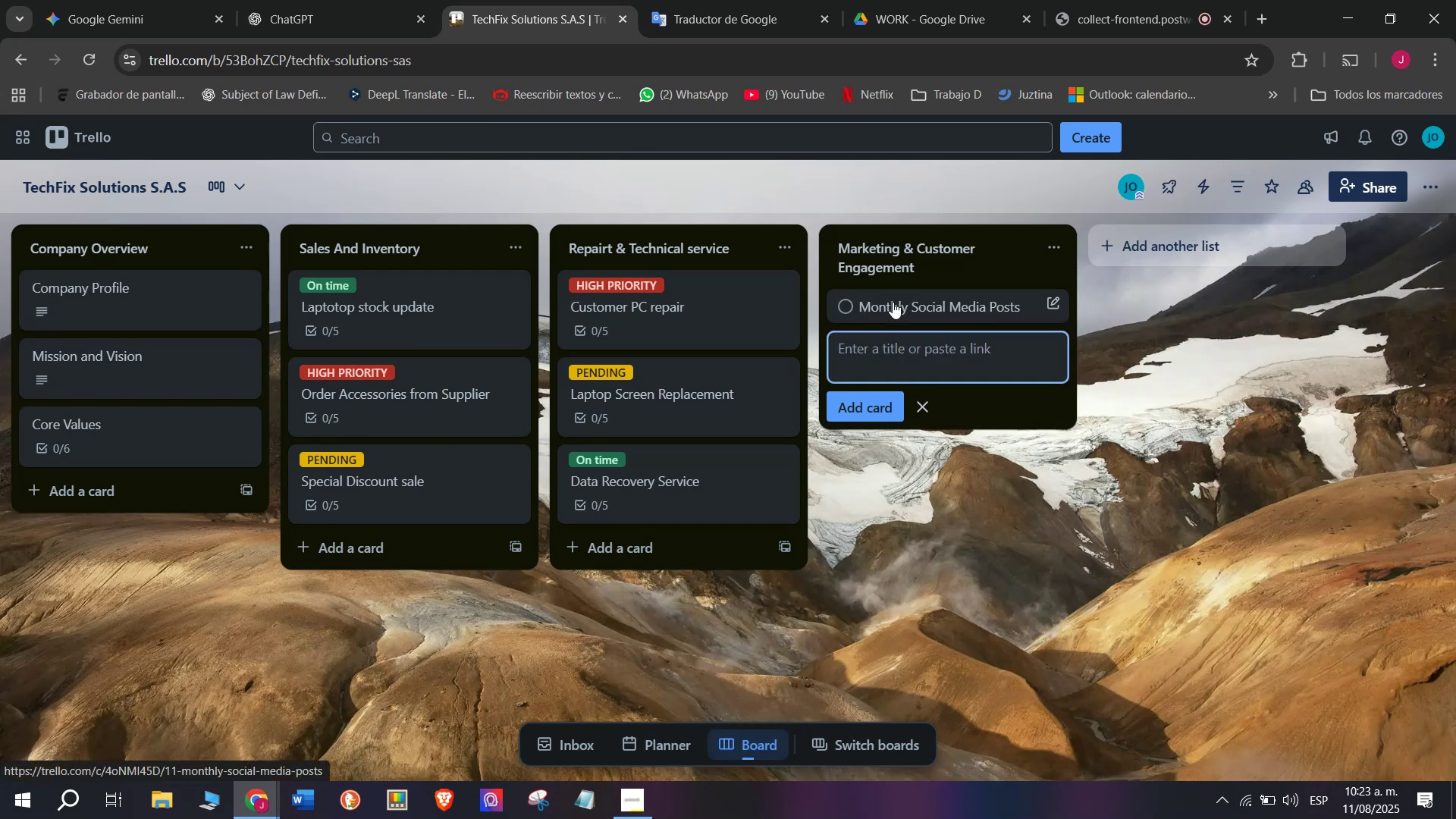 
left_click([893, 302])
 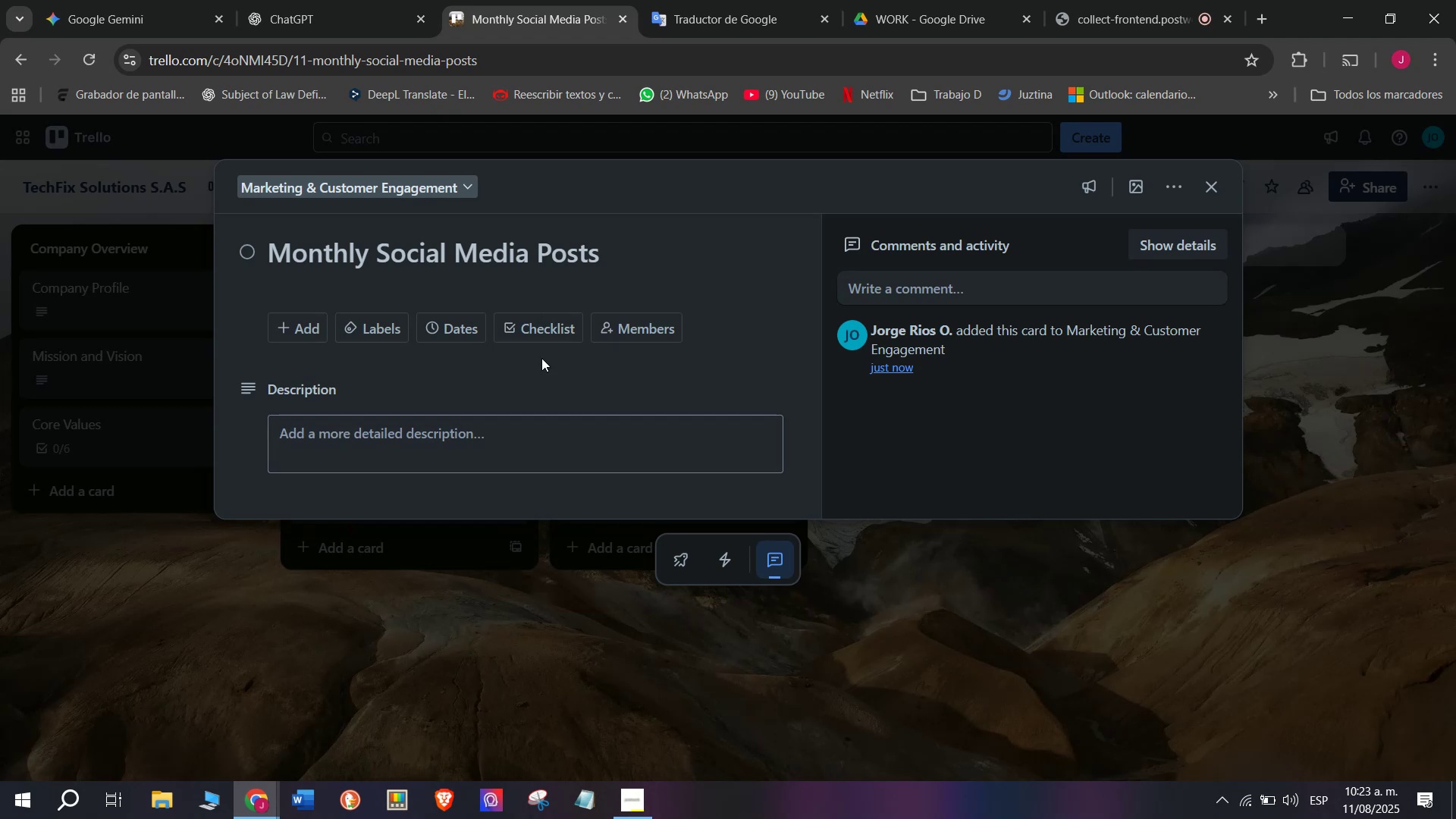 
left_click([548, 336])
 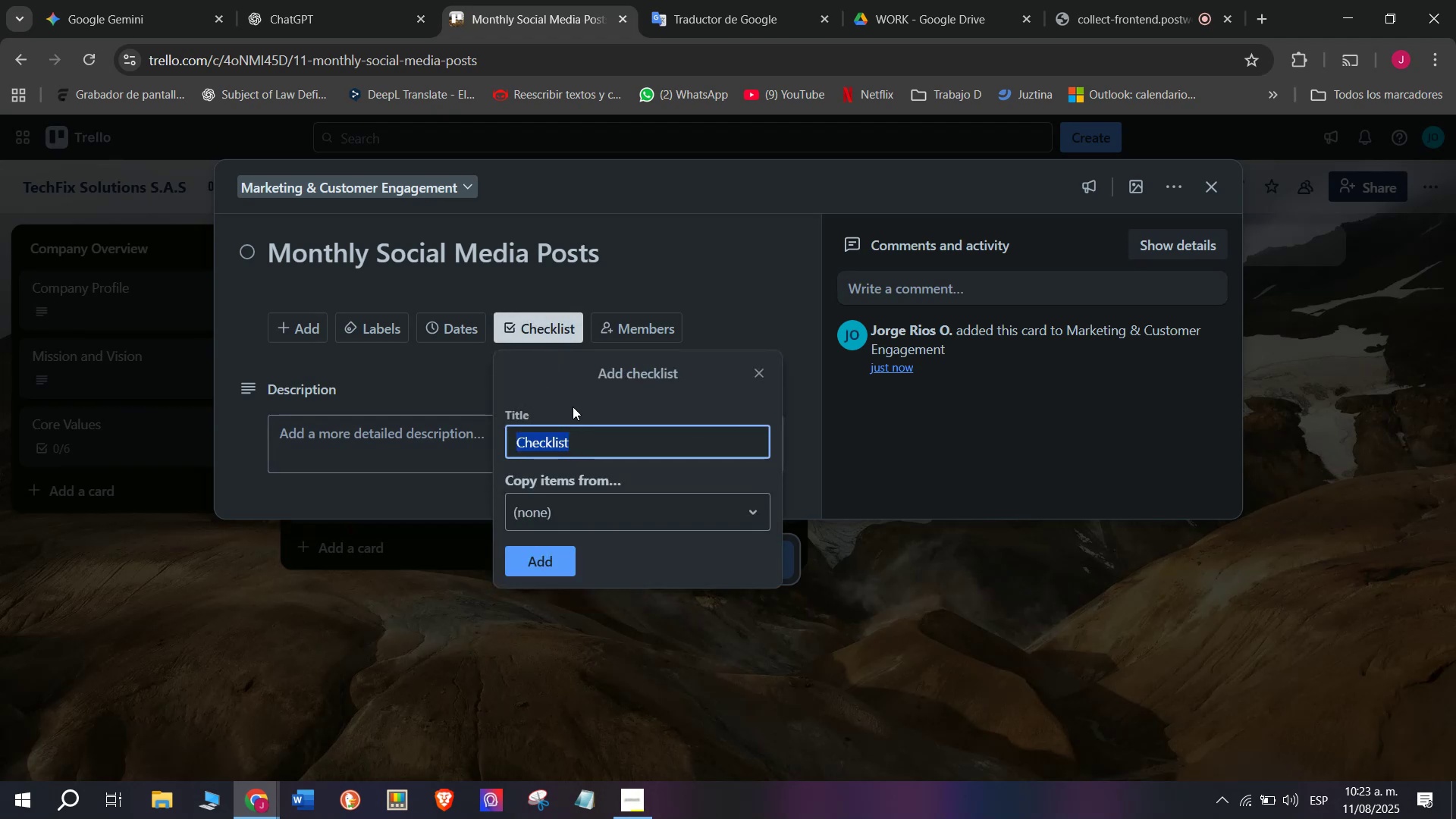 
type(Plan content calends)
key(Backspace)
type(ar)
 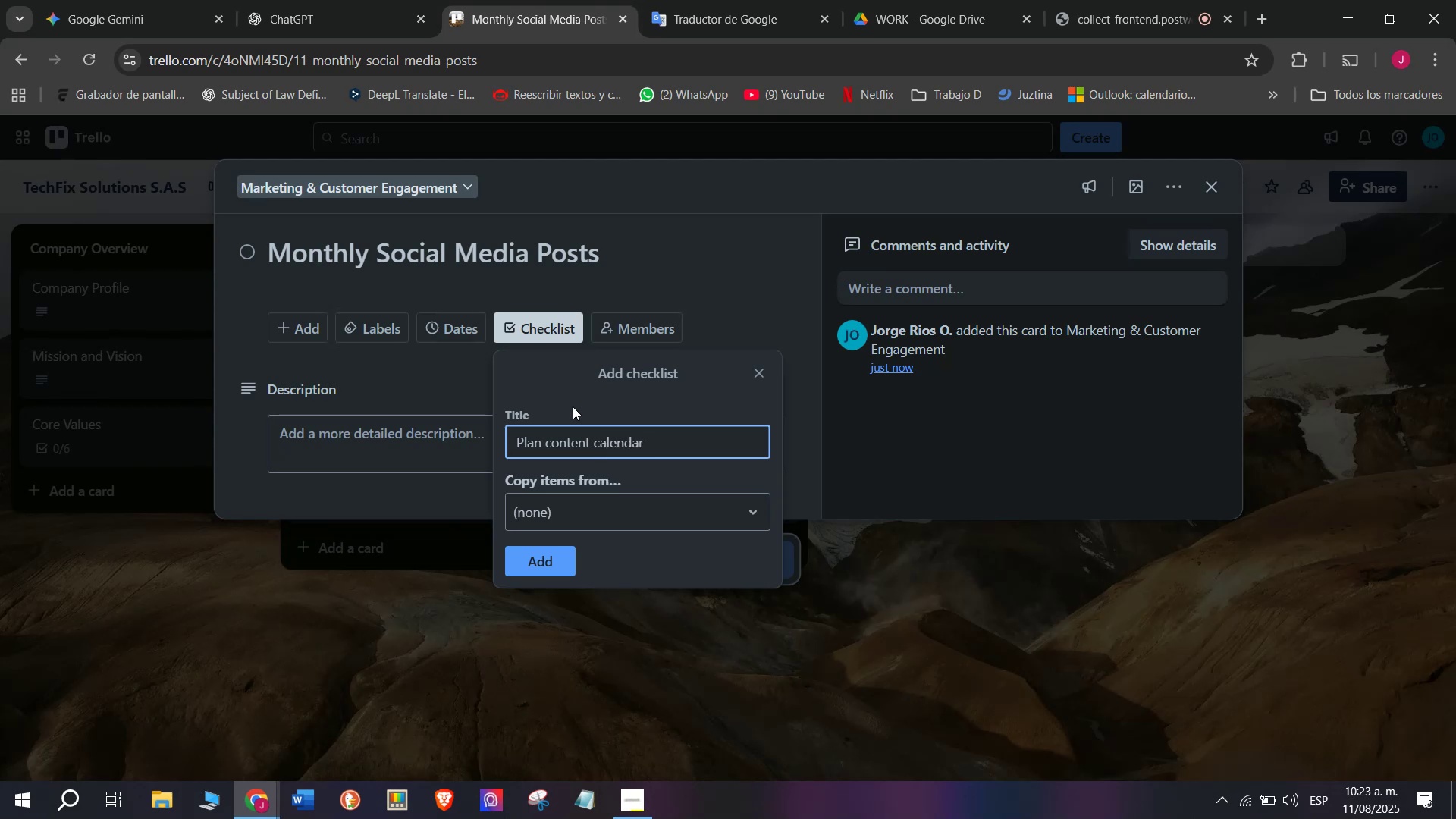 
key(Enter)
 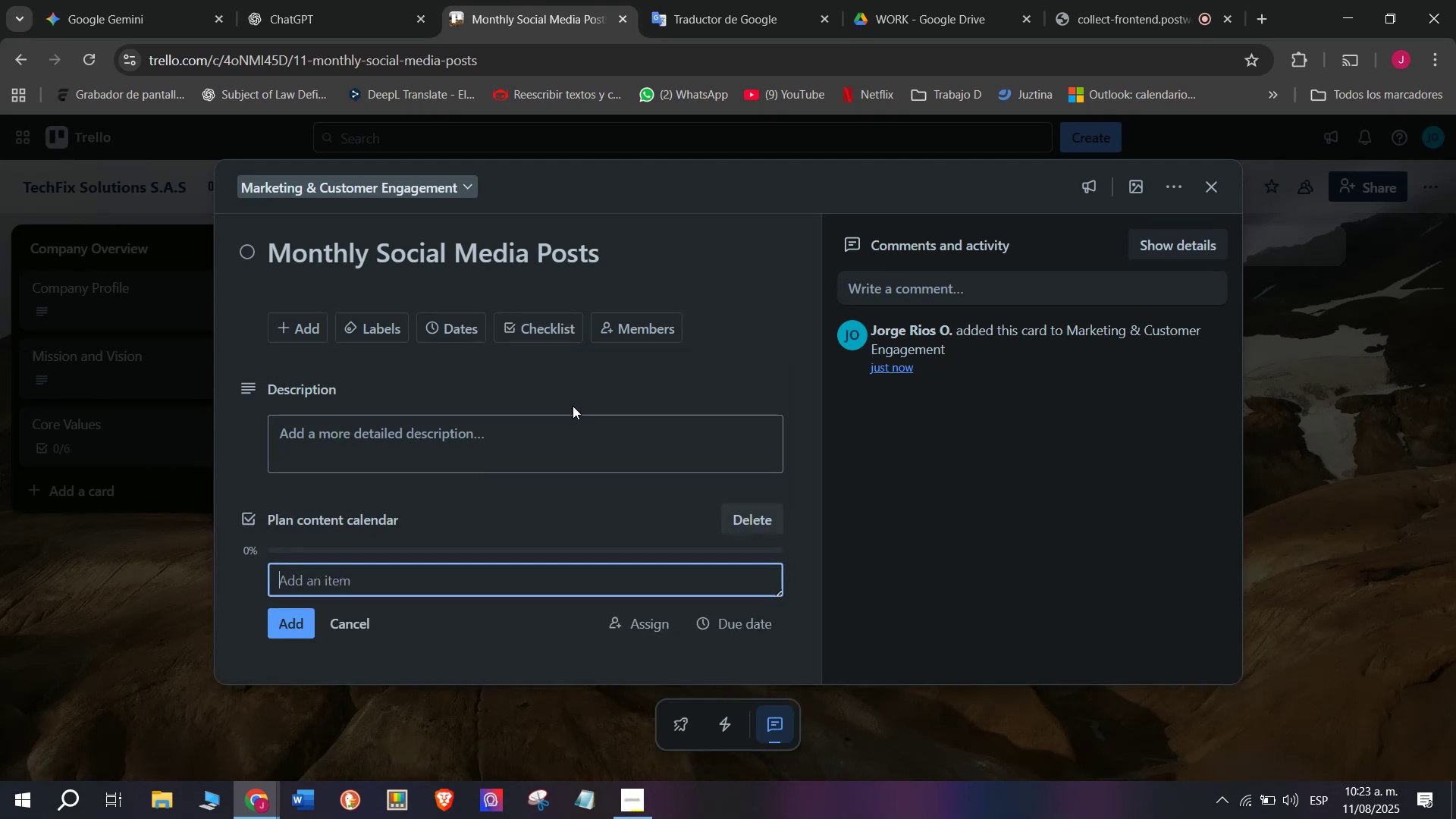 
left_click([397, 534])
 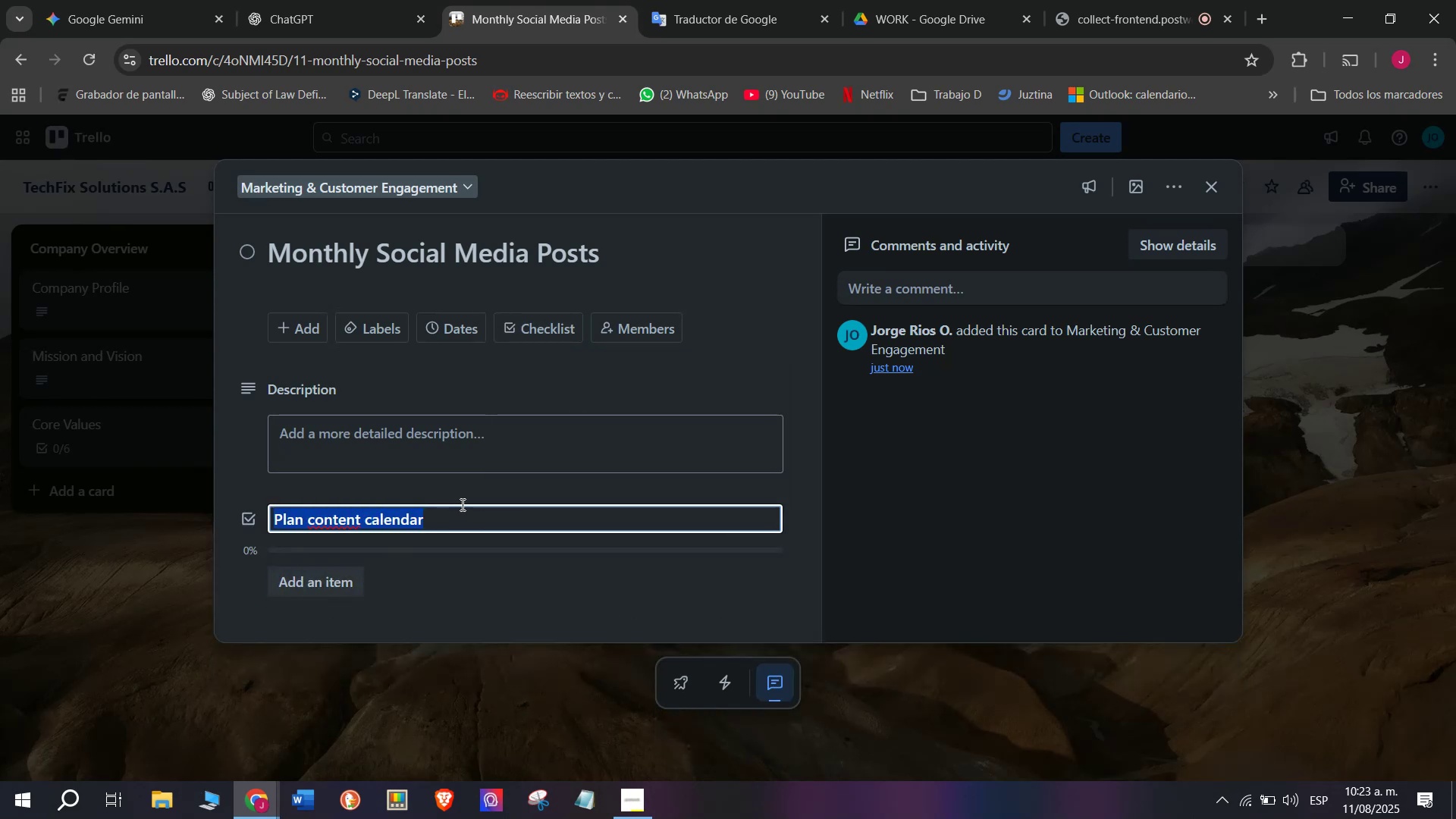 
key(Control+C)
 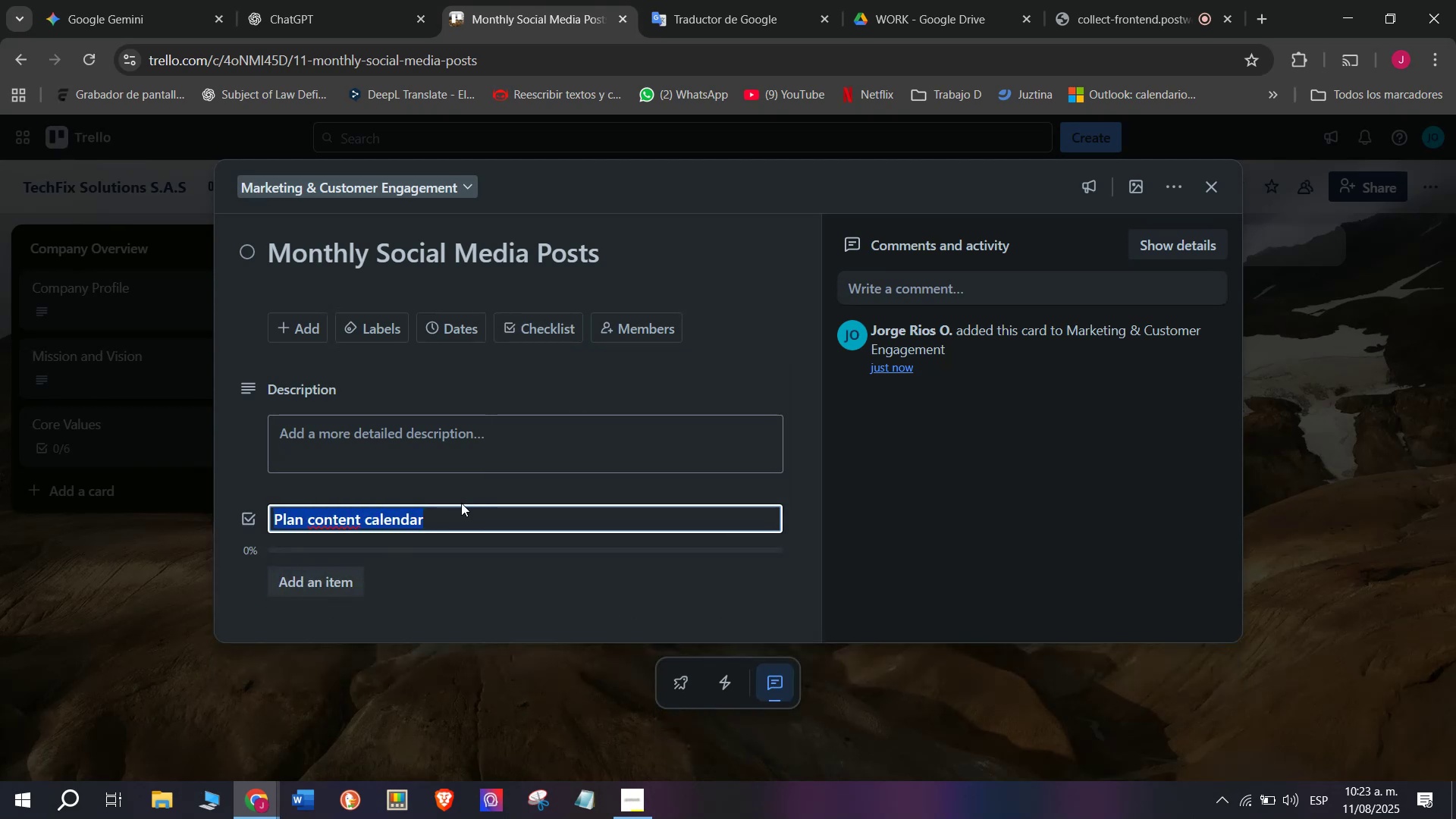 
key(Backspace)
type(checklist)
 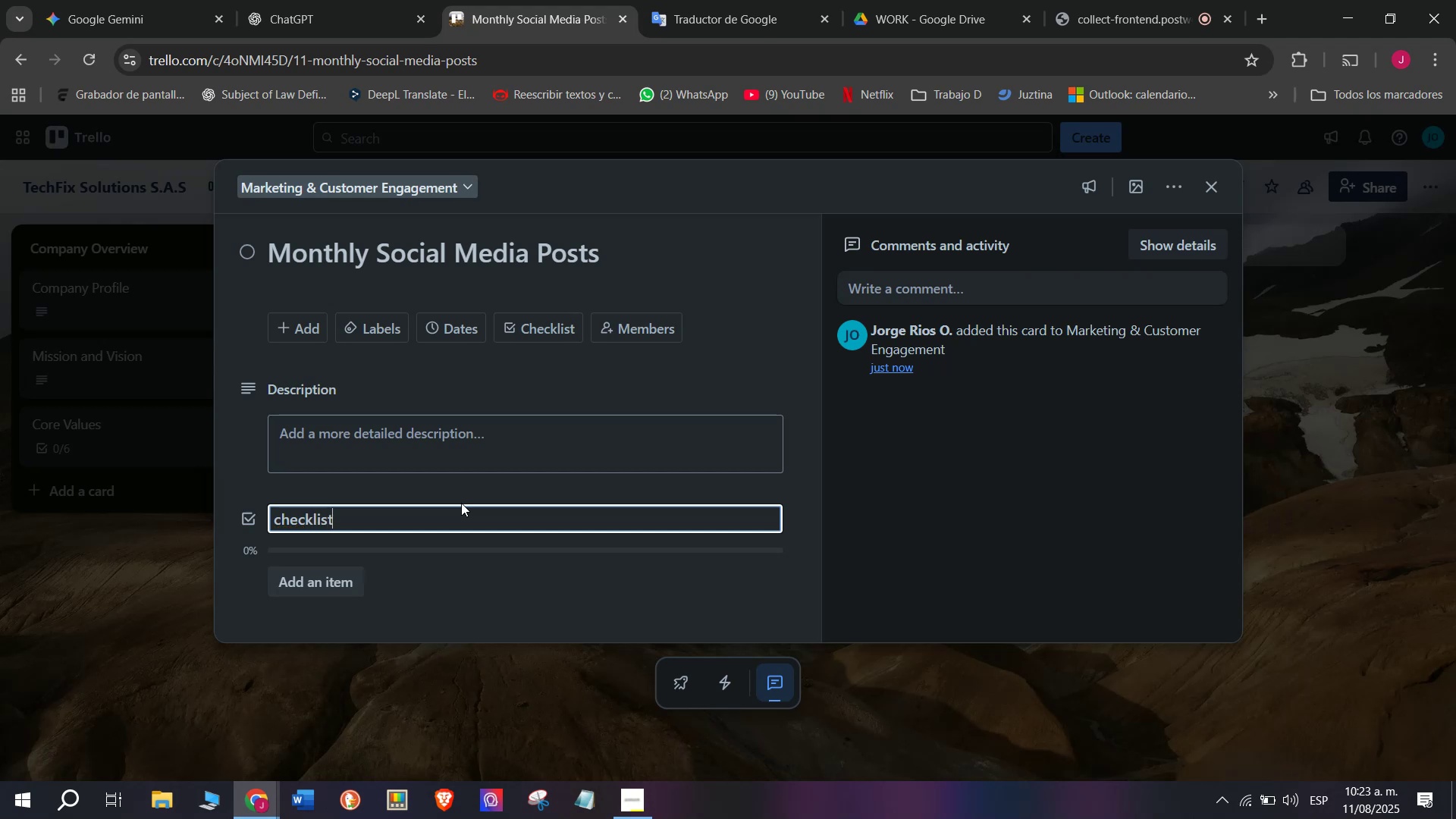 
key(Enter)
 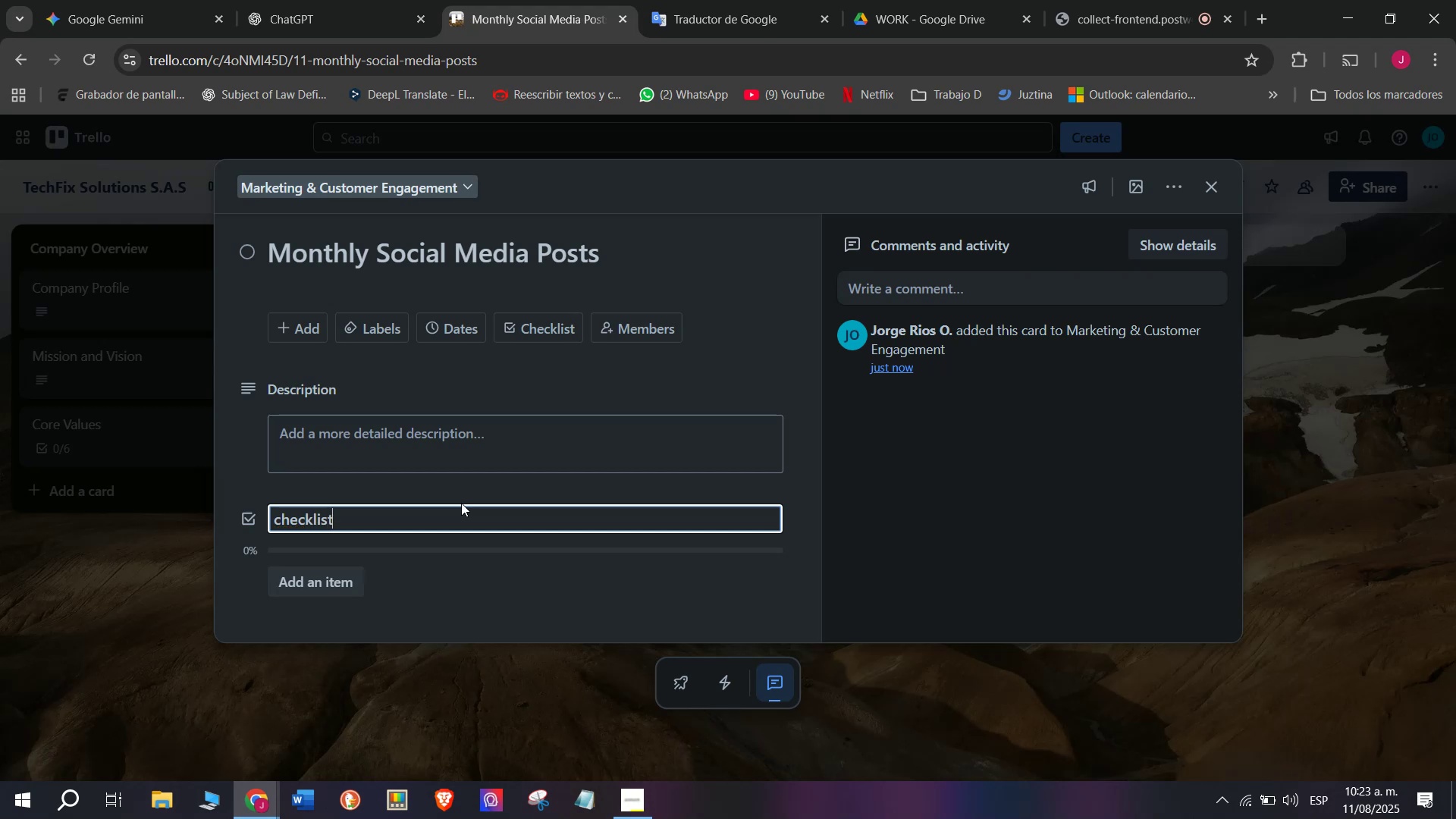 
key(Equal)
 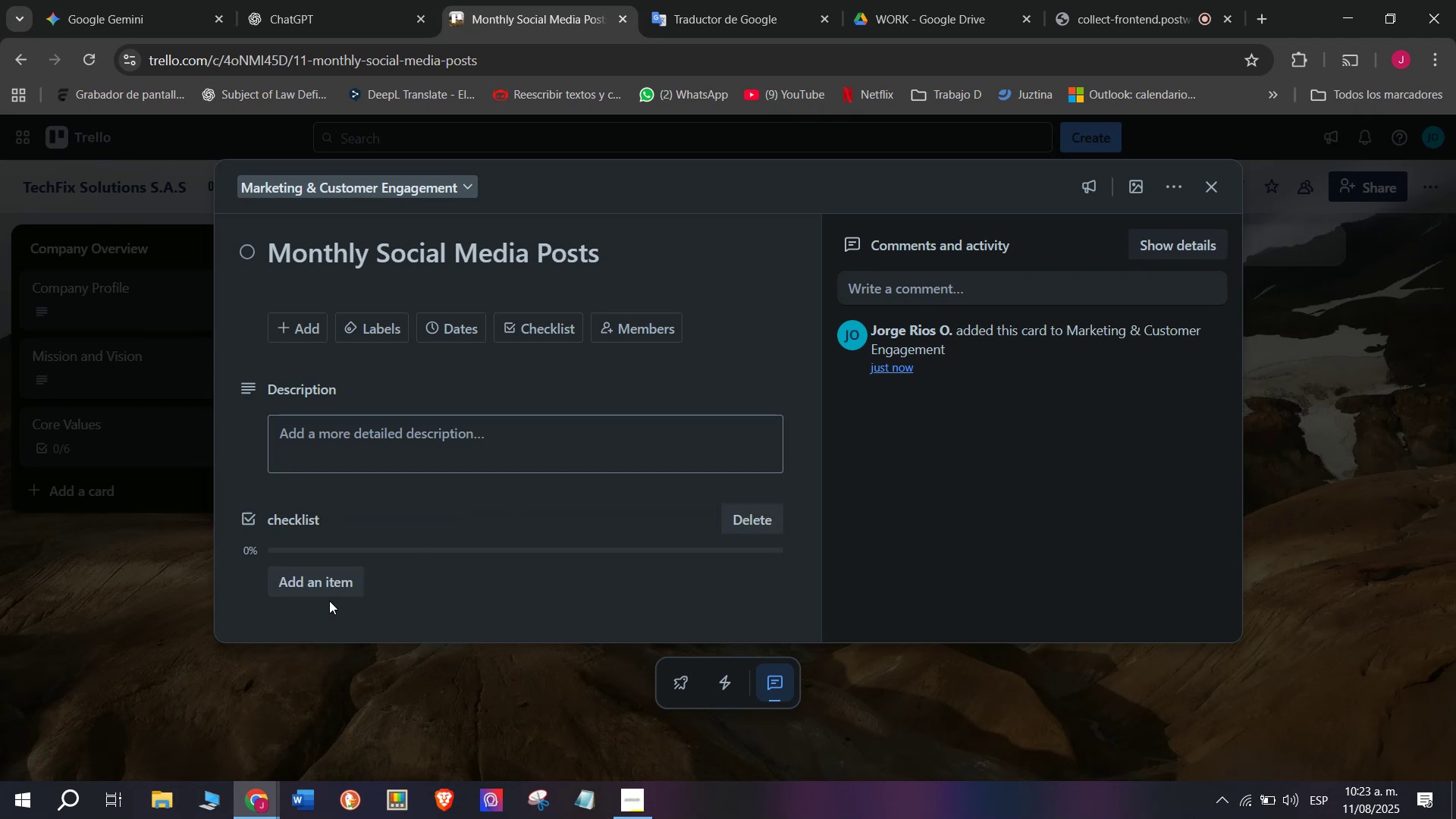 
left_click_drag(start_coordinate=[343, 563], to_coordinate=[349, 578])
 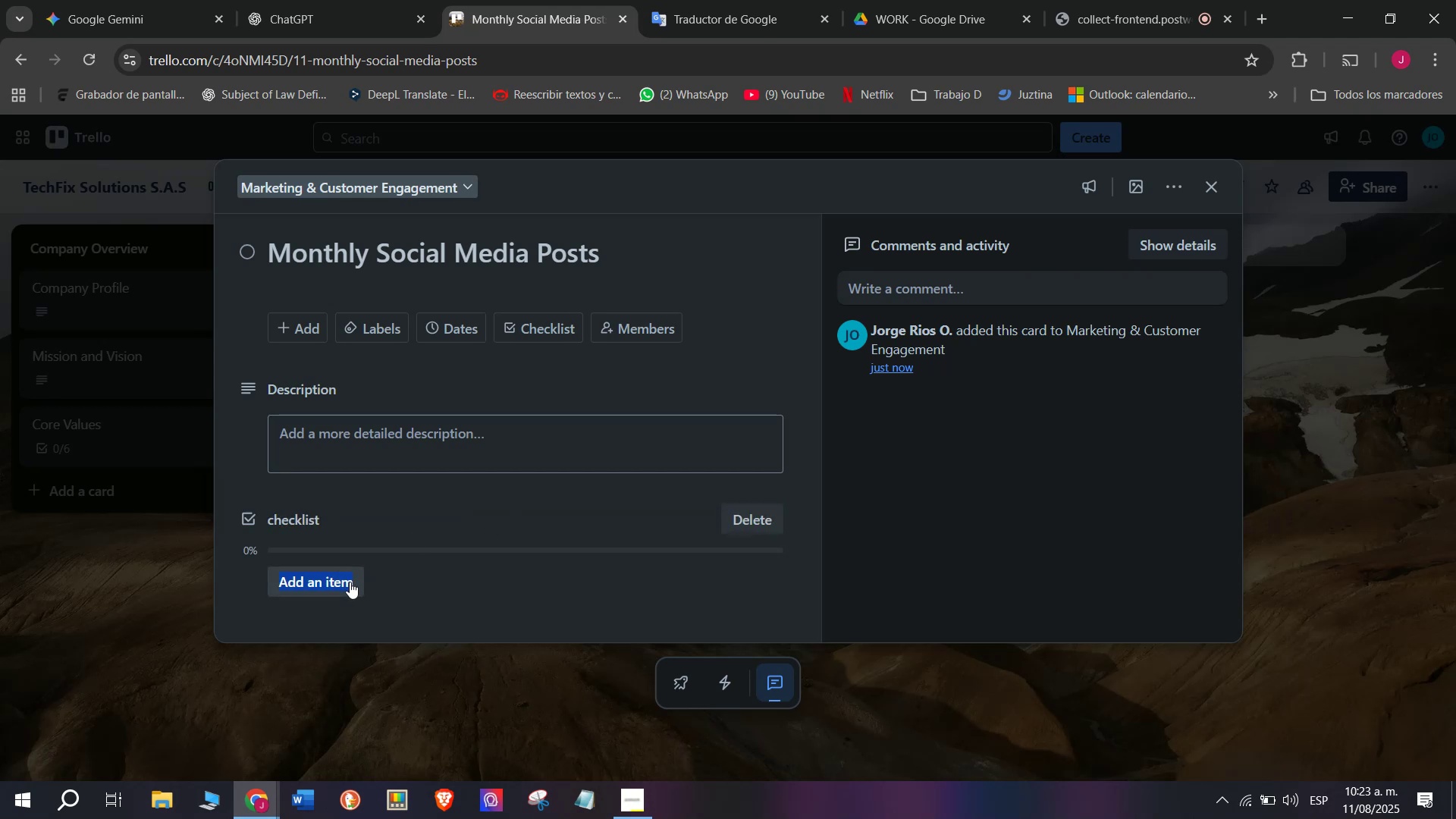 
double_click([350, 582])
 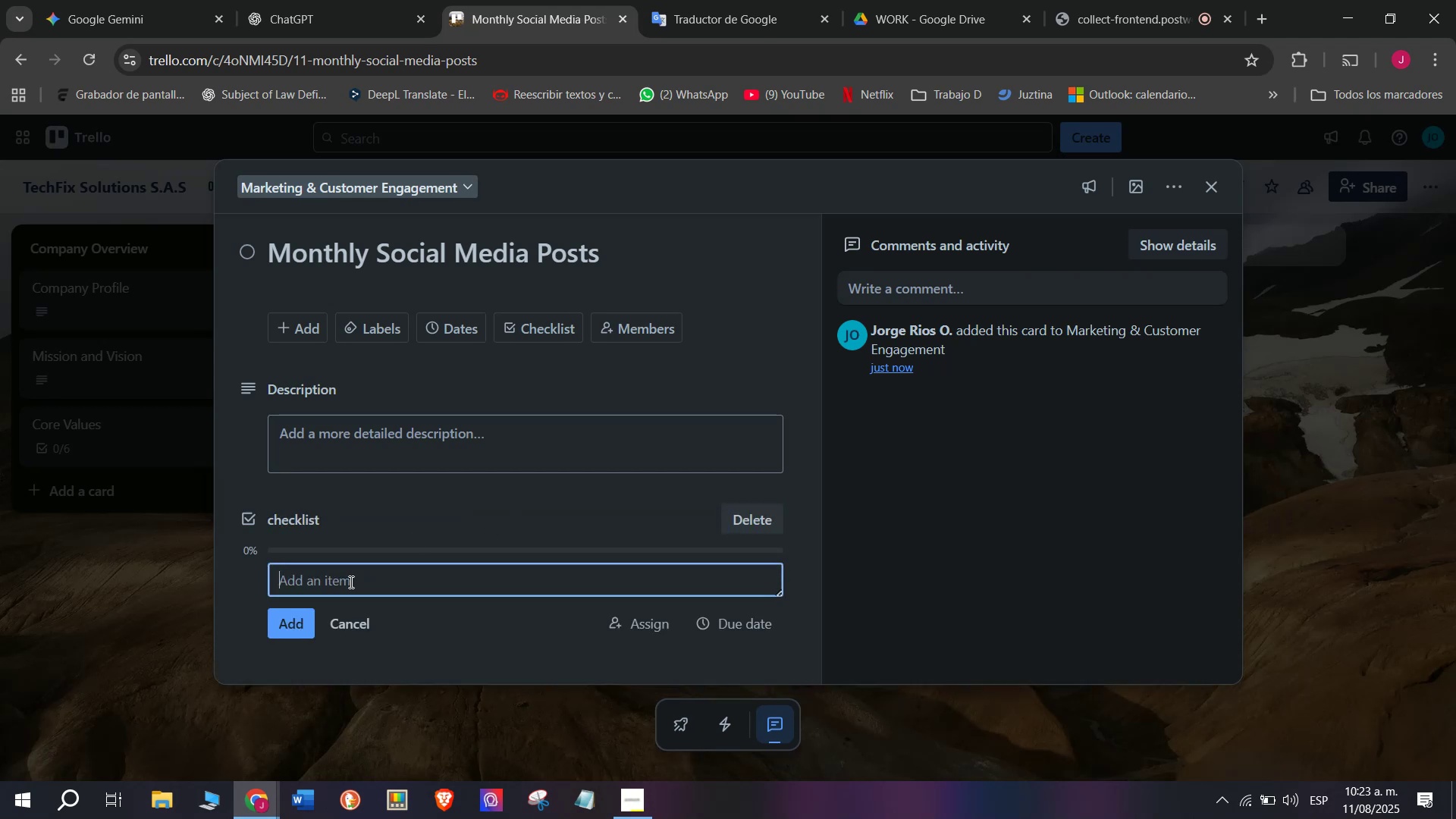 
key(Control+V)
 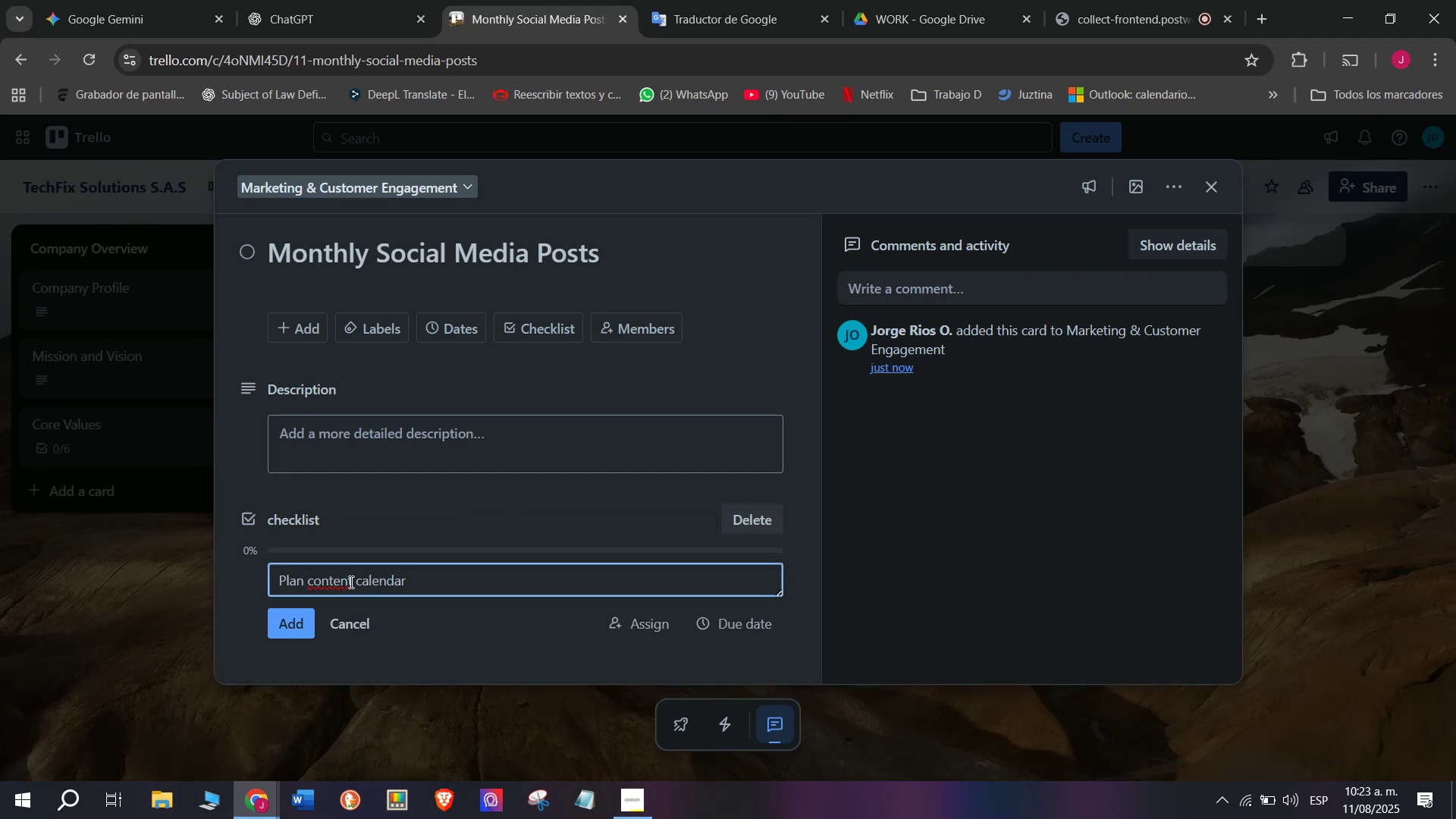 
key(Enter)
 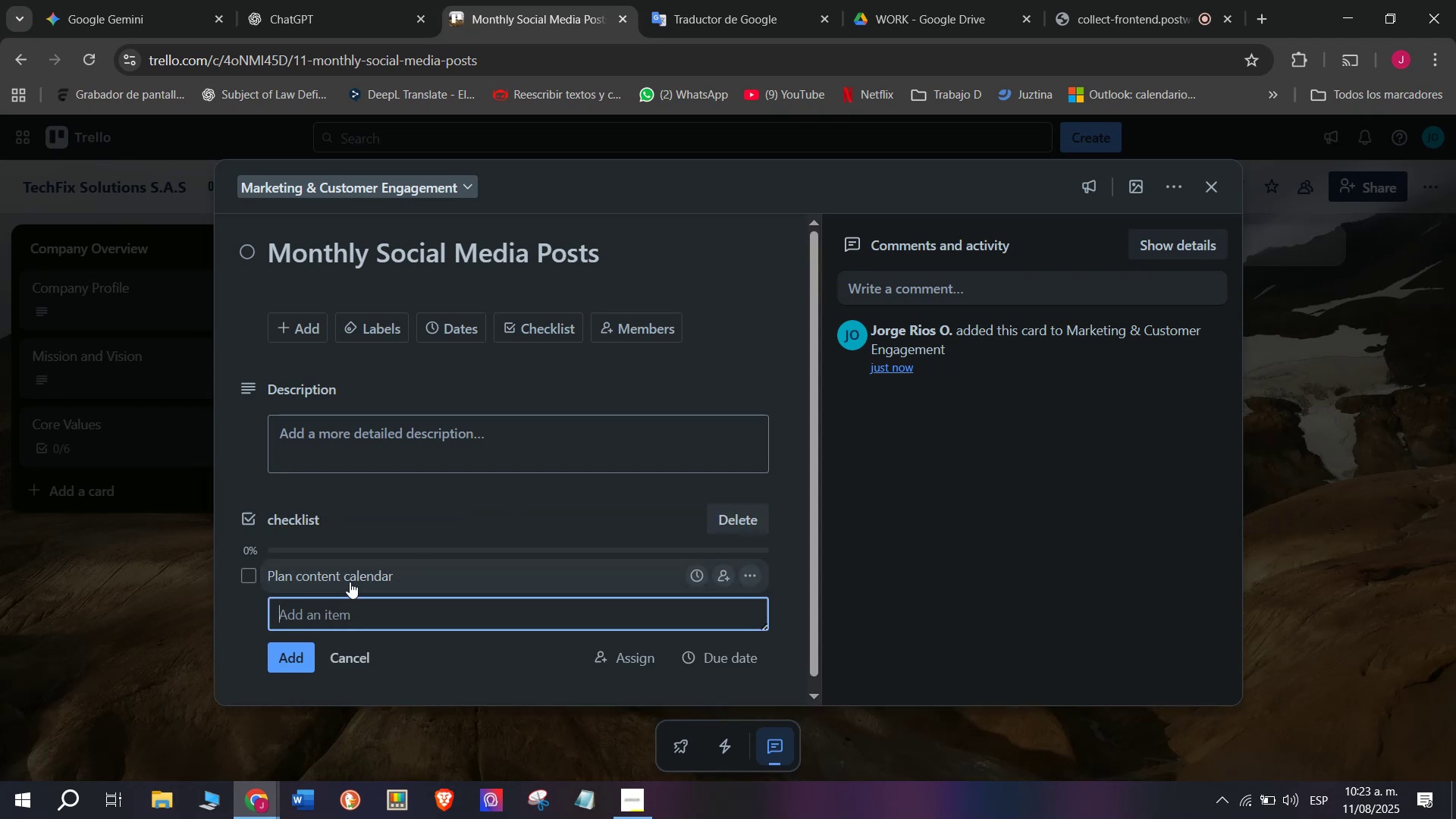 
type(Desing )
key(Backspace)
key(Backspace)
key(Backspace)
type(gn promotional images)
 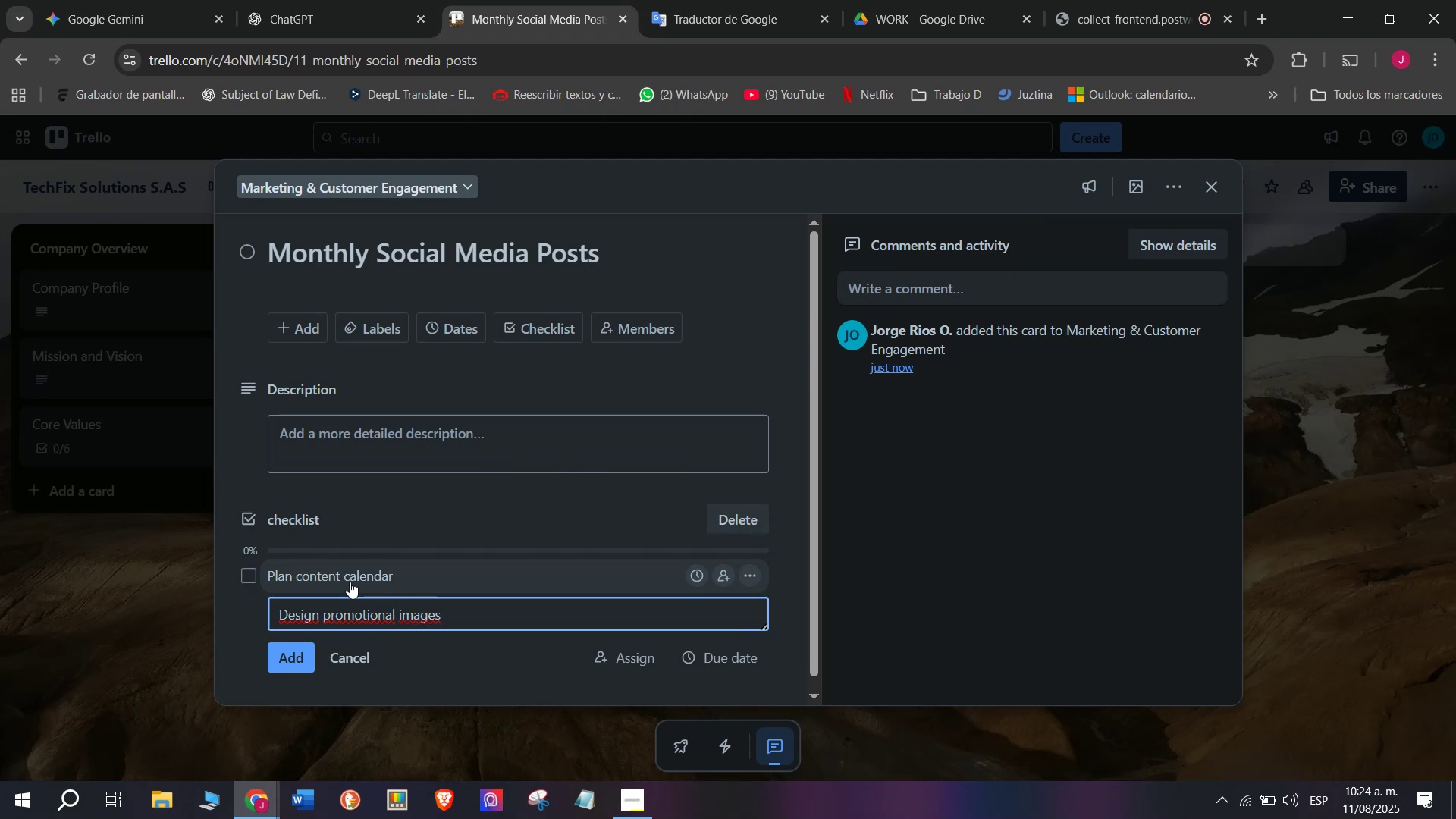 
key(Enter)
 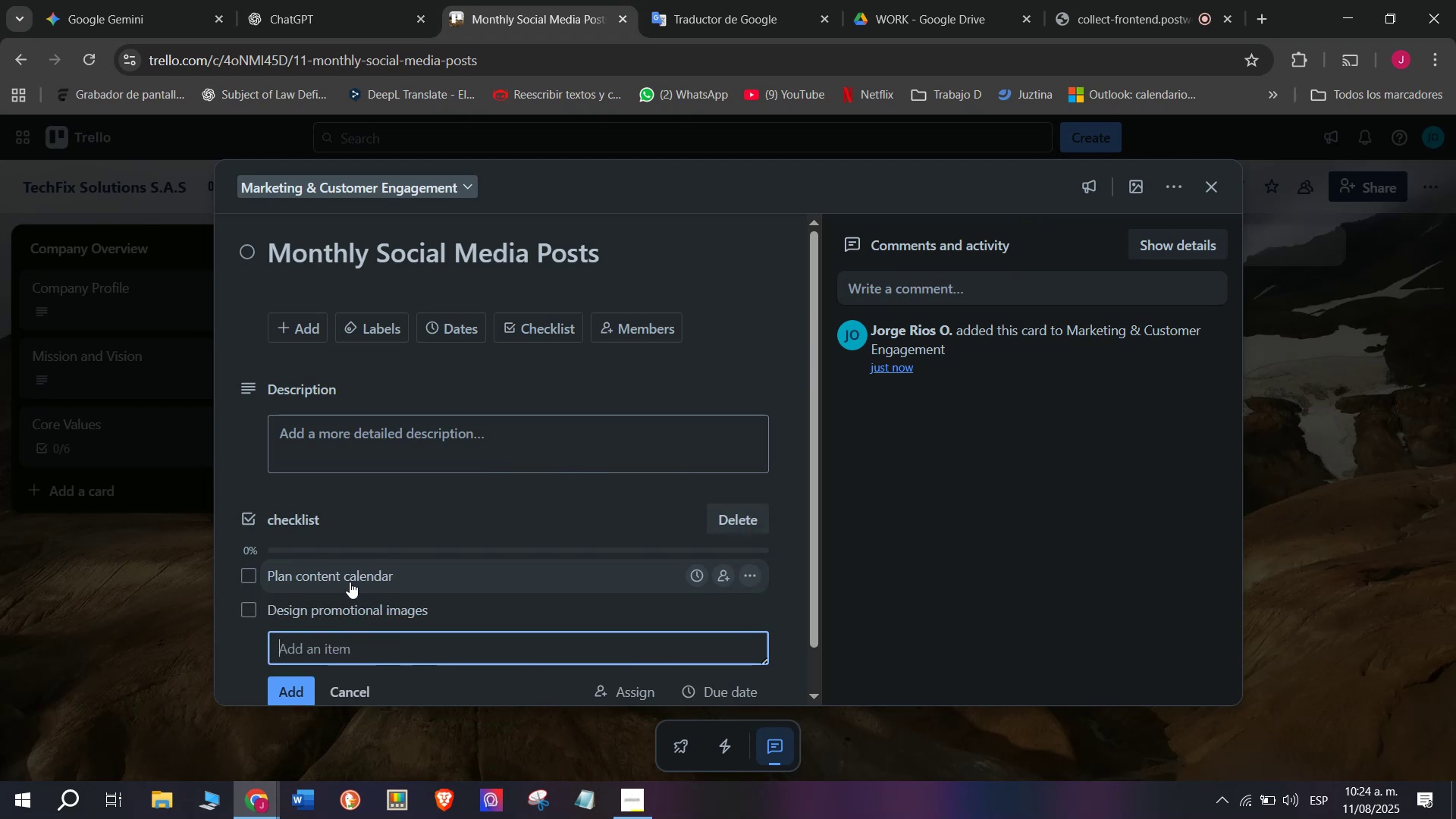 
type(Writy)
key(Backspace)
type(t)
key(Backspace)
type(e captio)
 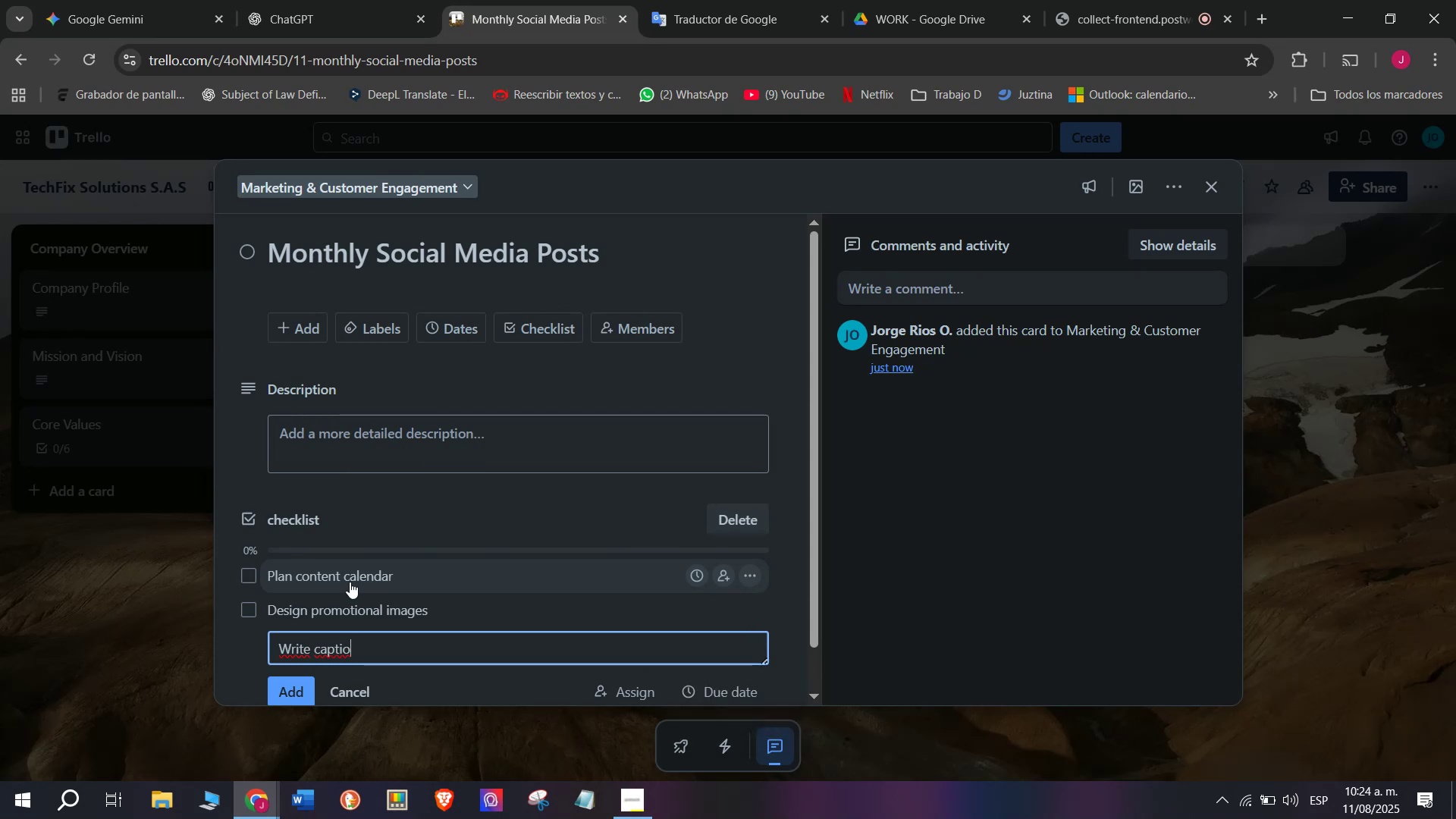 
key(N)
 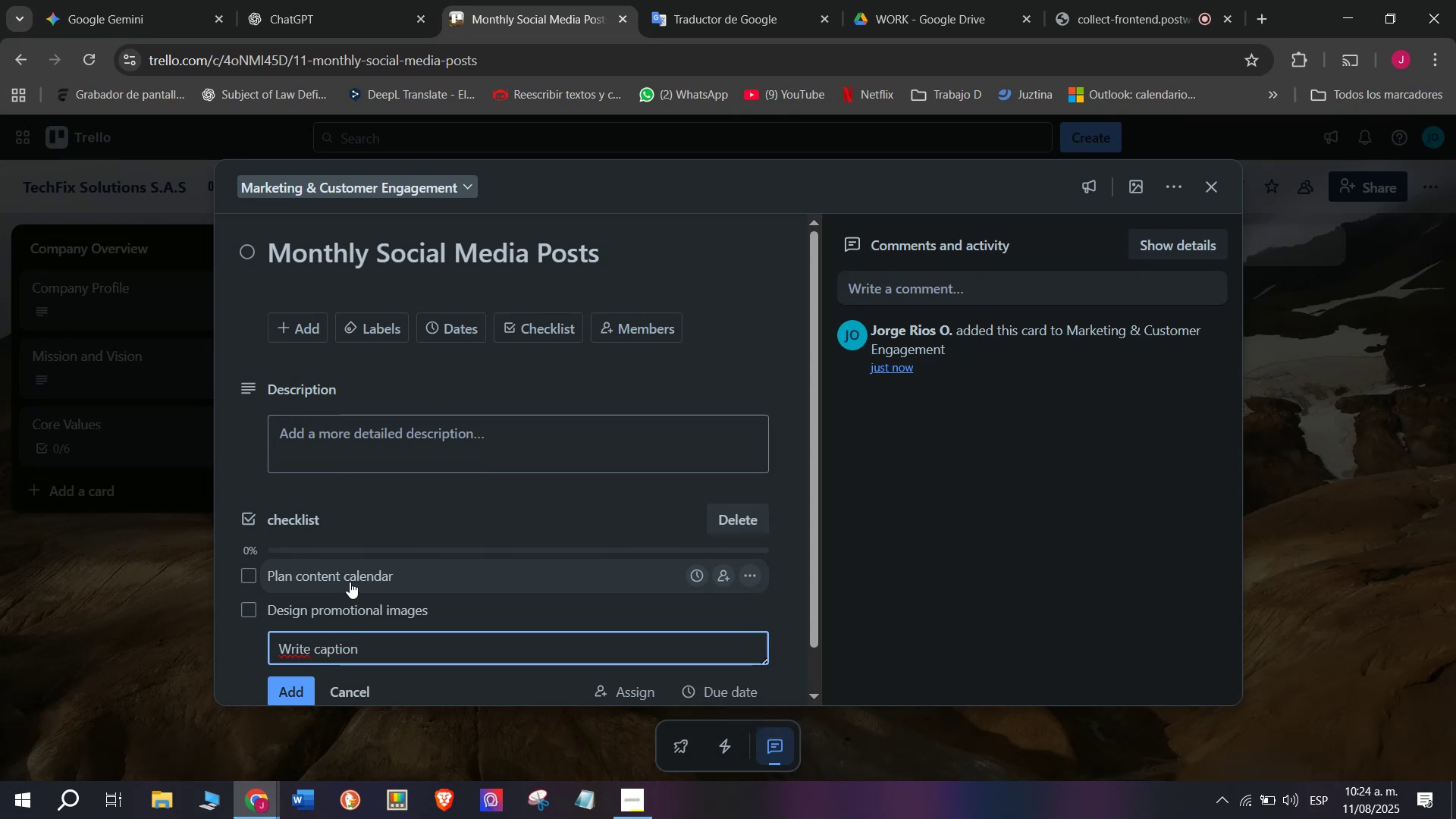 
key(Space)
 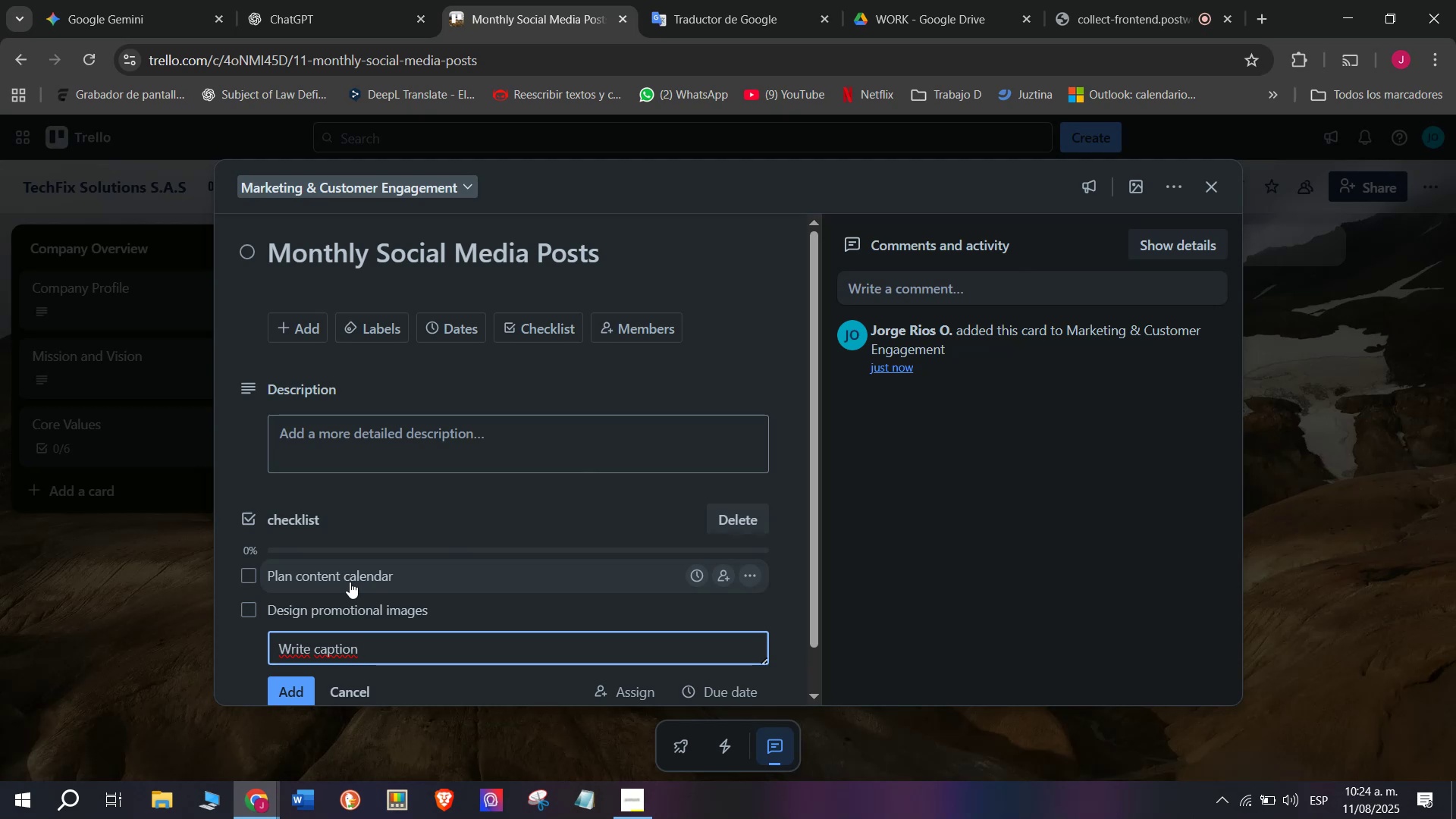 
key(Backspace)
 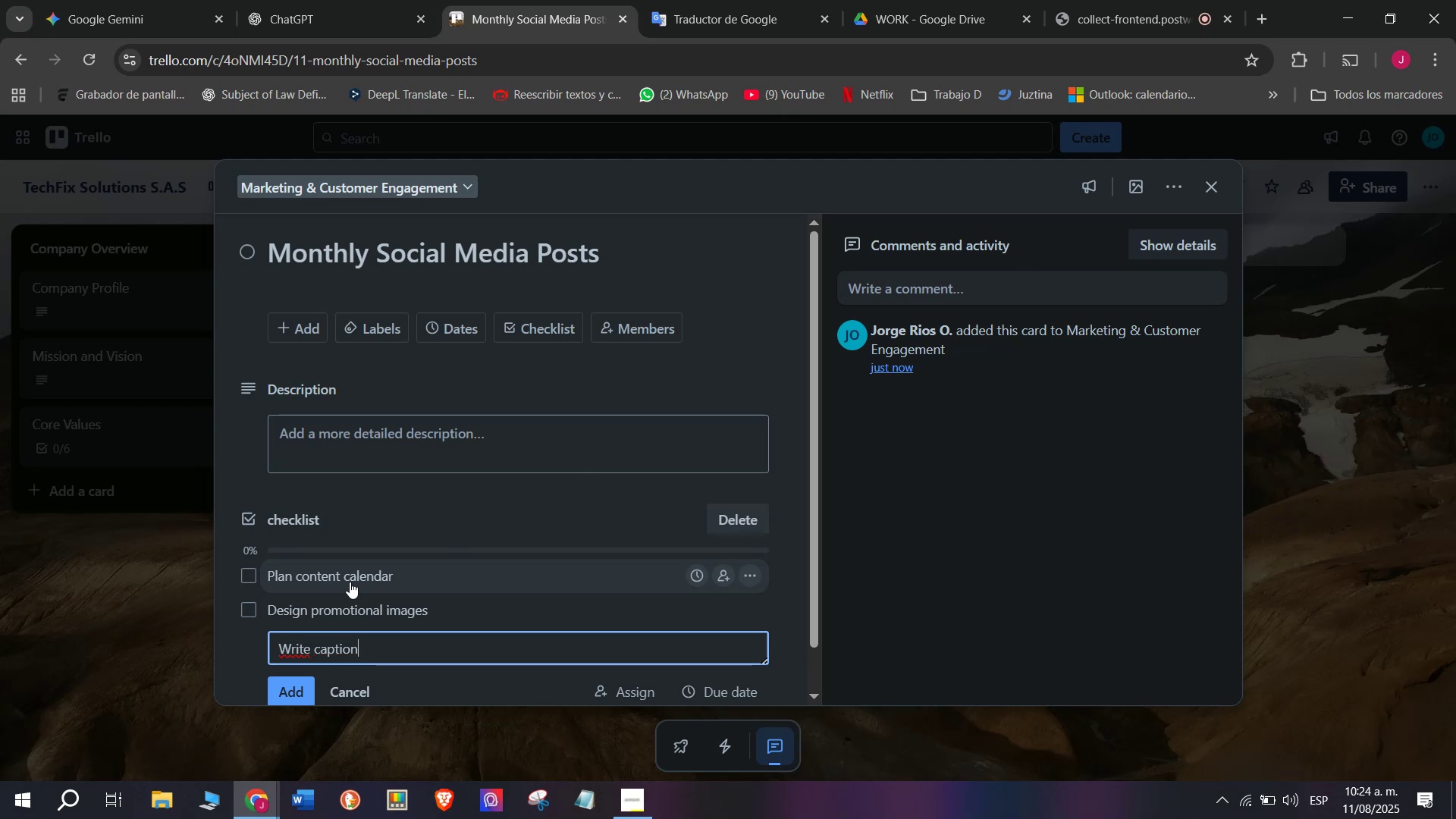 
key(S)
 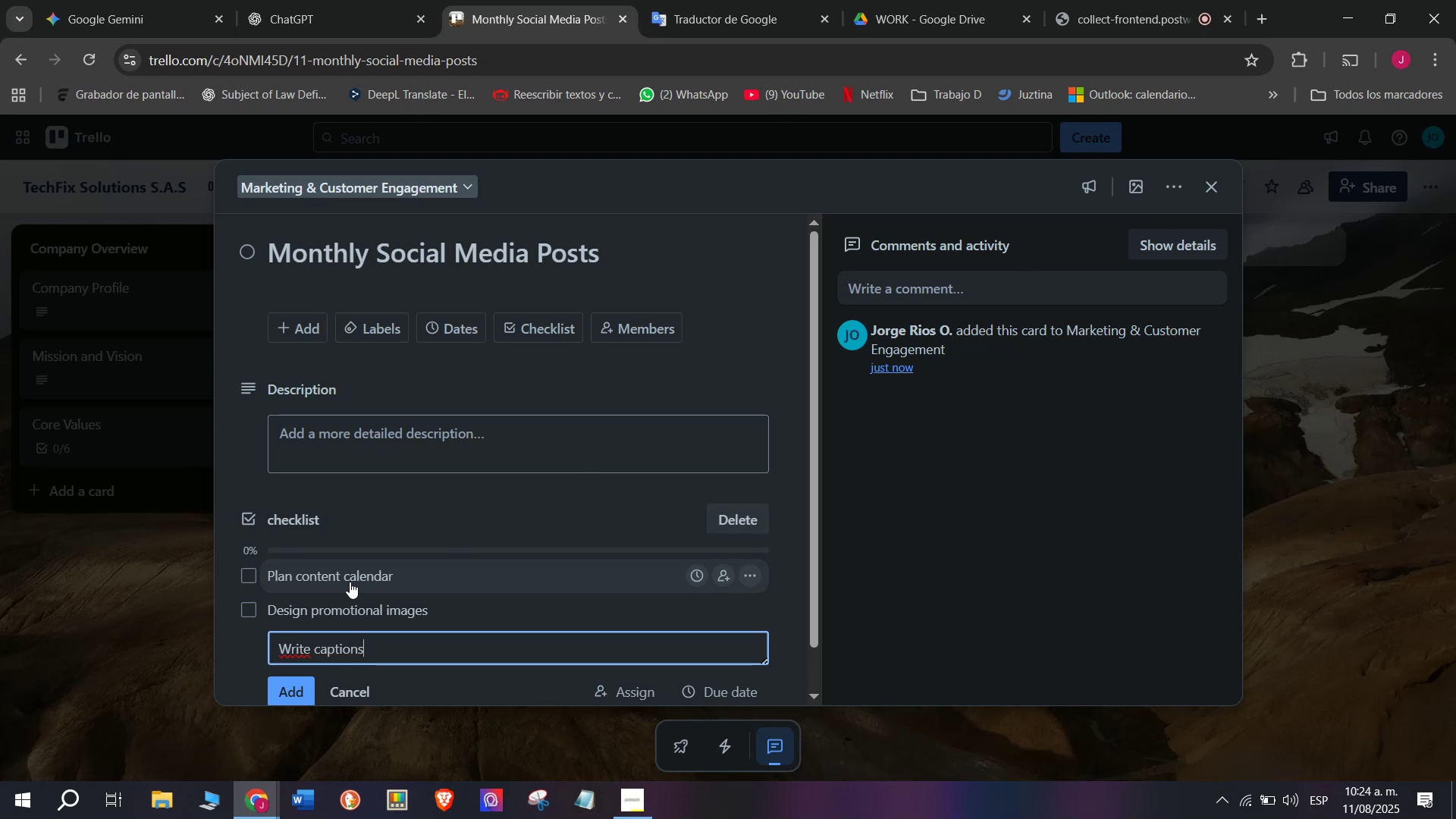 
key(Space)
 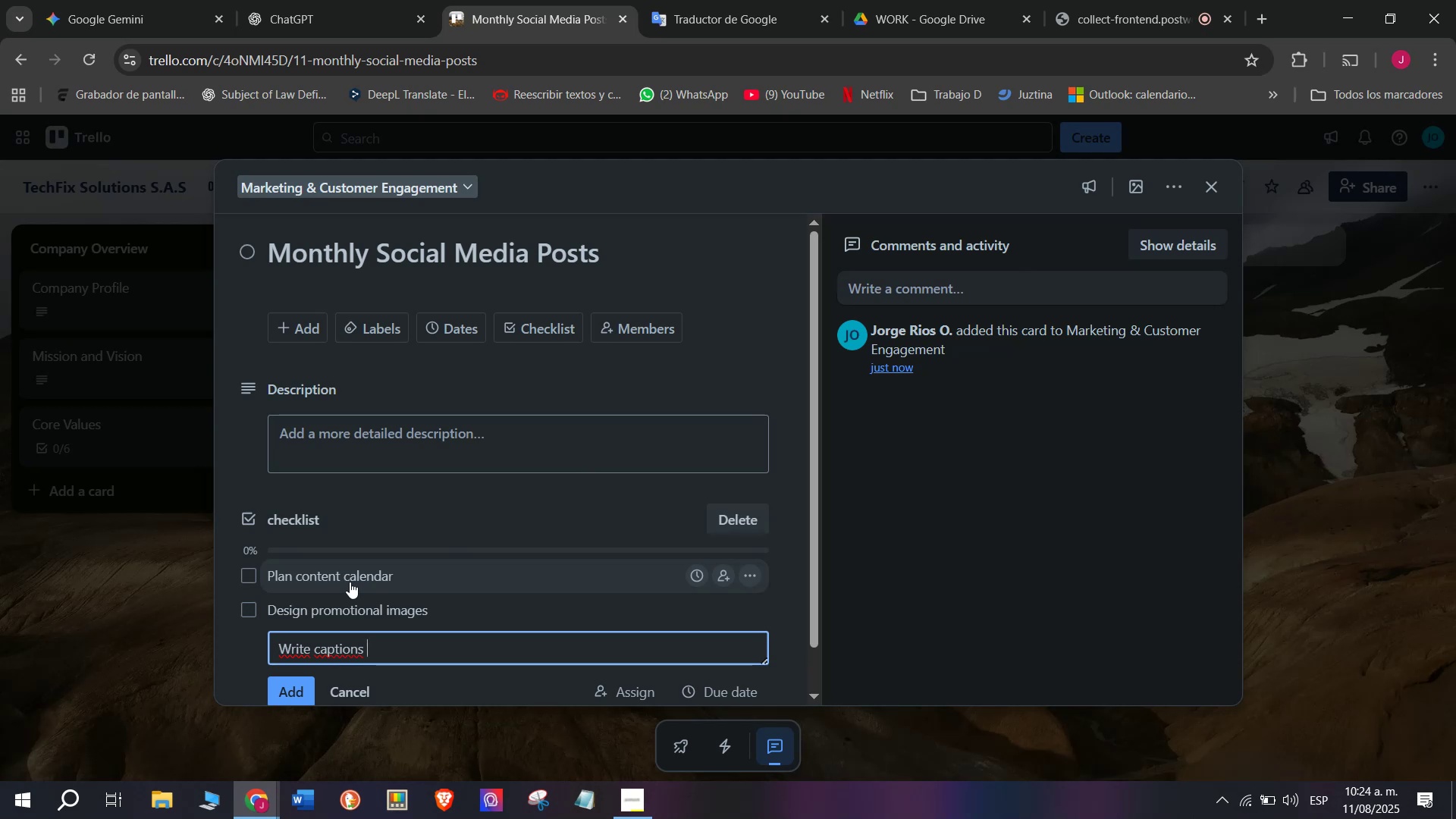 
type(and hashtags)
 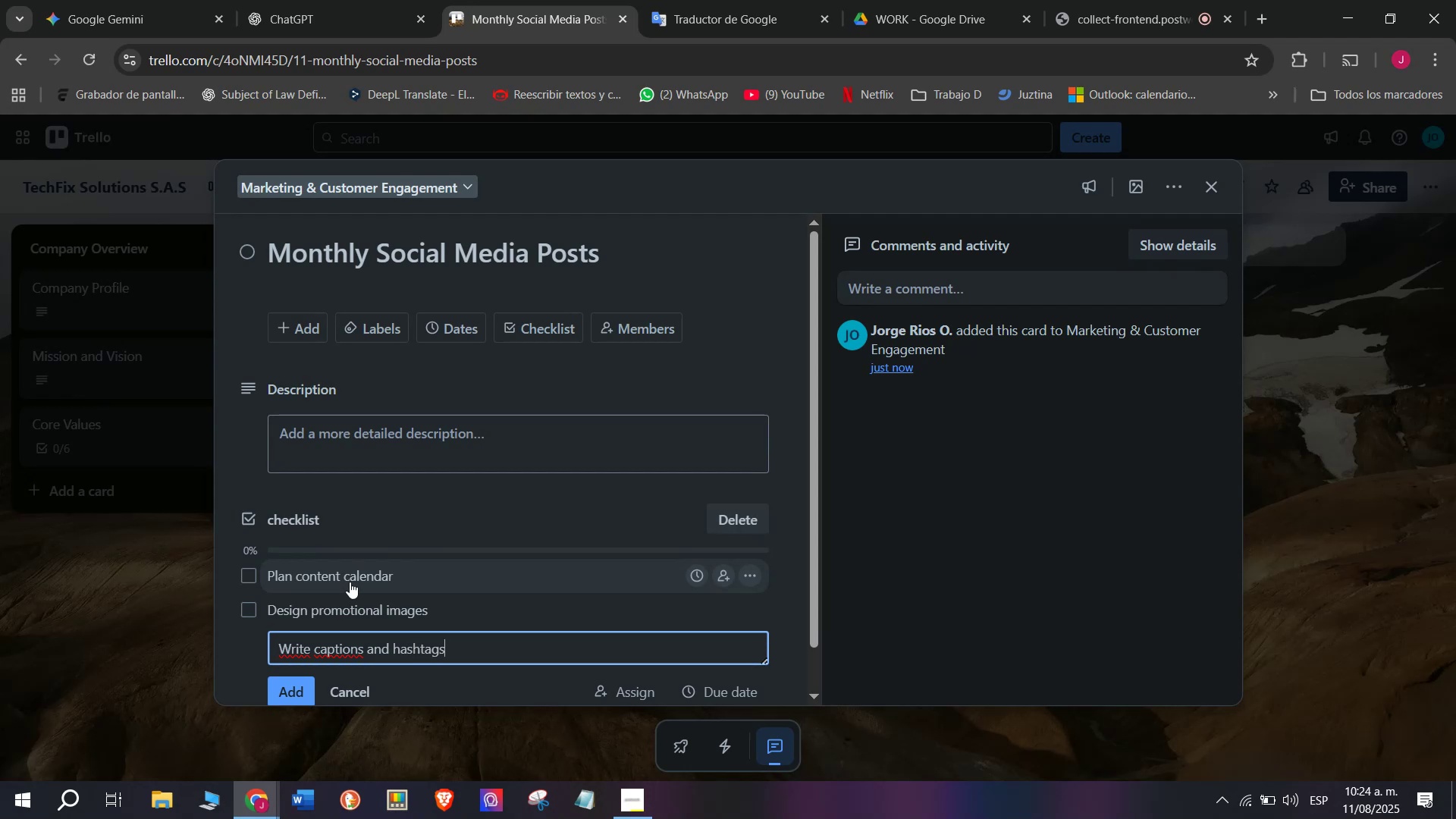 
key(Enter)
 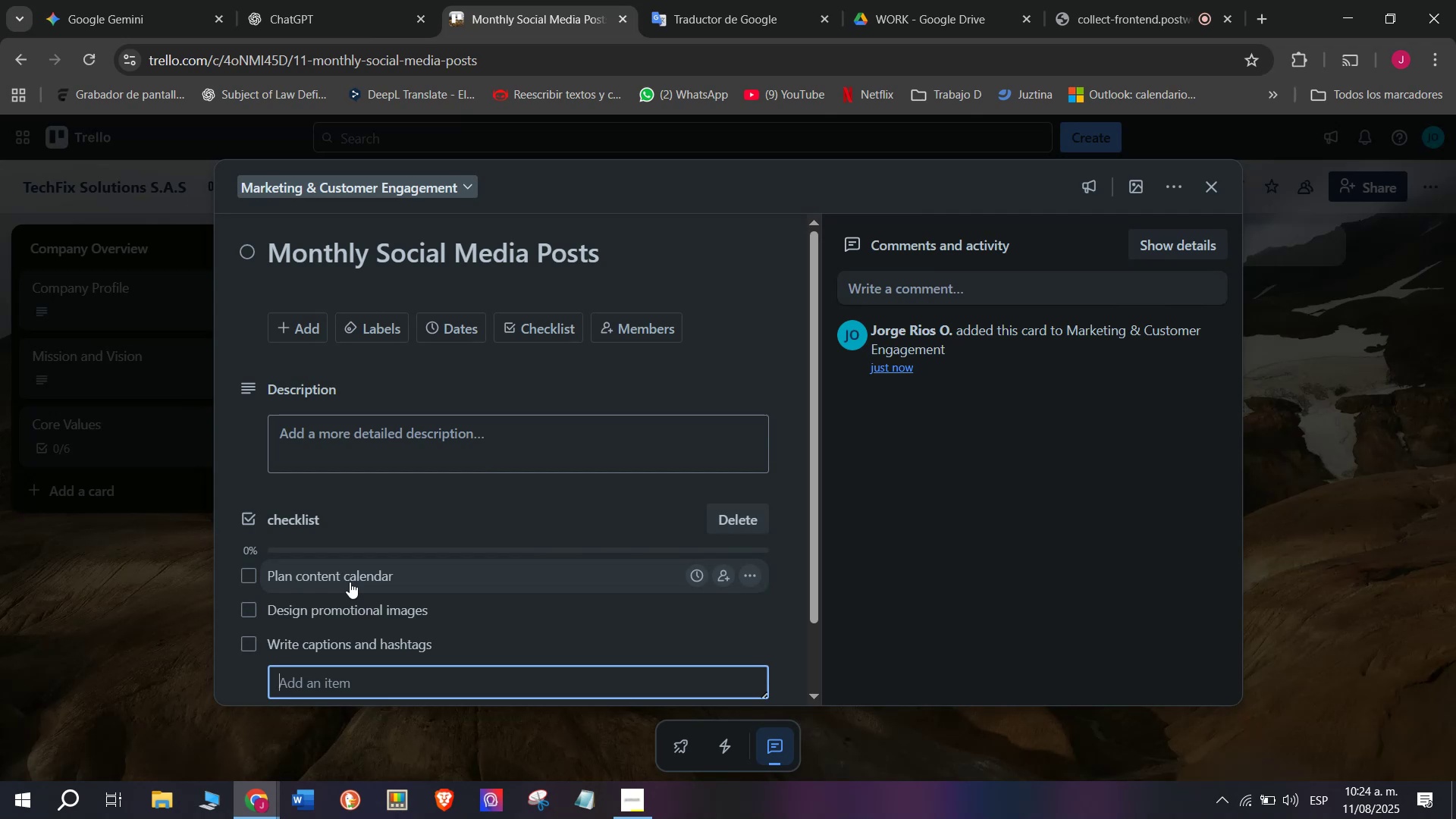 
type(Schedule posts with tool)
 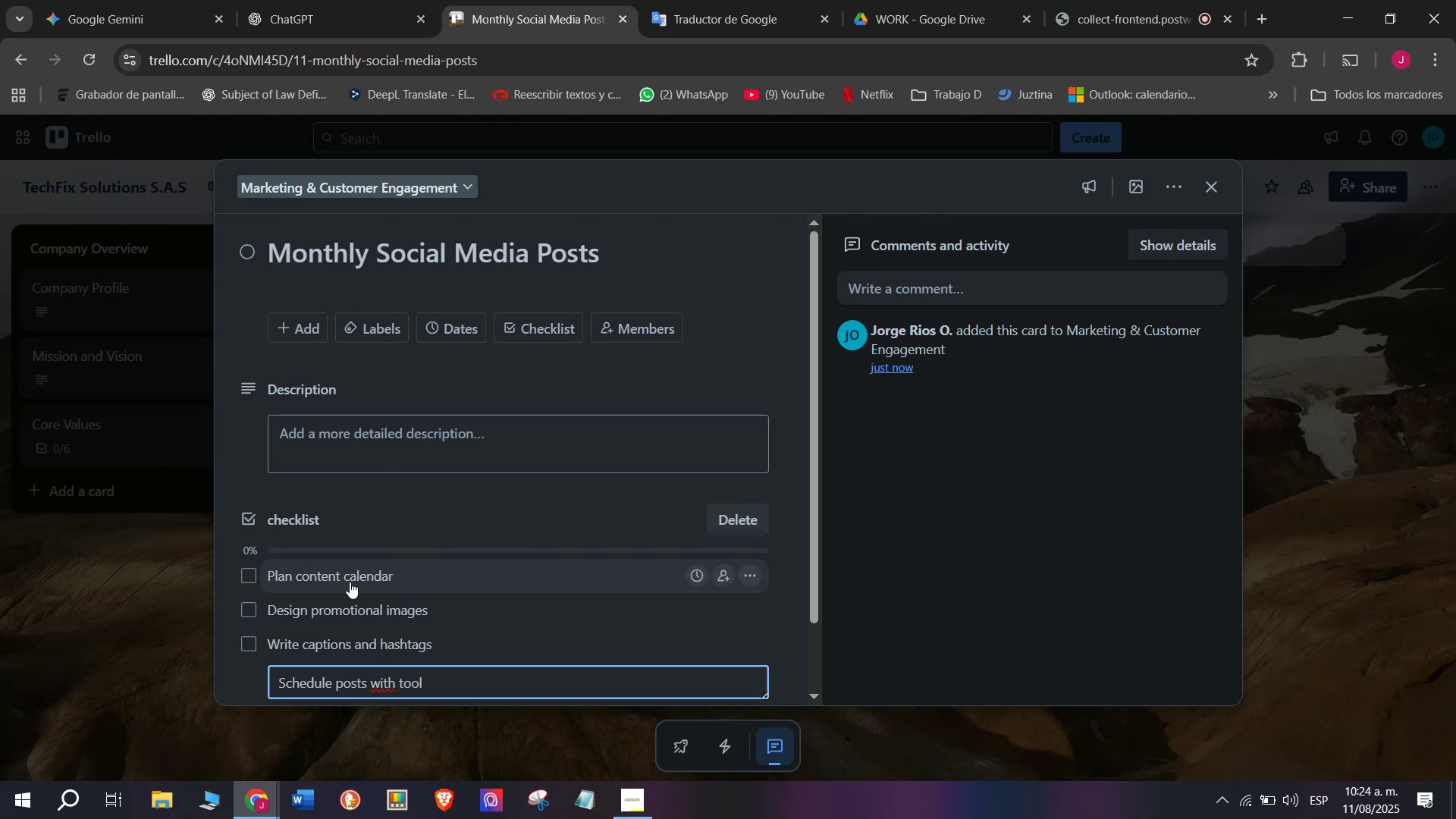 
key(Enter)
 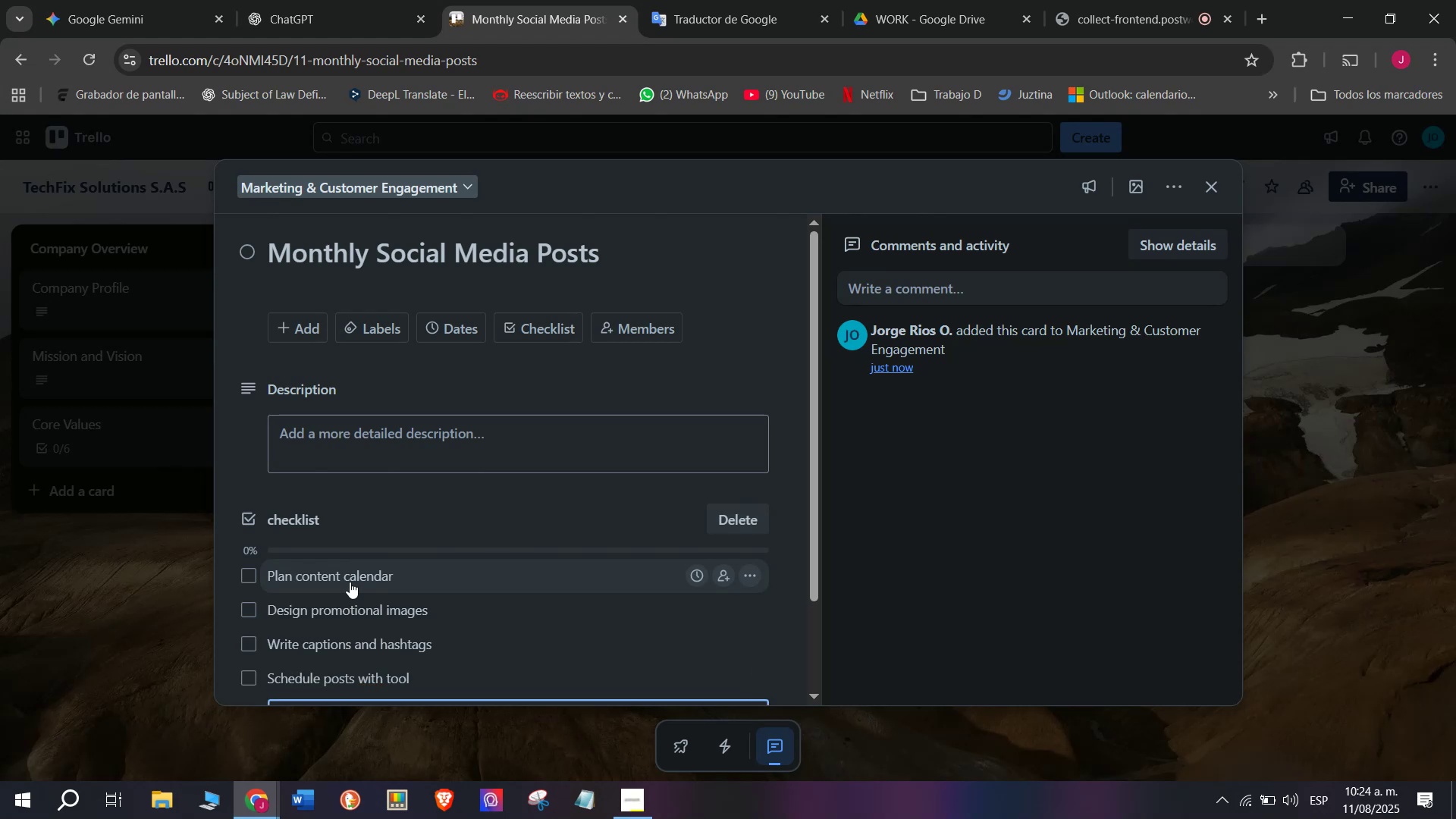 
type(Monitor engagement metrics)
 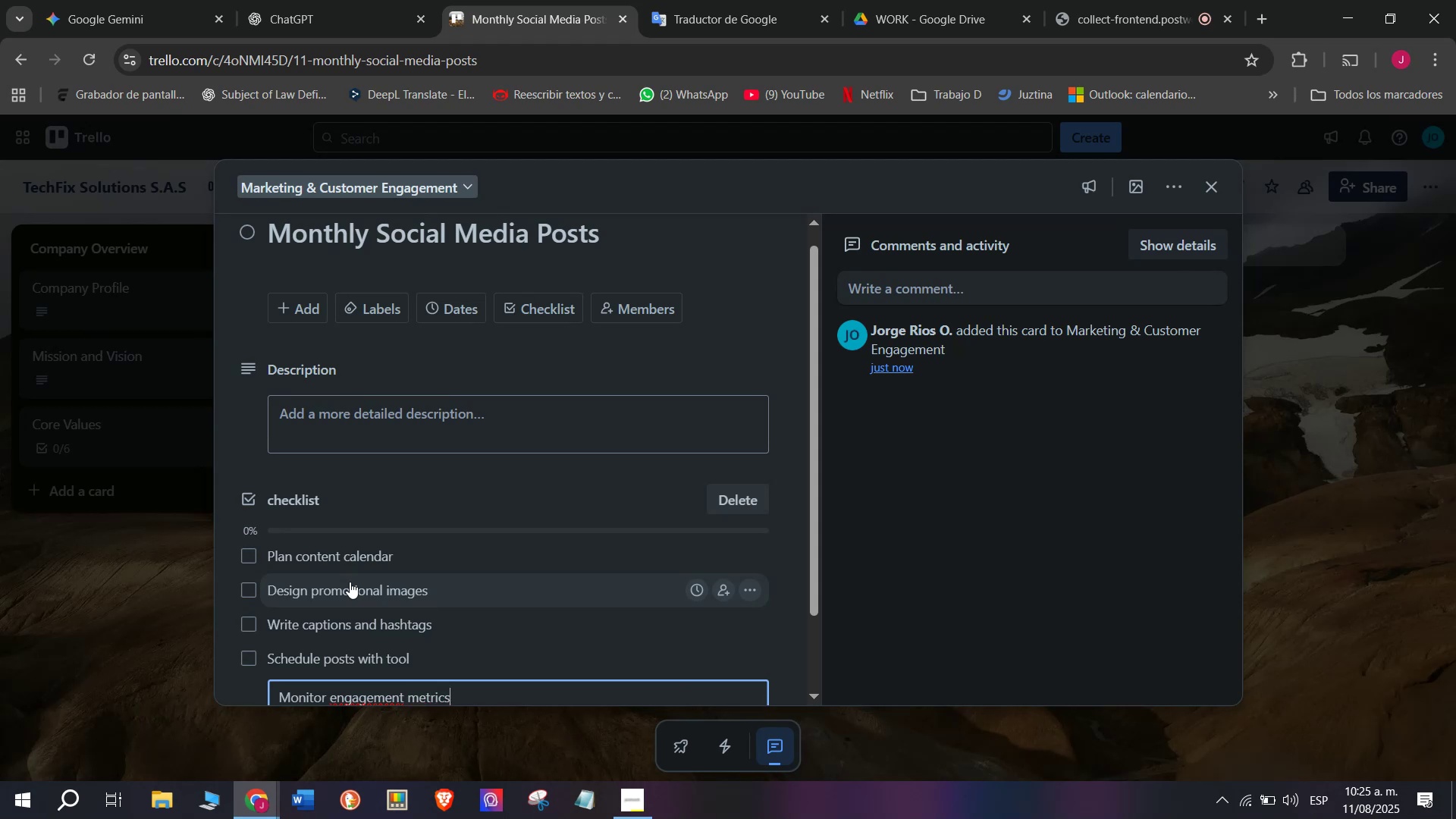 
key(Enter)
 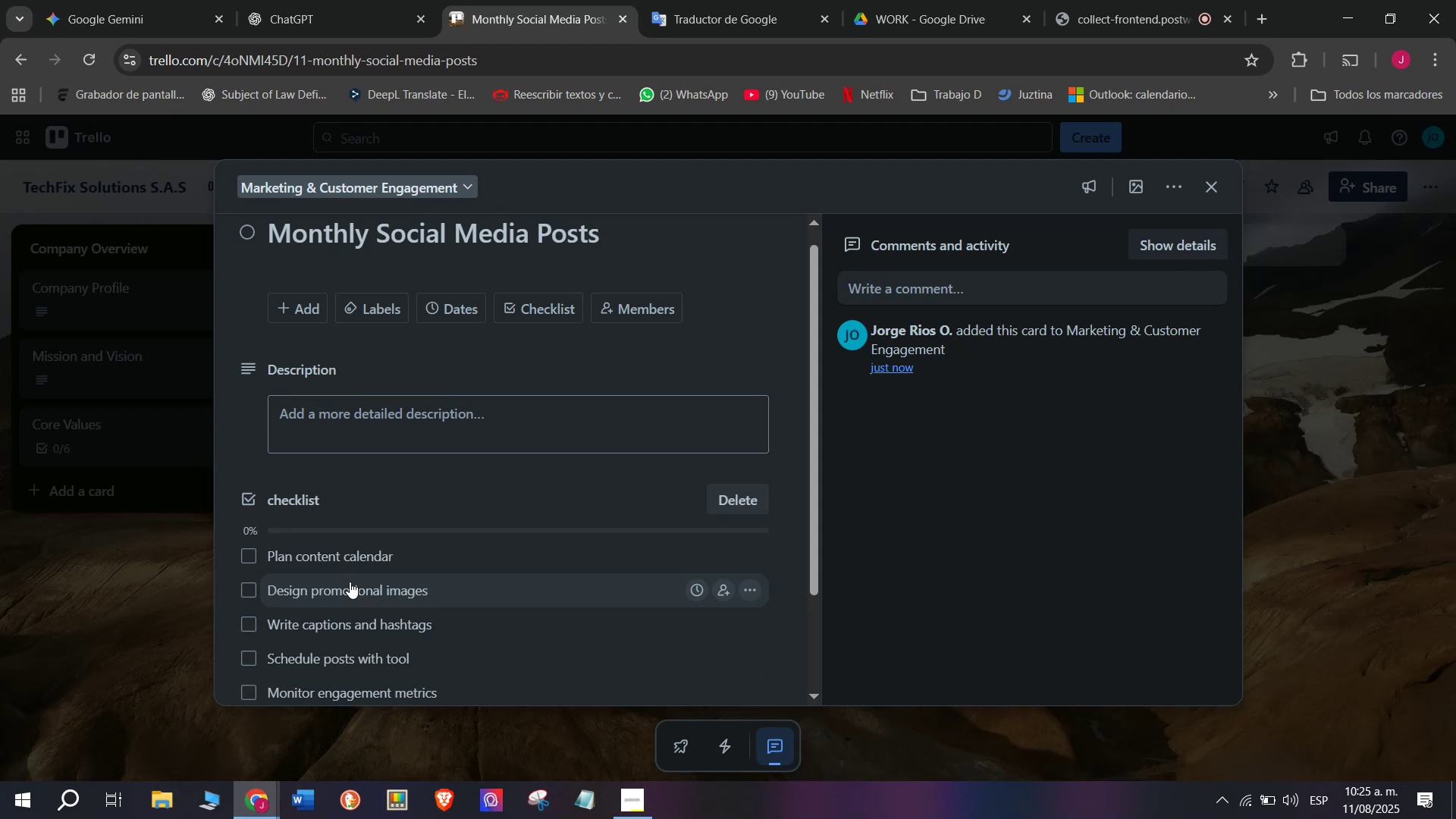 
scroll: coordinate [350, 581], scroll_direction: down, amount: 2.0
 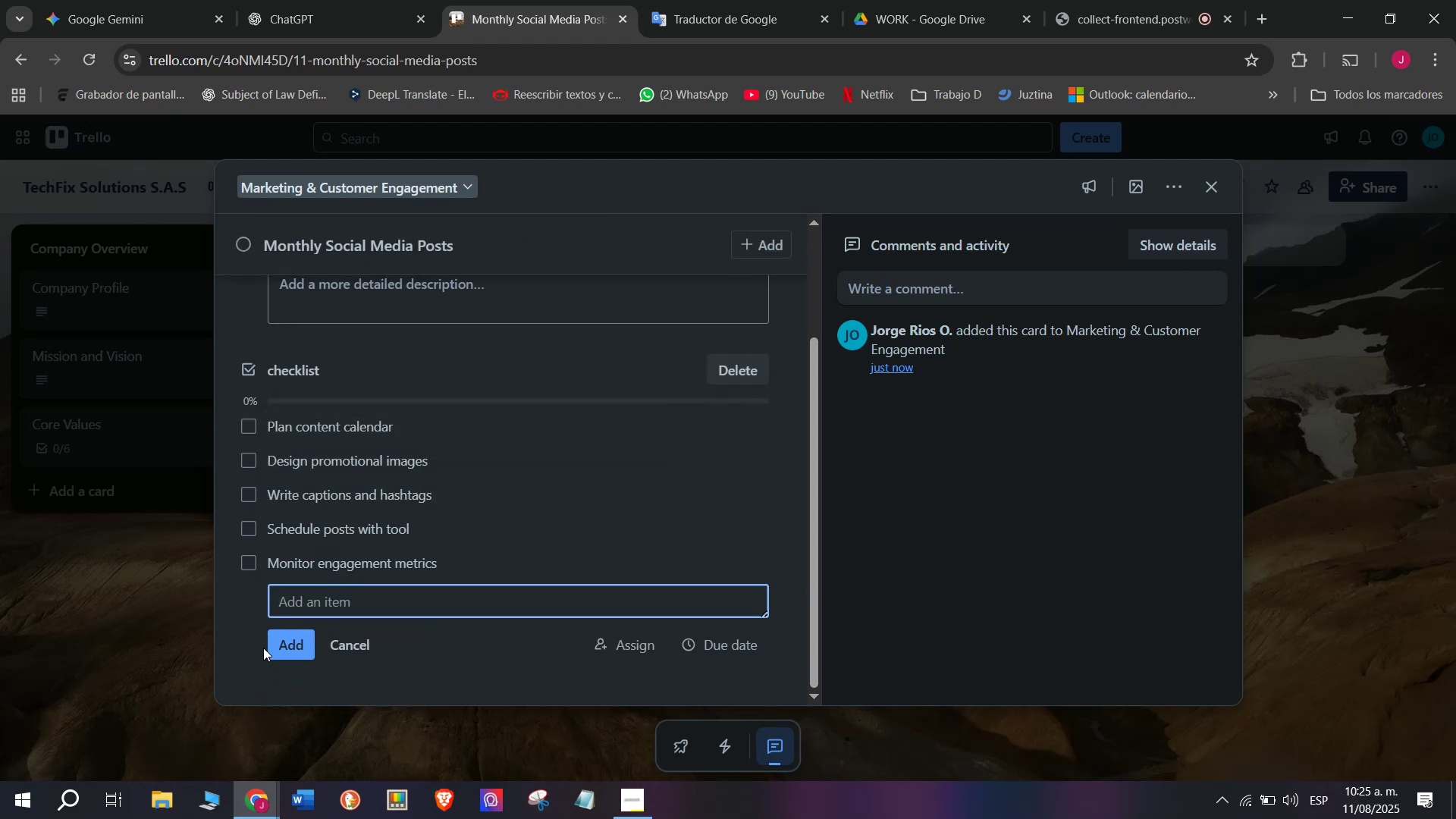 
left_click([188, 654])
 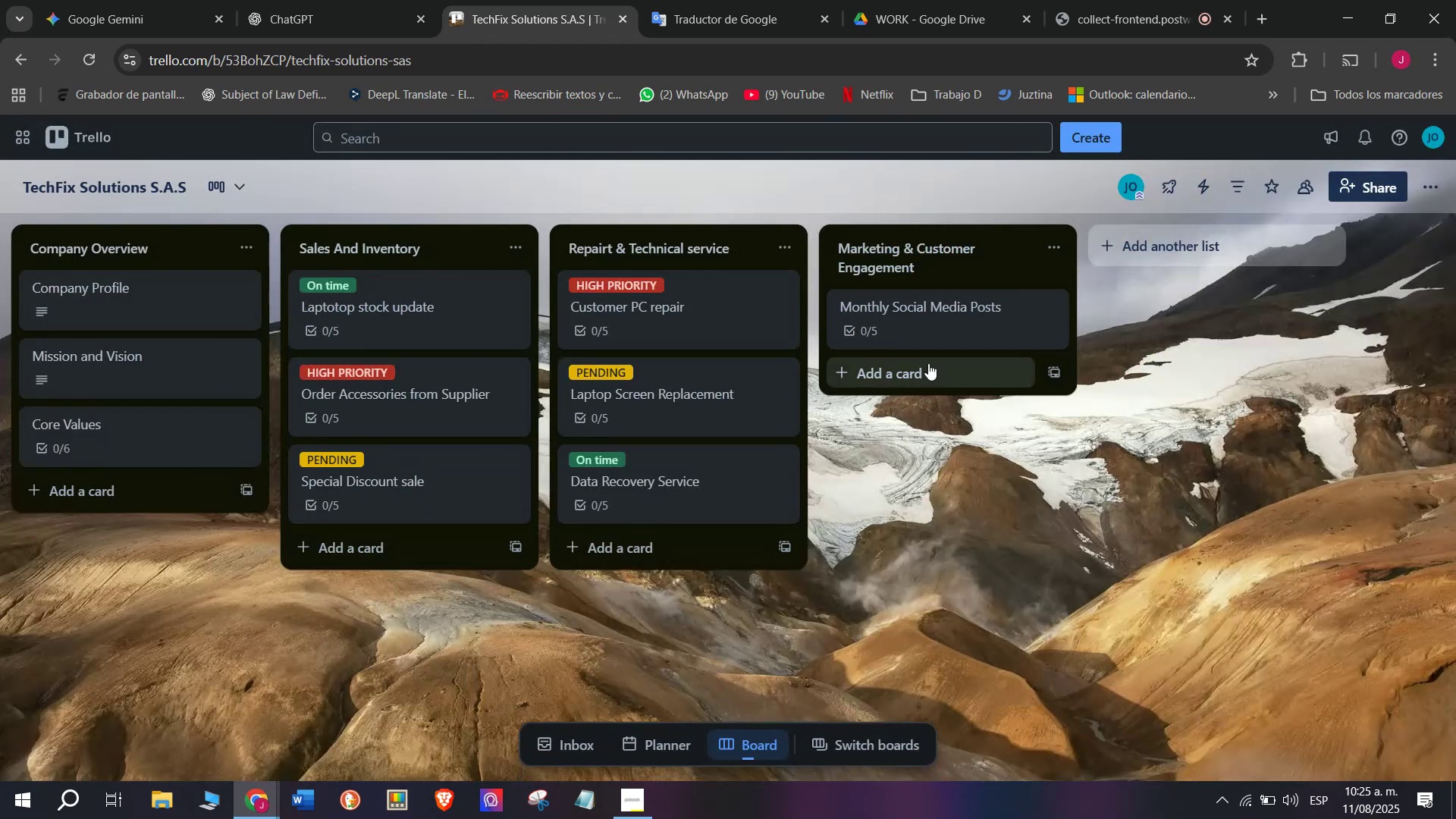 
left_click([956, 322])
 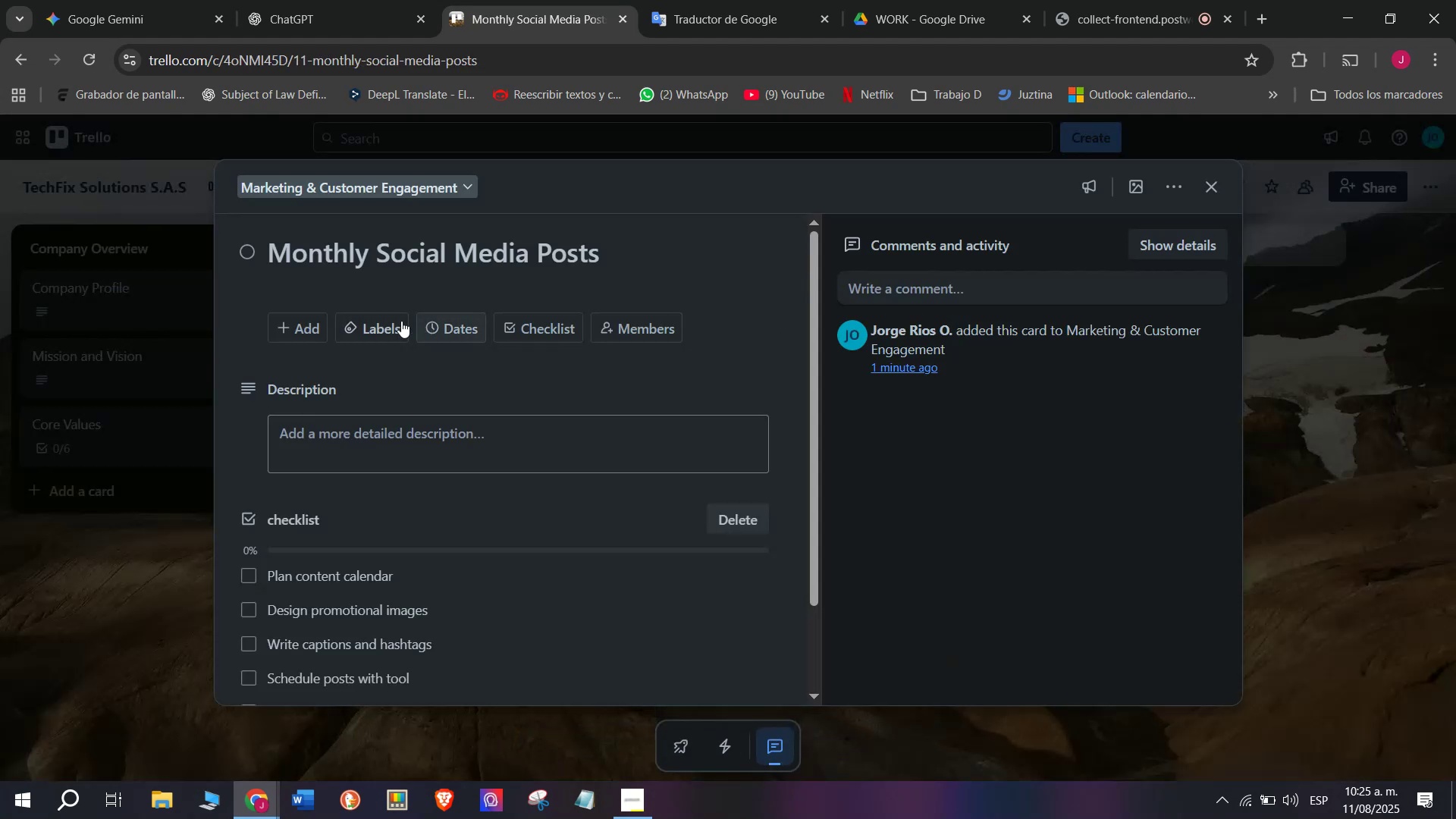 
left_click([388, 323])
 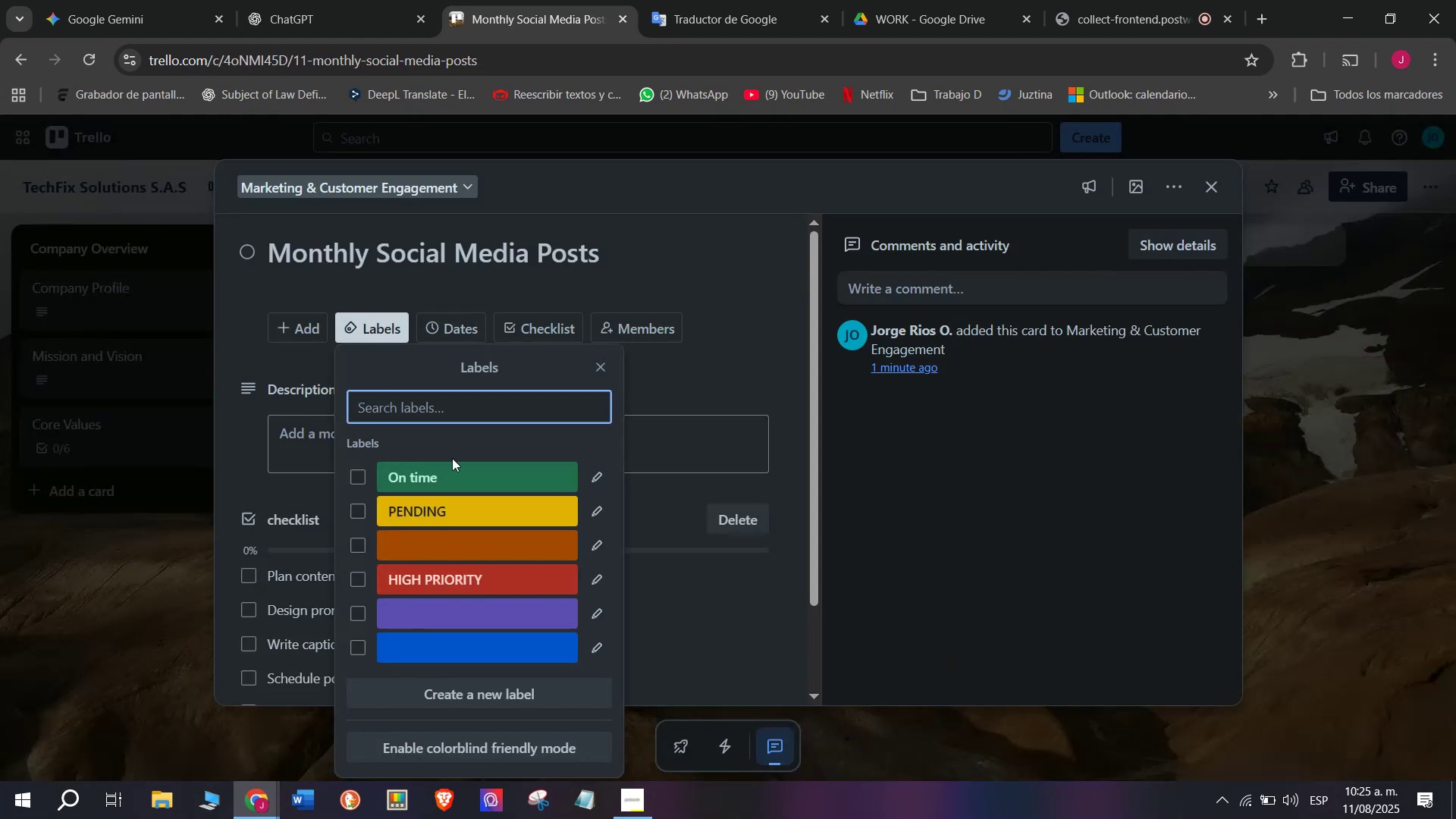 
left_click([453, 462])
 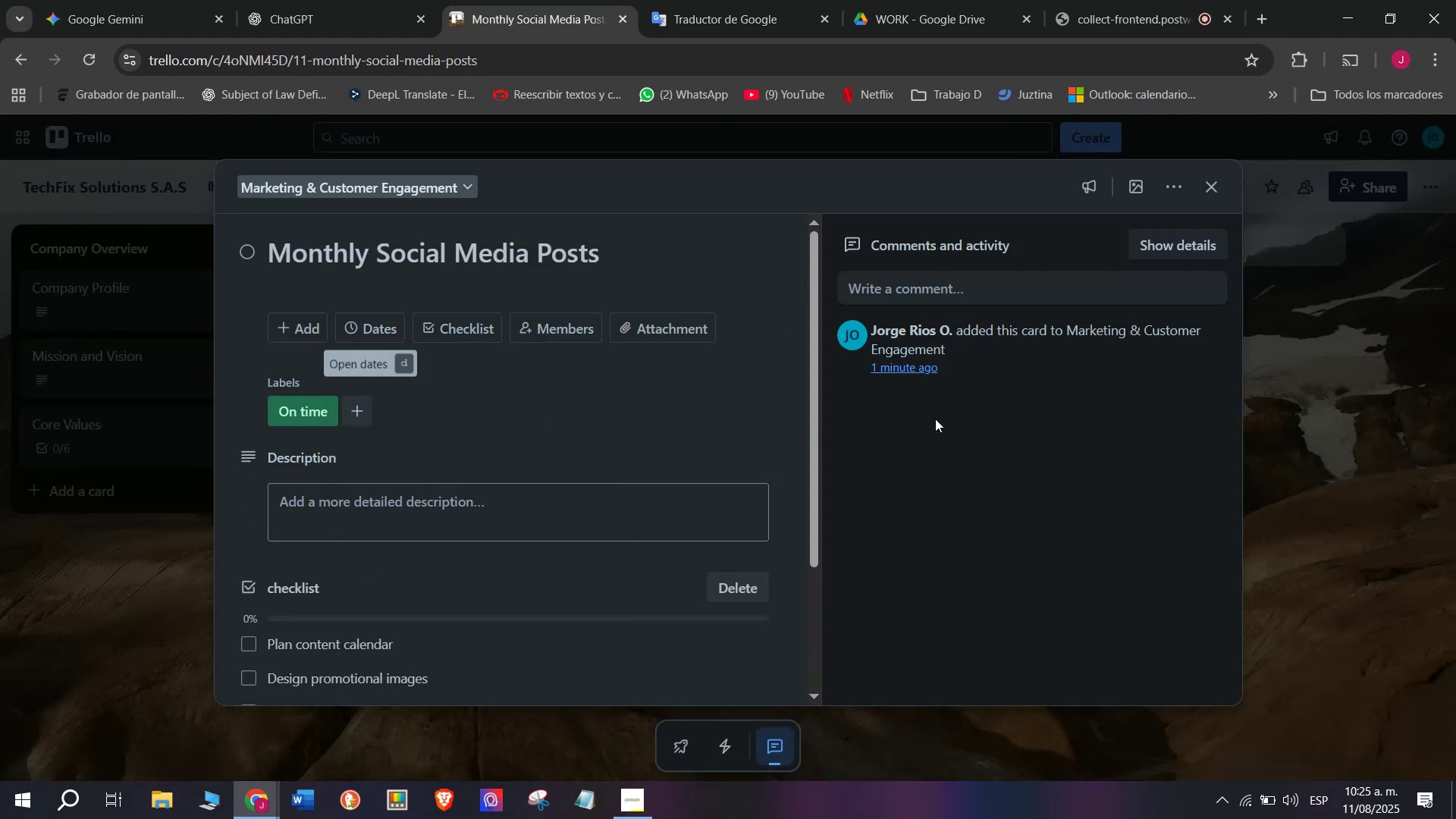 
left_click([1316, 436])
 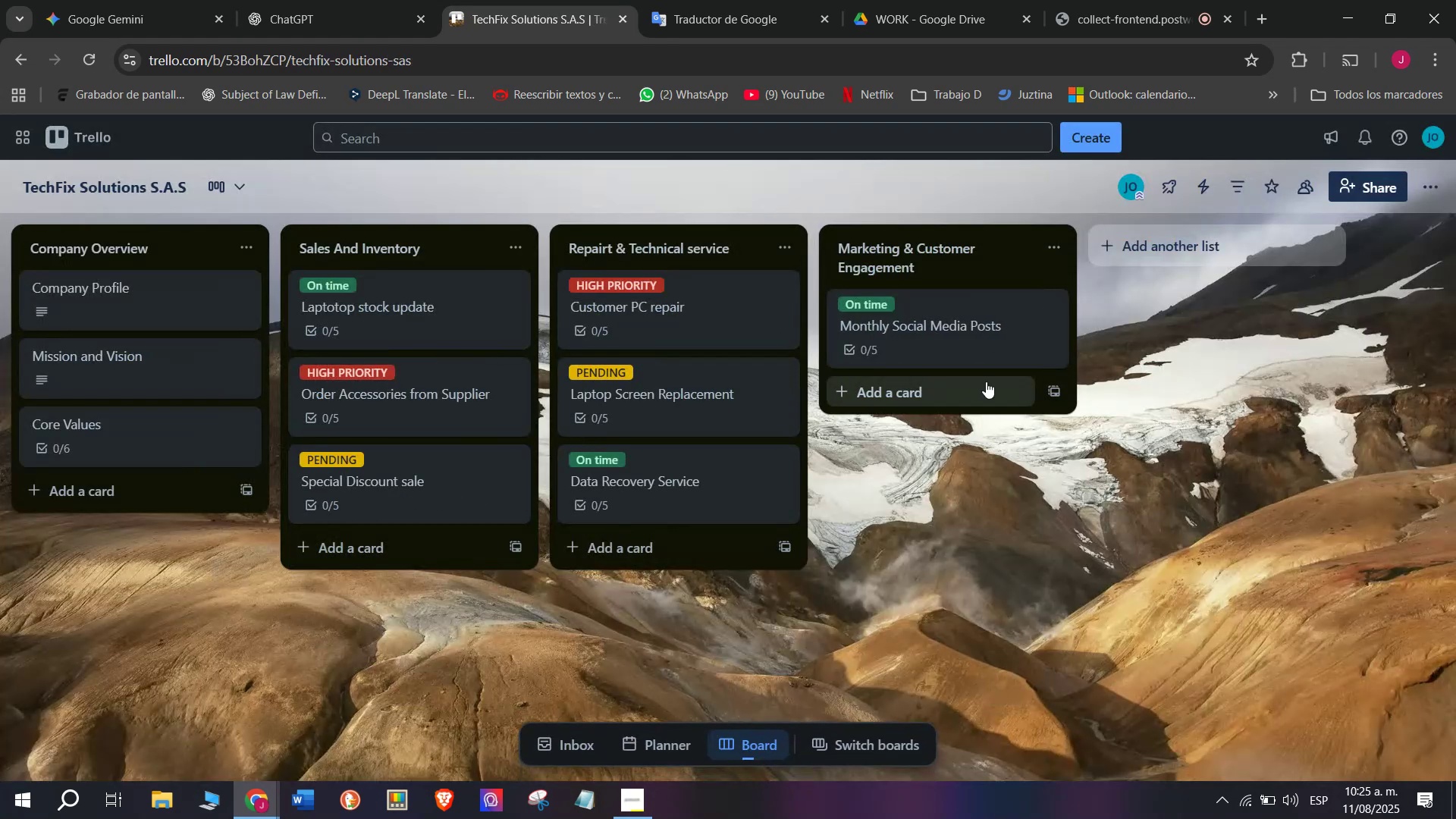 
left_click([986, 382])
 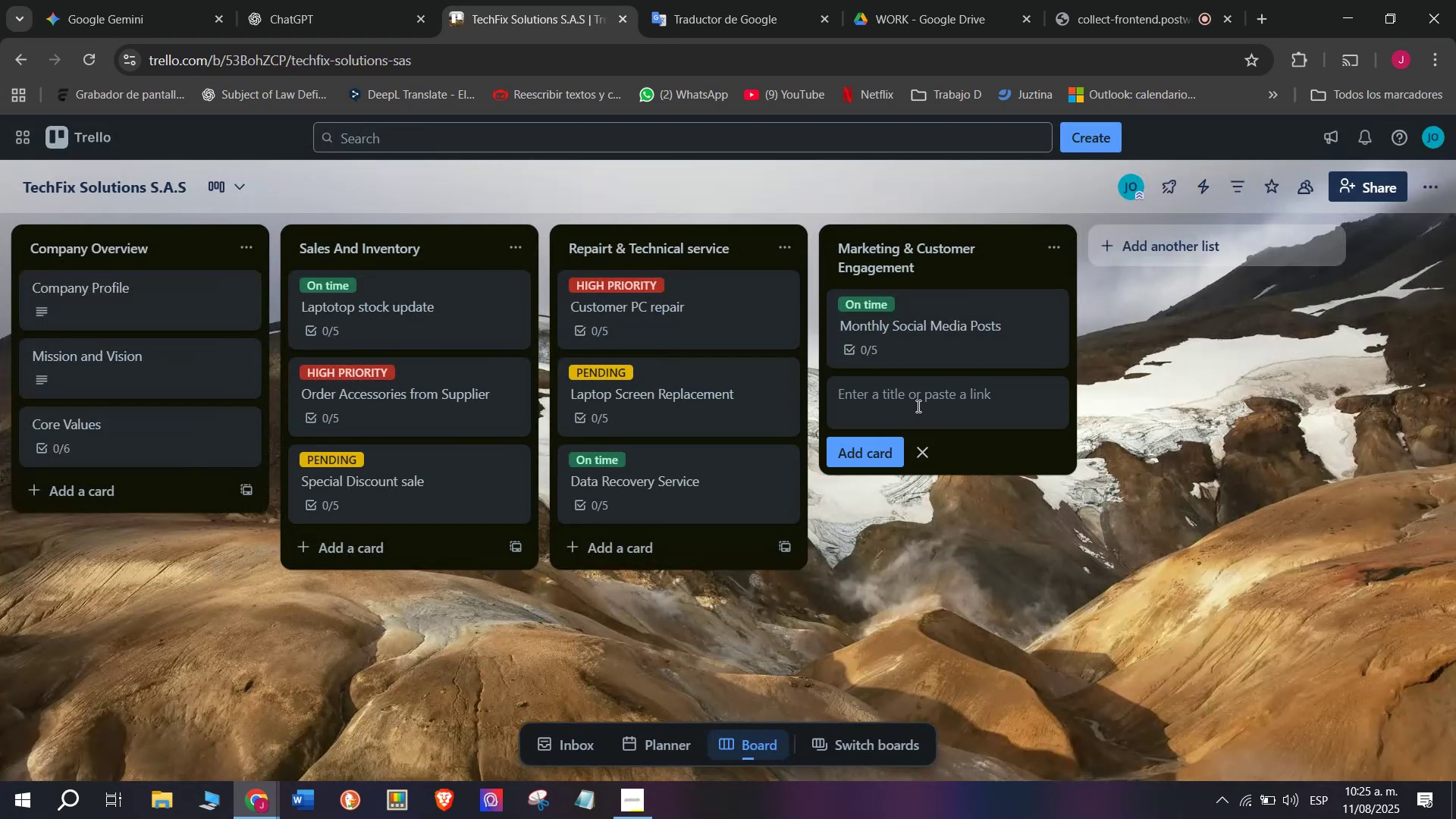 
wait(5.47)
 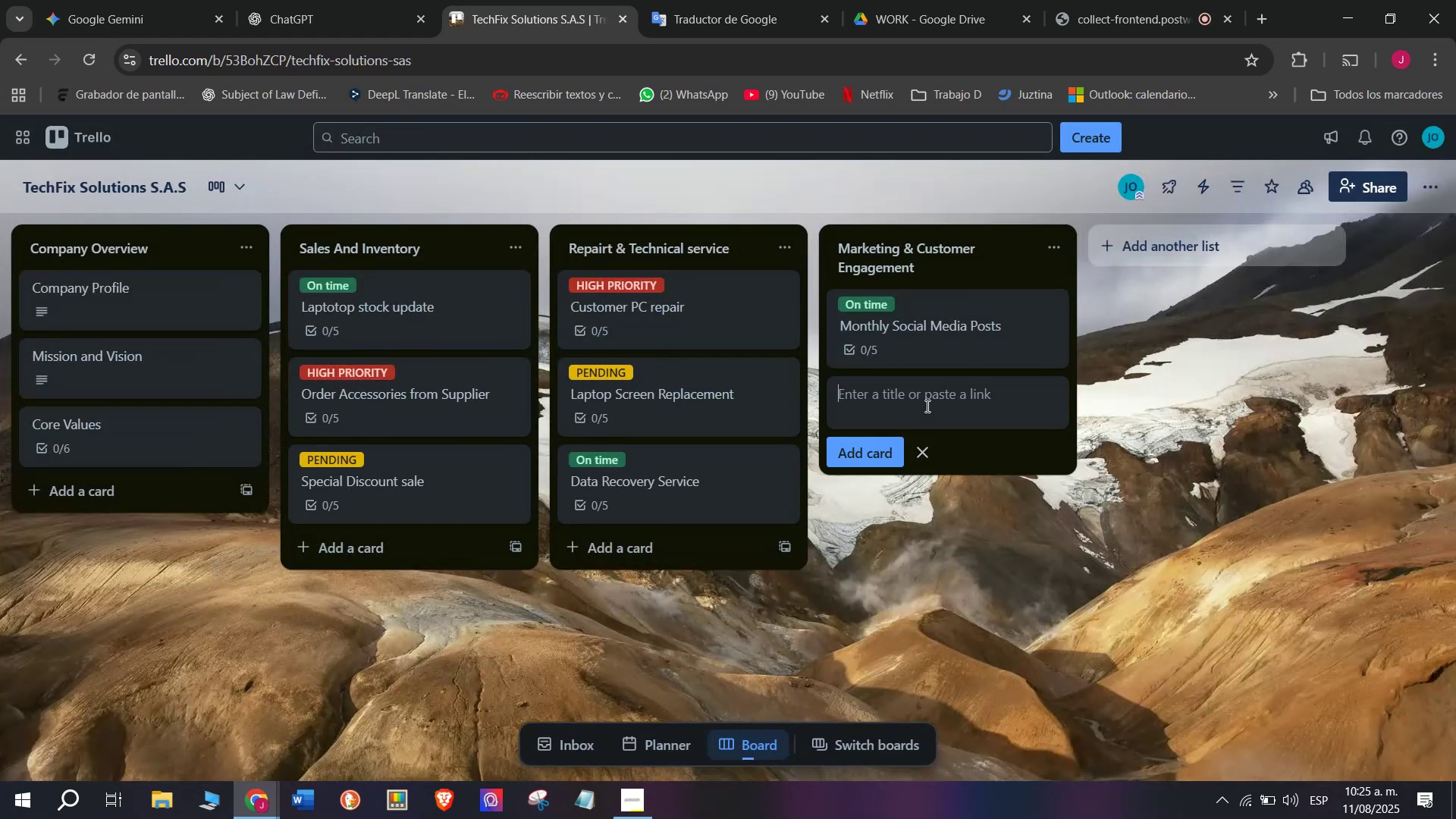 
type(Card)
key(Backspace)
key(Backspace)
key(Backspace)
key(Backspace)
type(c)
key(Backspace)
type(Cua)
key(Backspace)
type(stomer)
key(Backspace)
type(r loyalty program)
 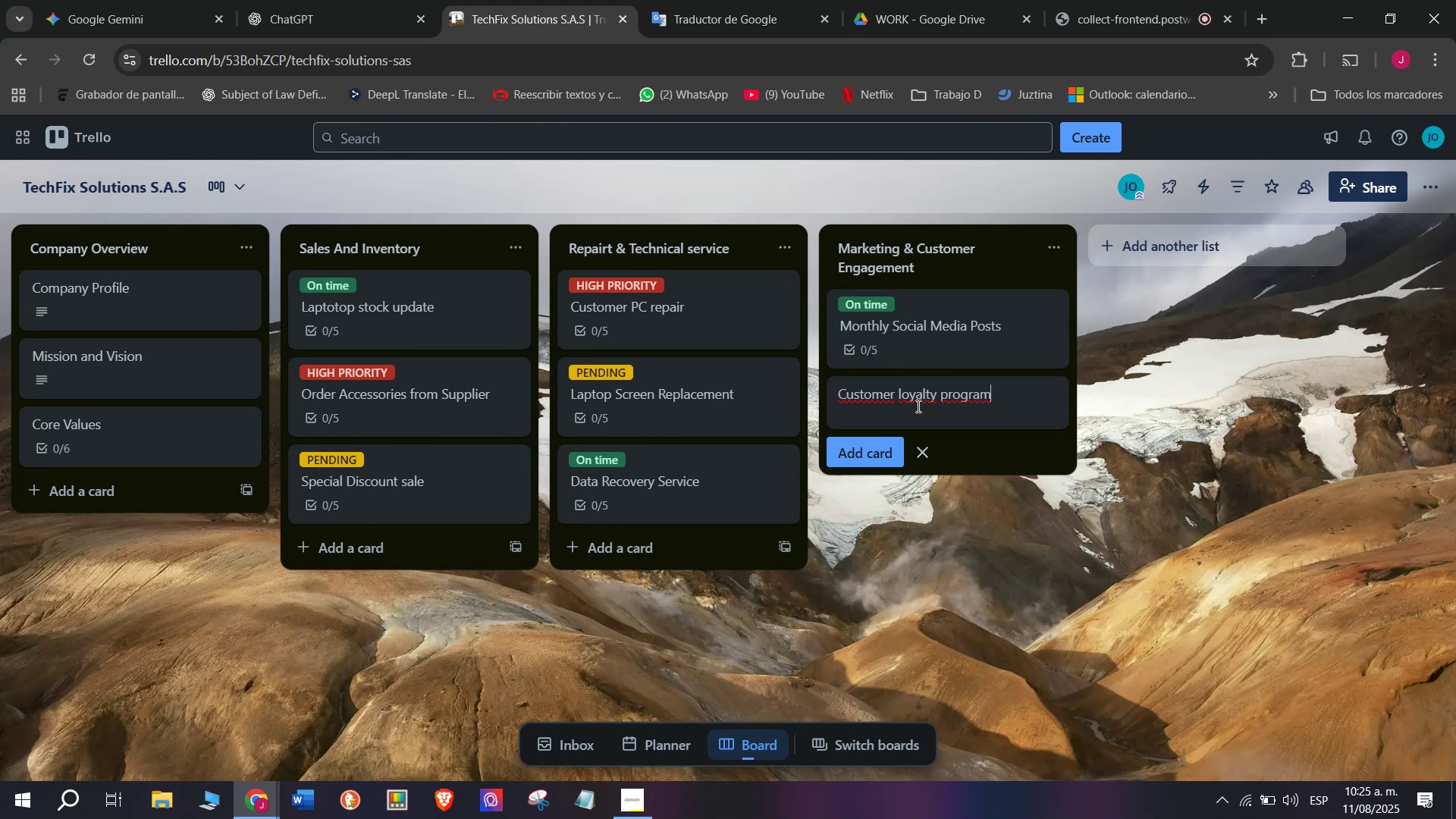 
key(Enter)
 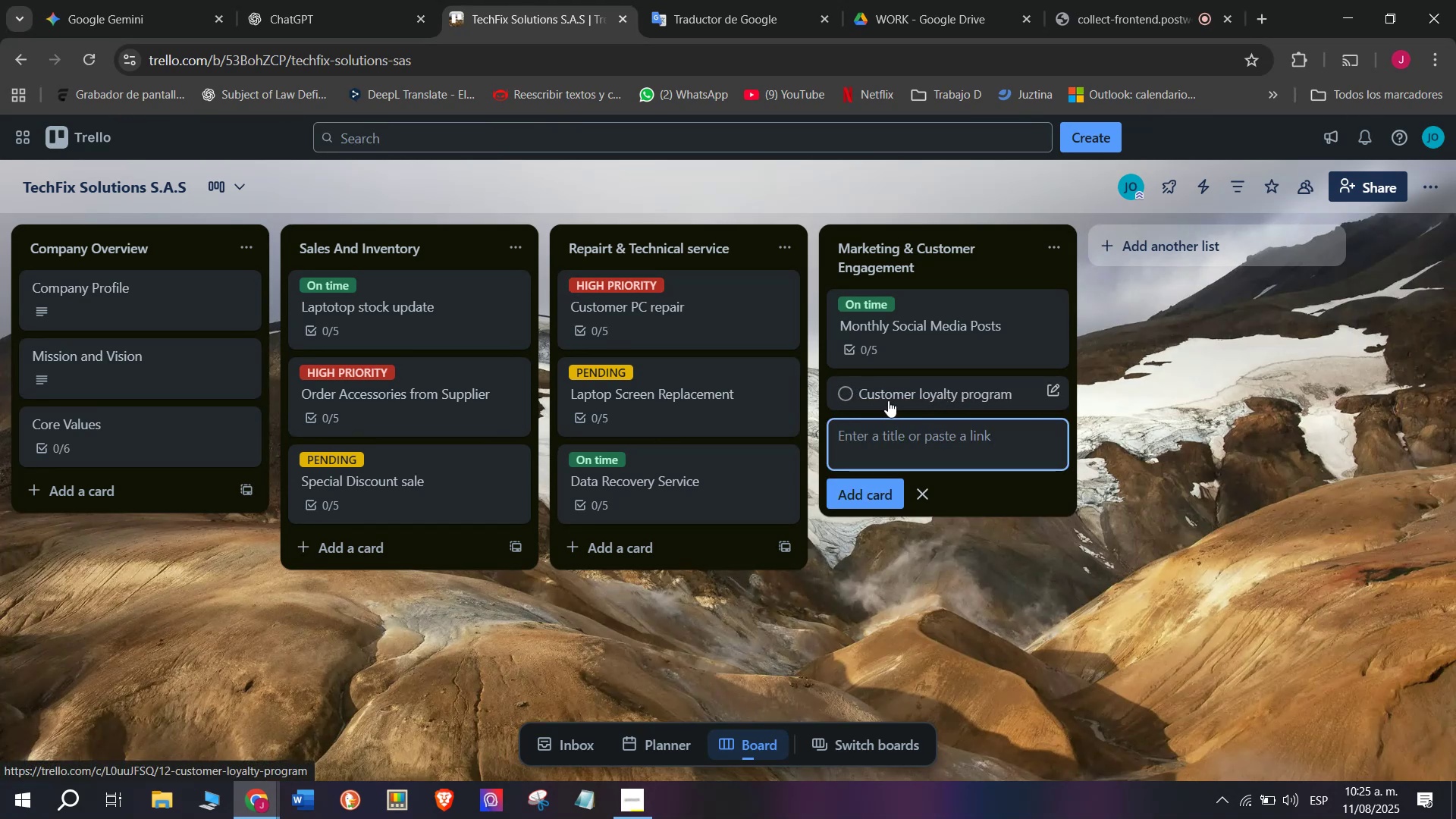 
wait(5.46)
 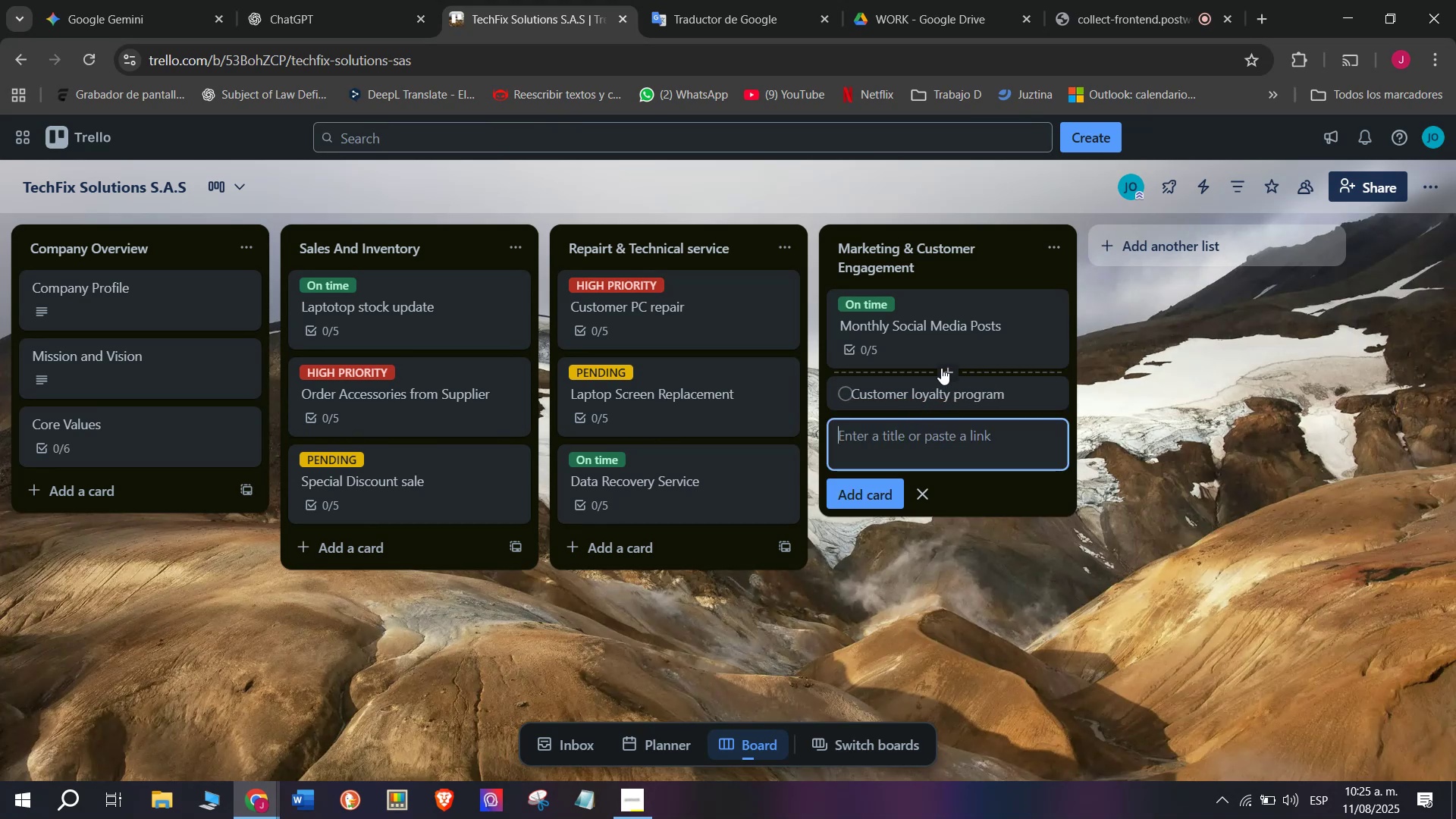 
left_click([910, 388])
 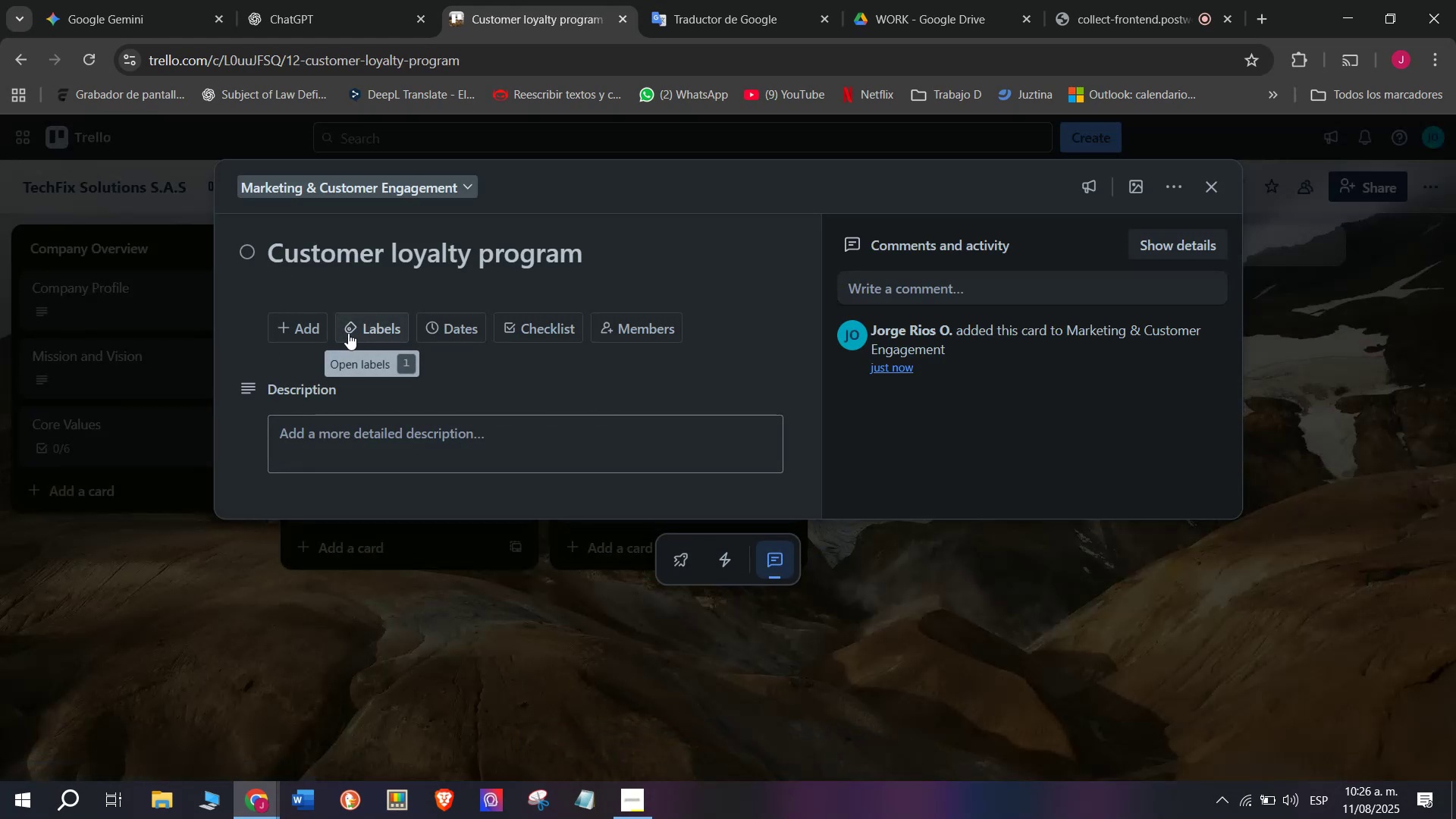 
left_click([538, 313])
 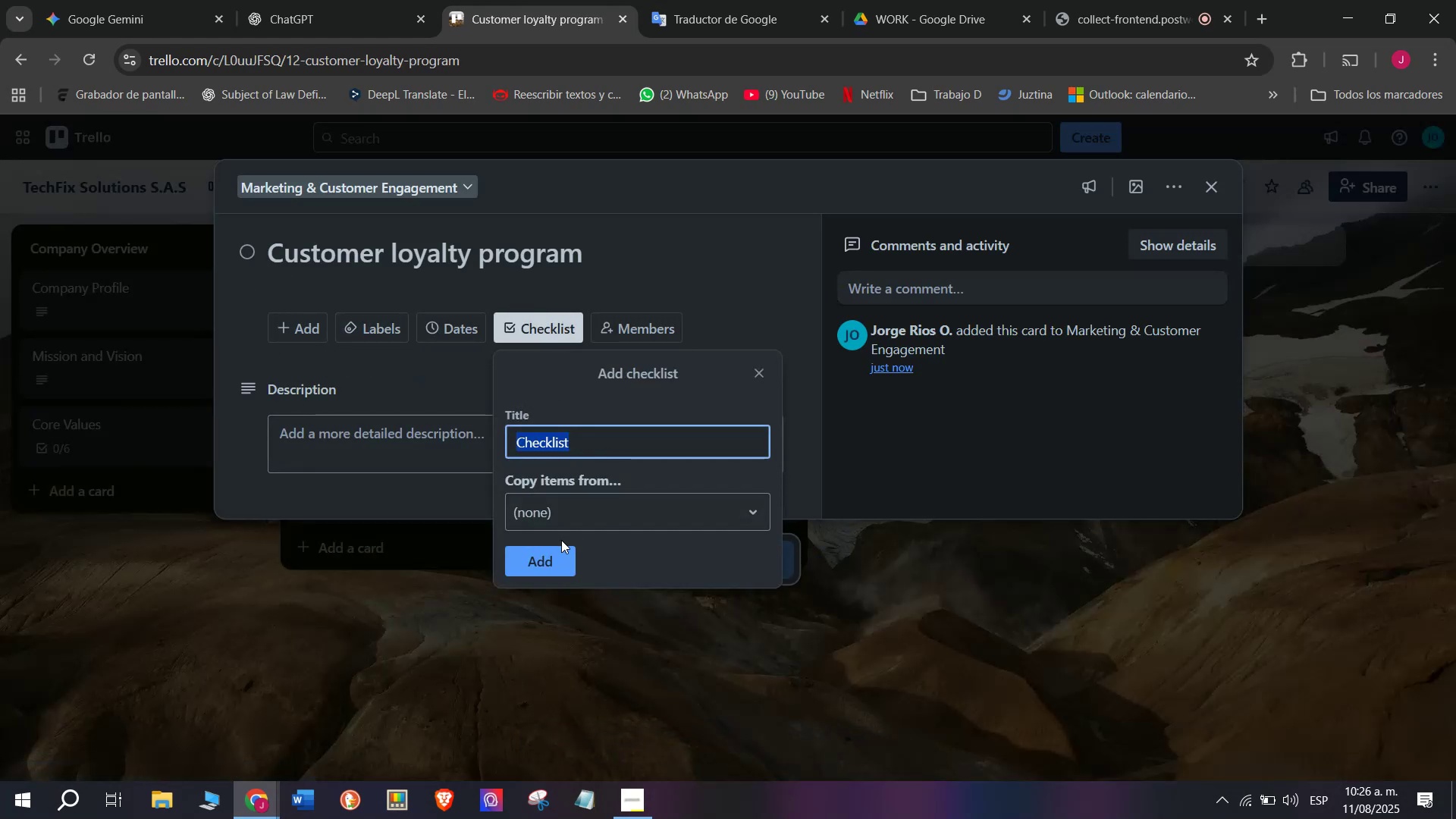 
left_click([561, 551])
 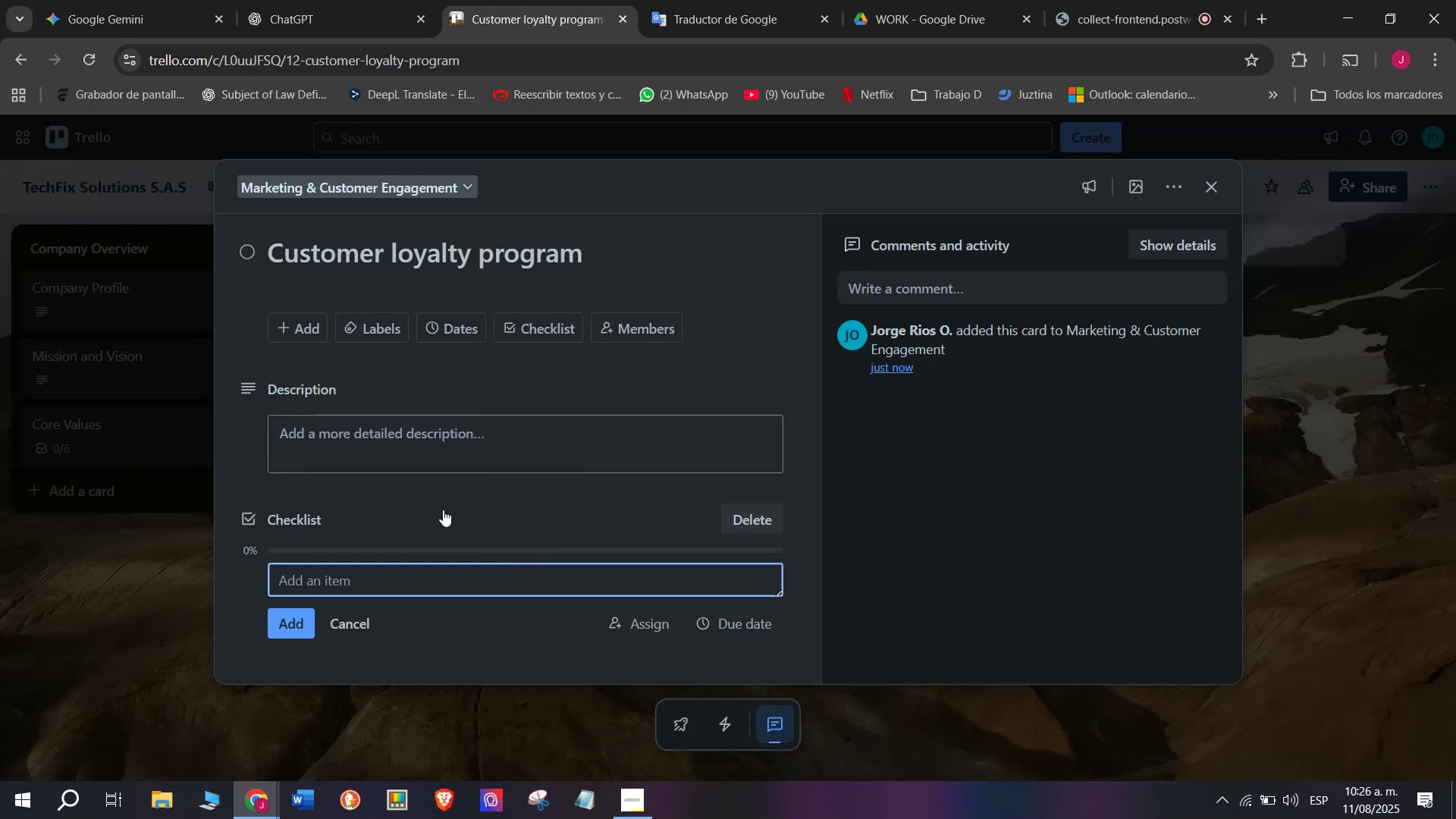 
type(Define program benefits)
 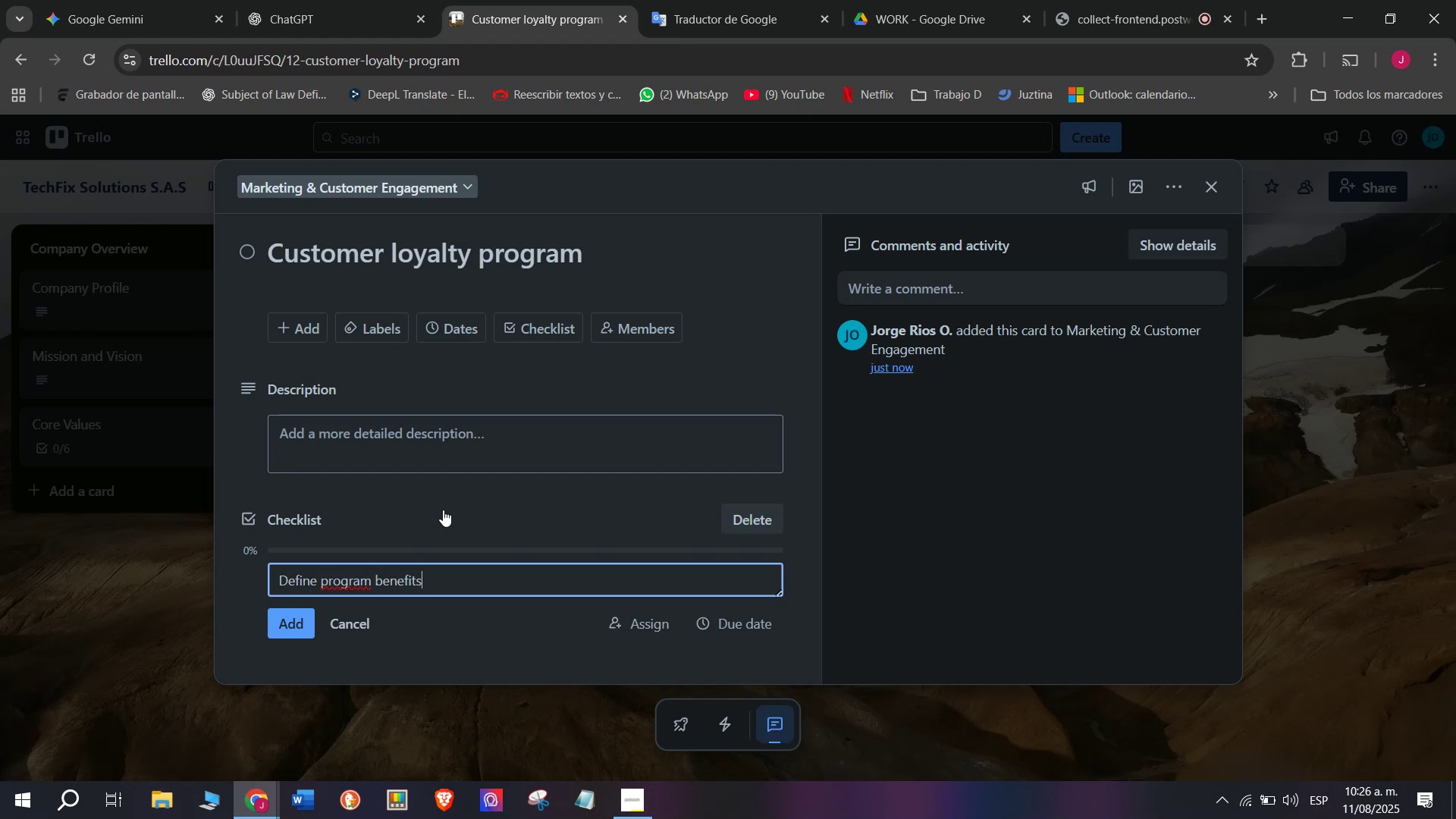 
key(Enter)
 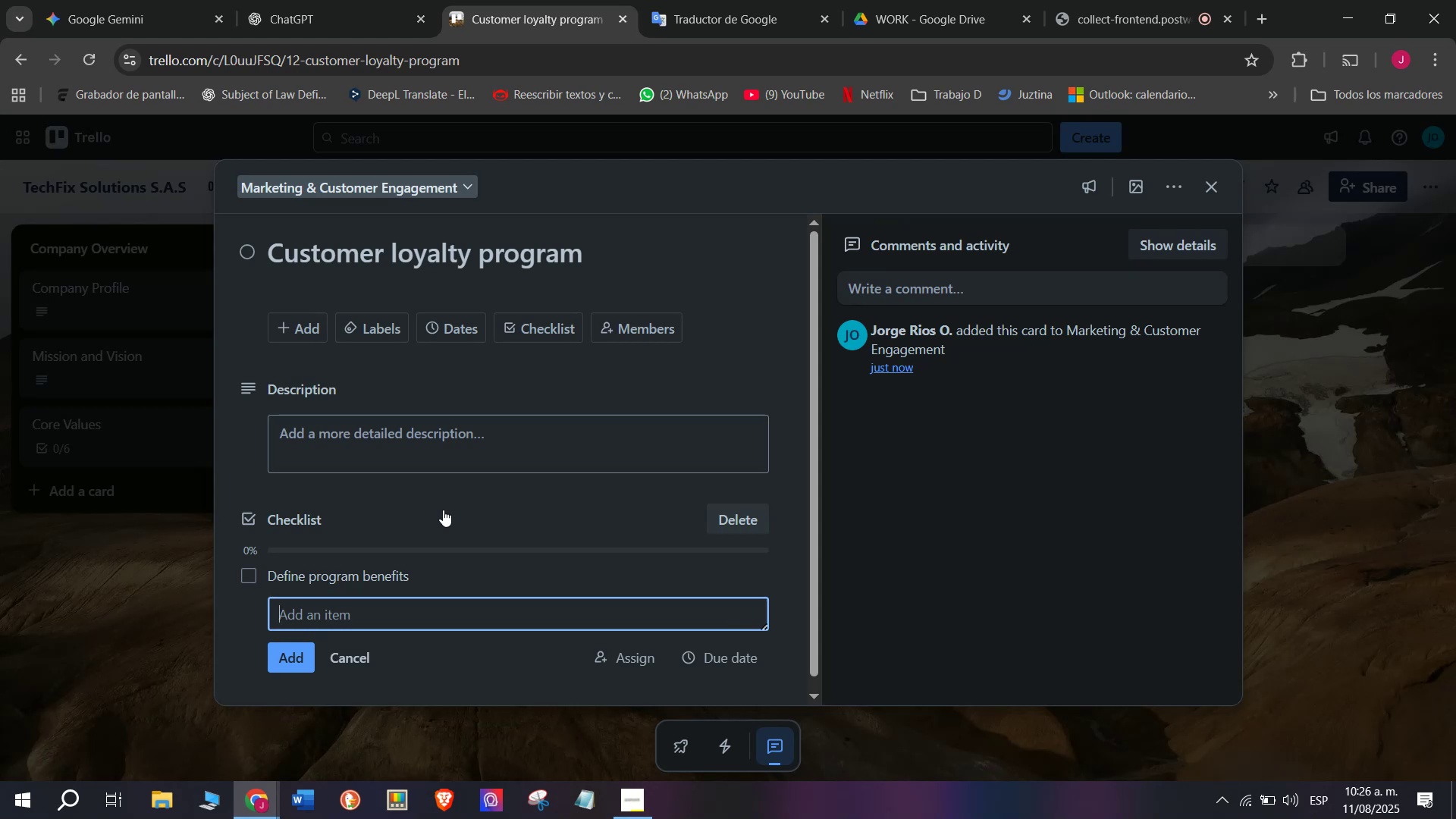 
type(create points)
key(Backspace)
type( tracking system)
 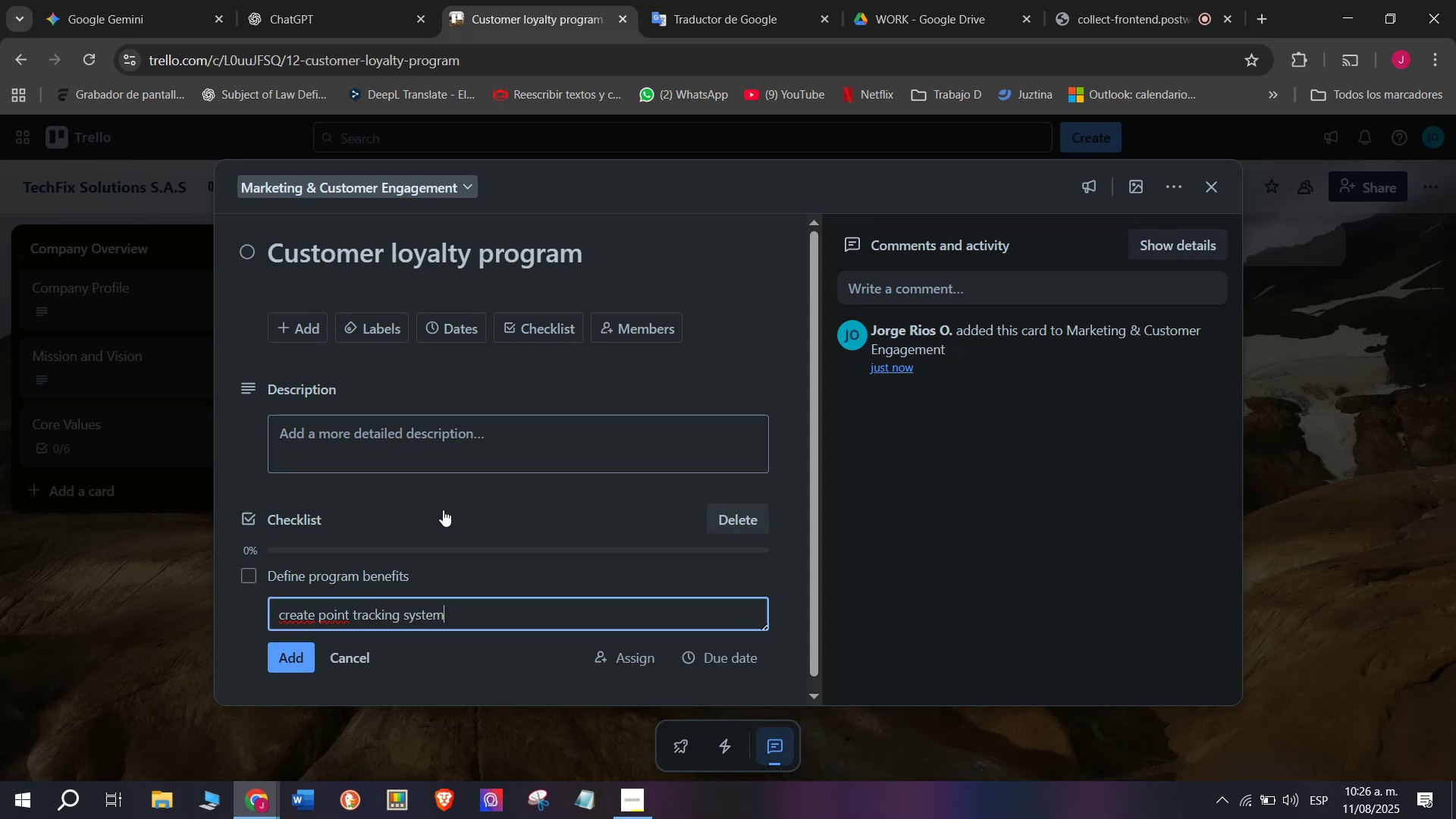 
key(Enter)
 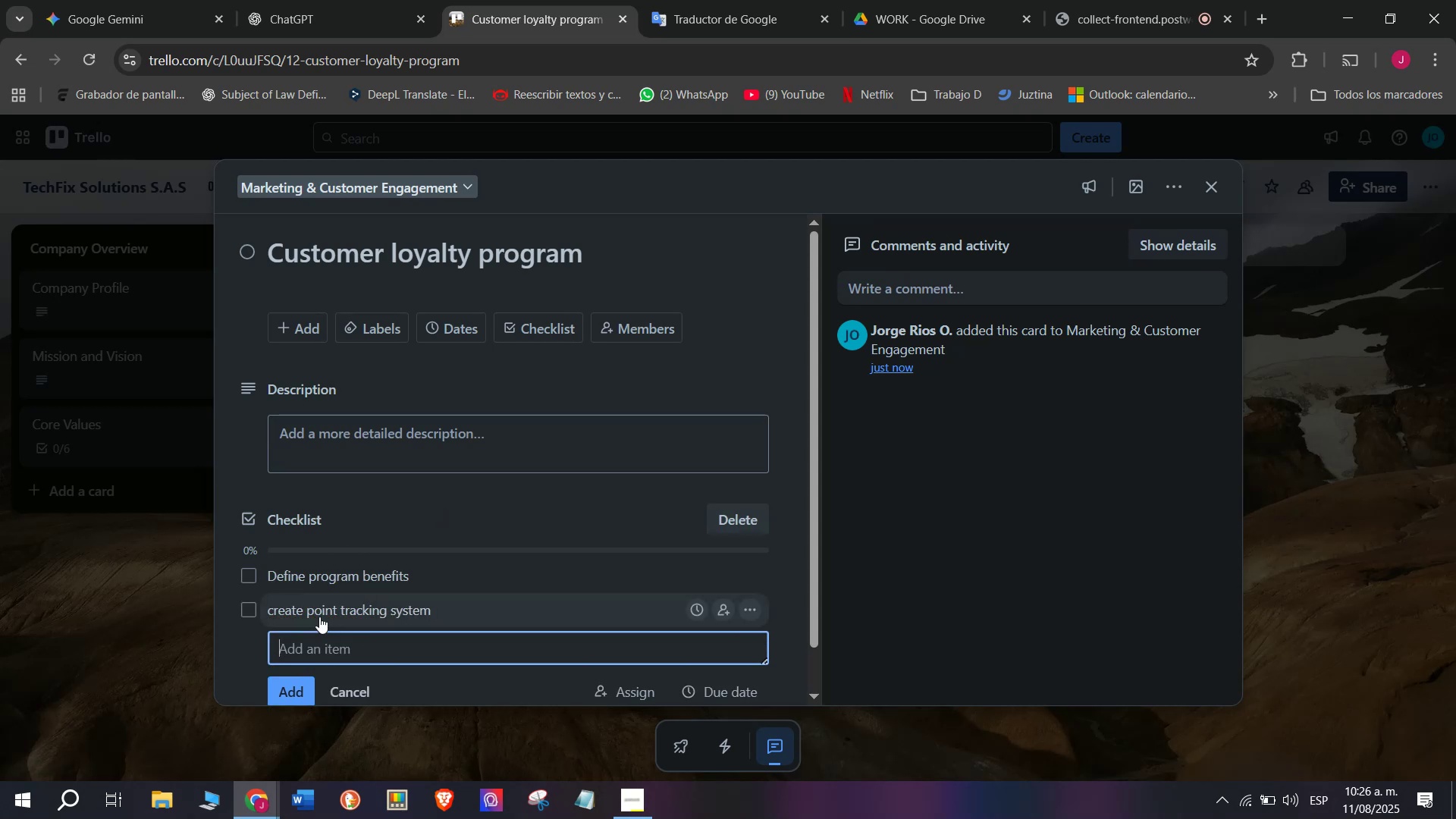 
left_click([289, 618])
 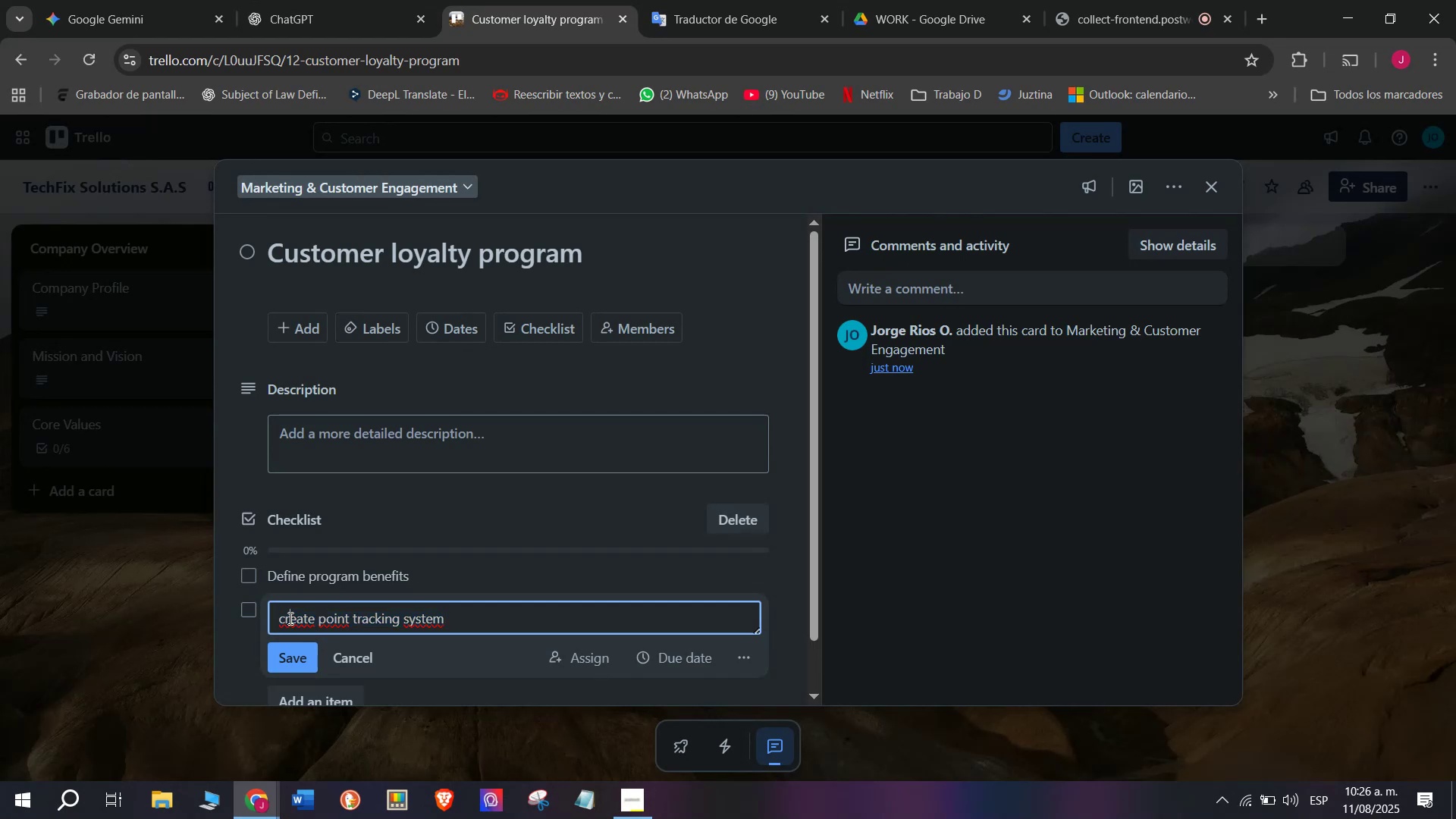 
left_click([284, 618])
 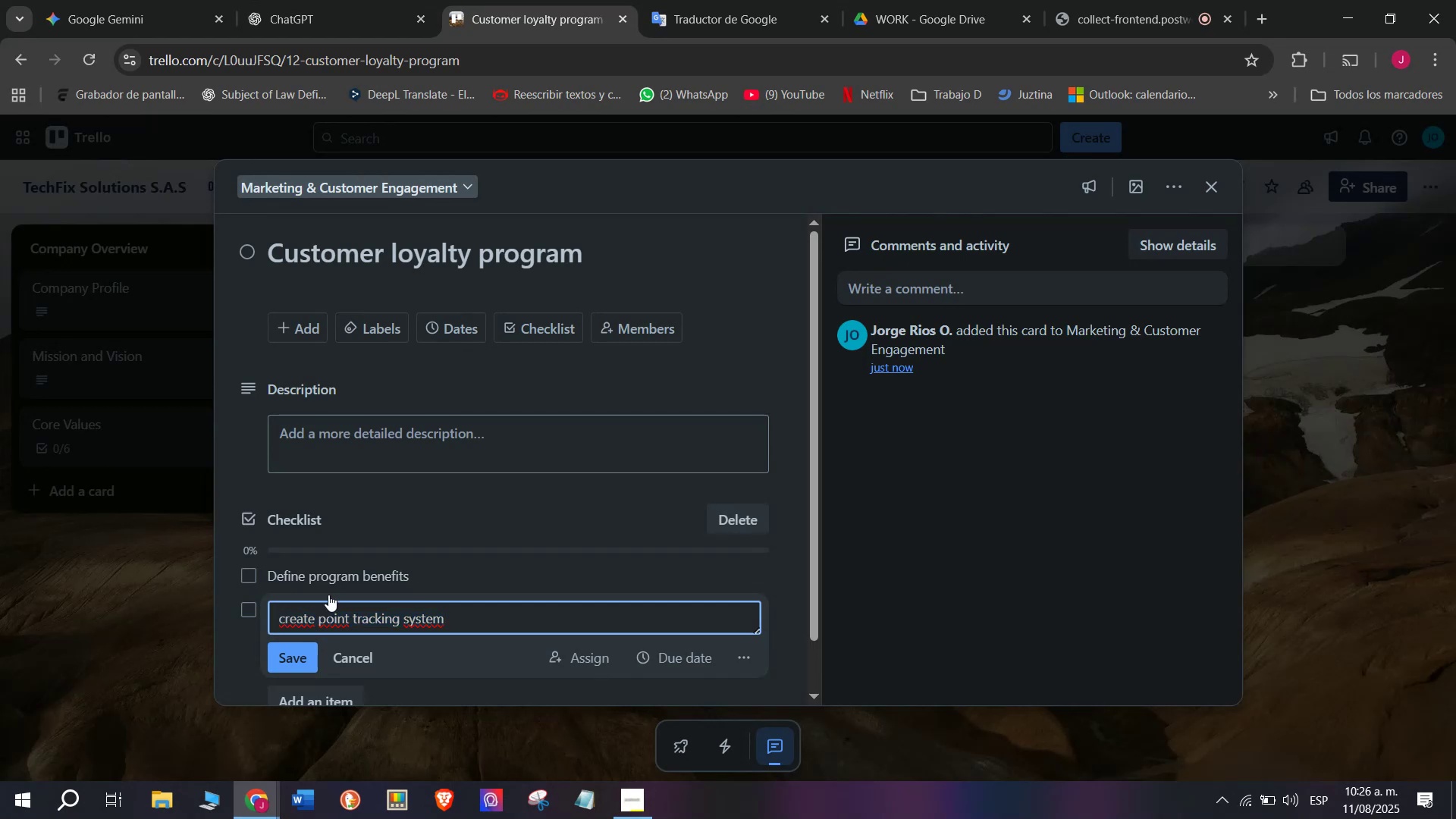 
key(Backspace)
 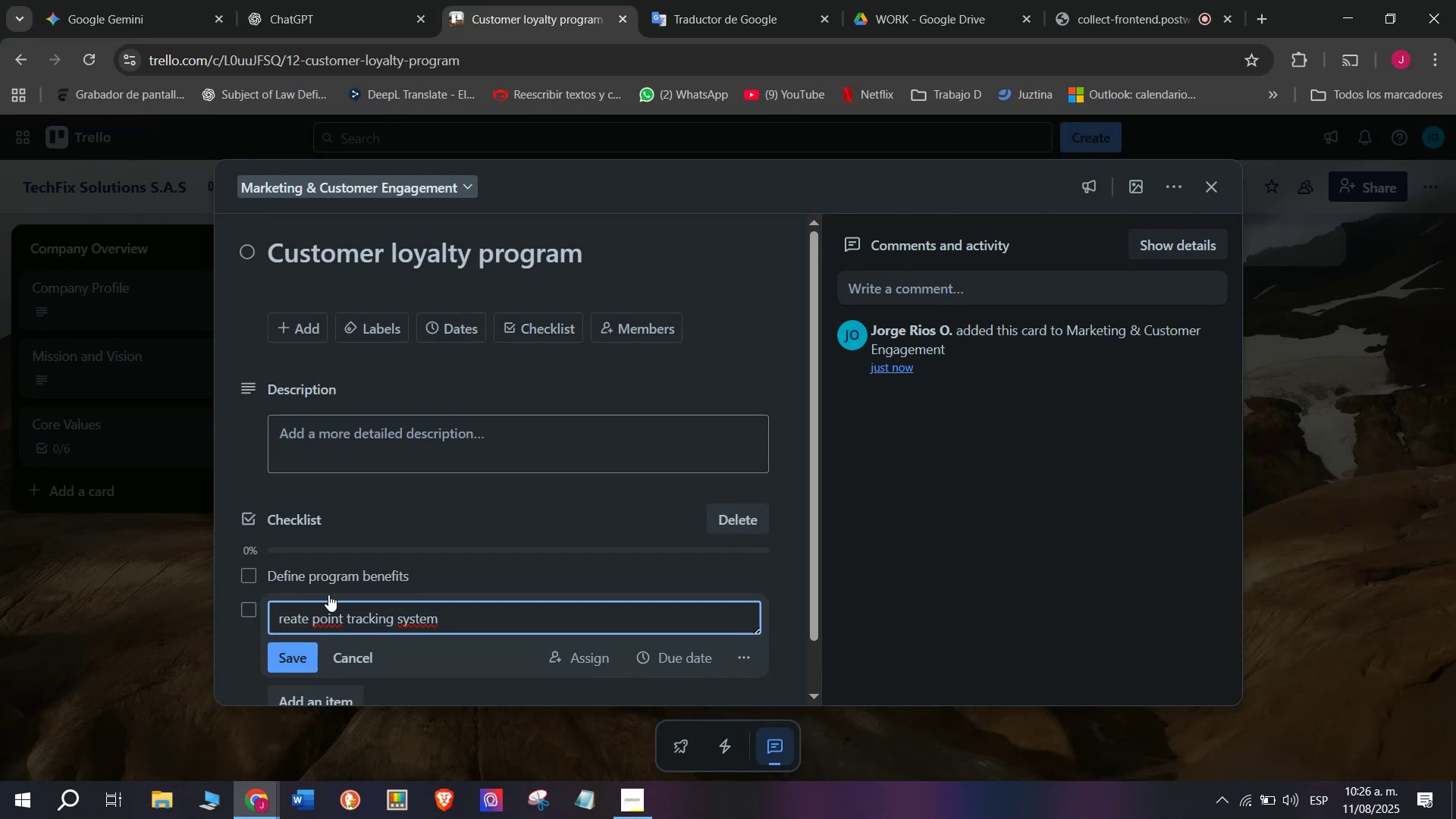 
key(CapsLock)
 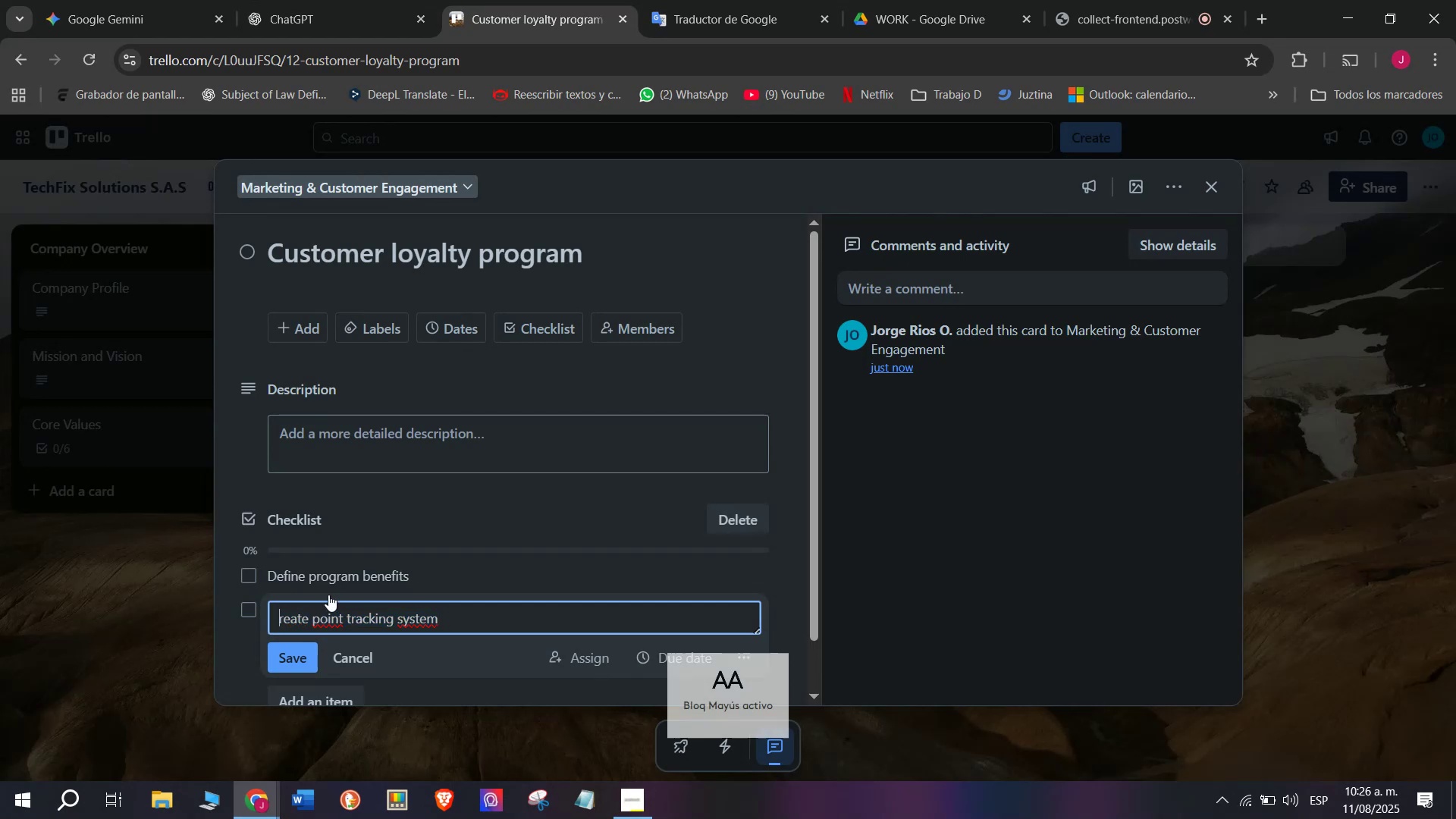 
key(C)
 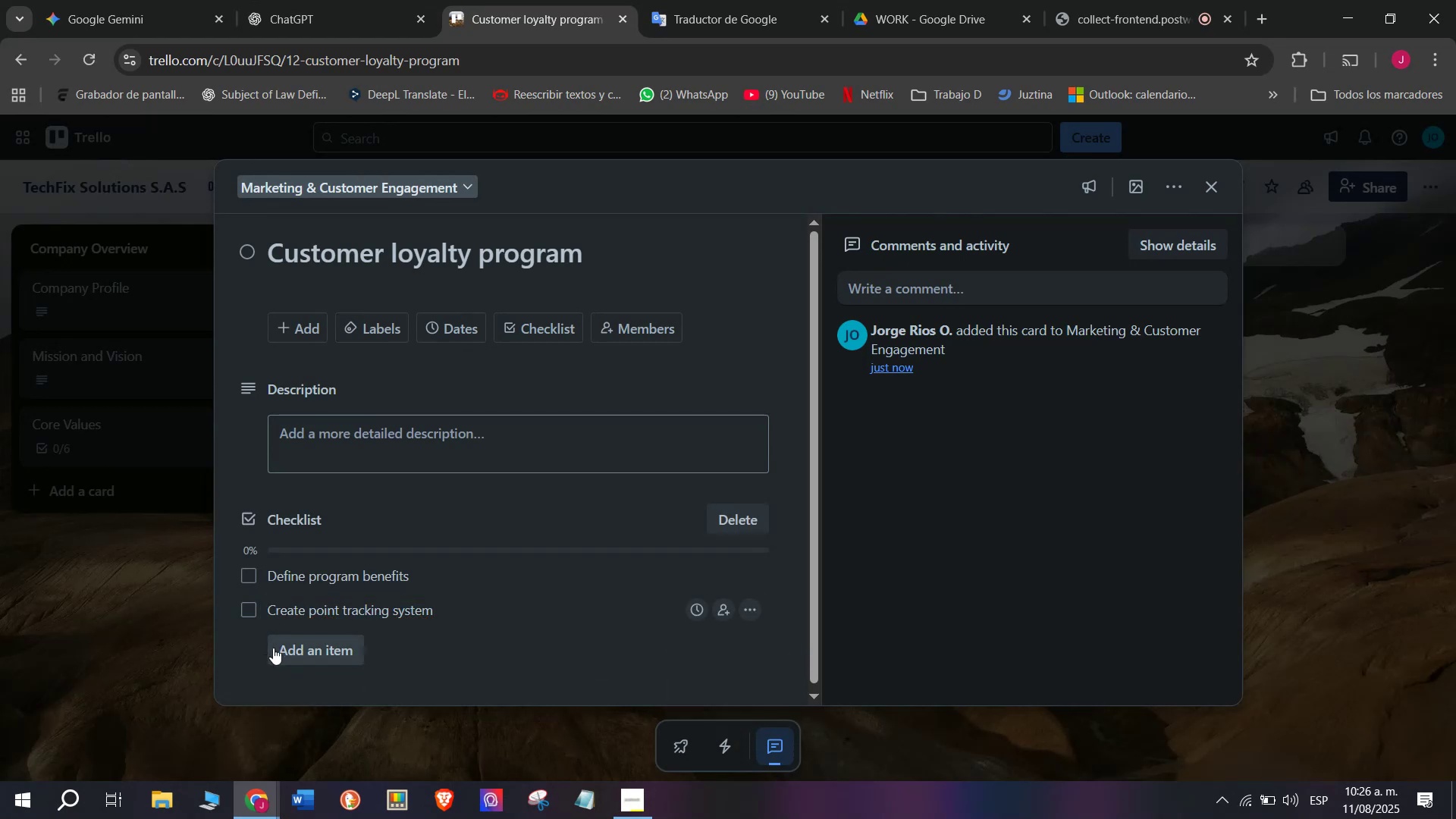 
left_click([319, 656])
 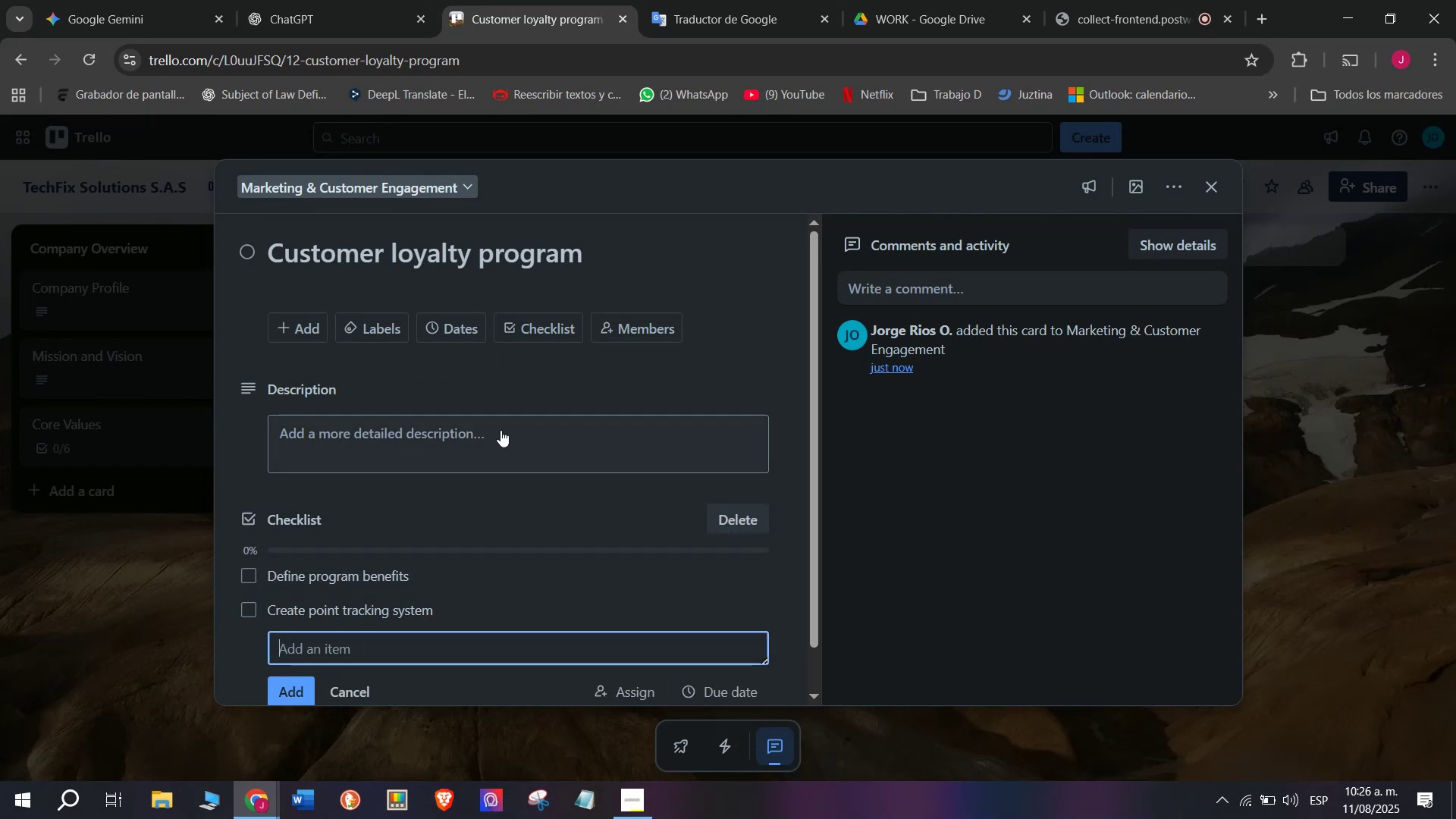 
type(a)
key(Backspace)
type(Announce proger)
key(Backspace)
type(r)
key(Backspace)
key(Backspace)
type(ram to customers)
 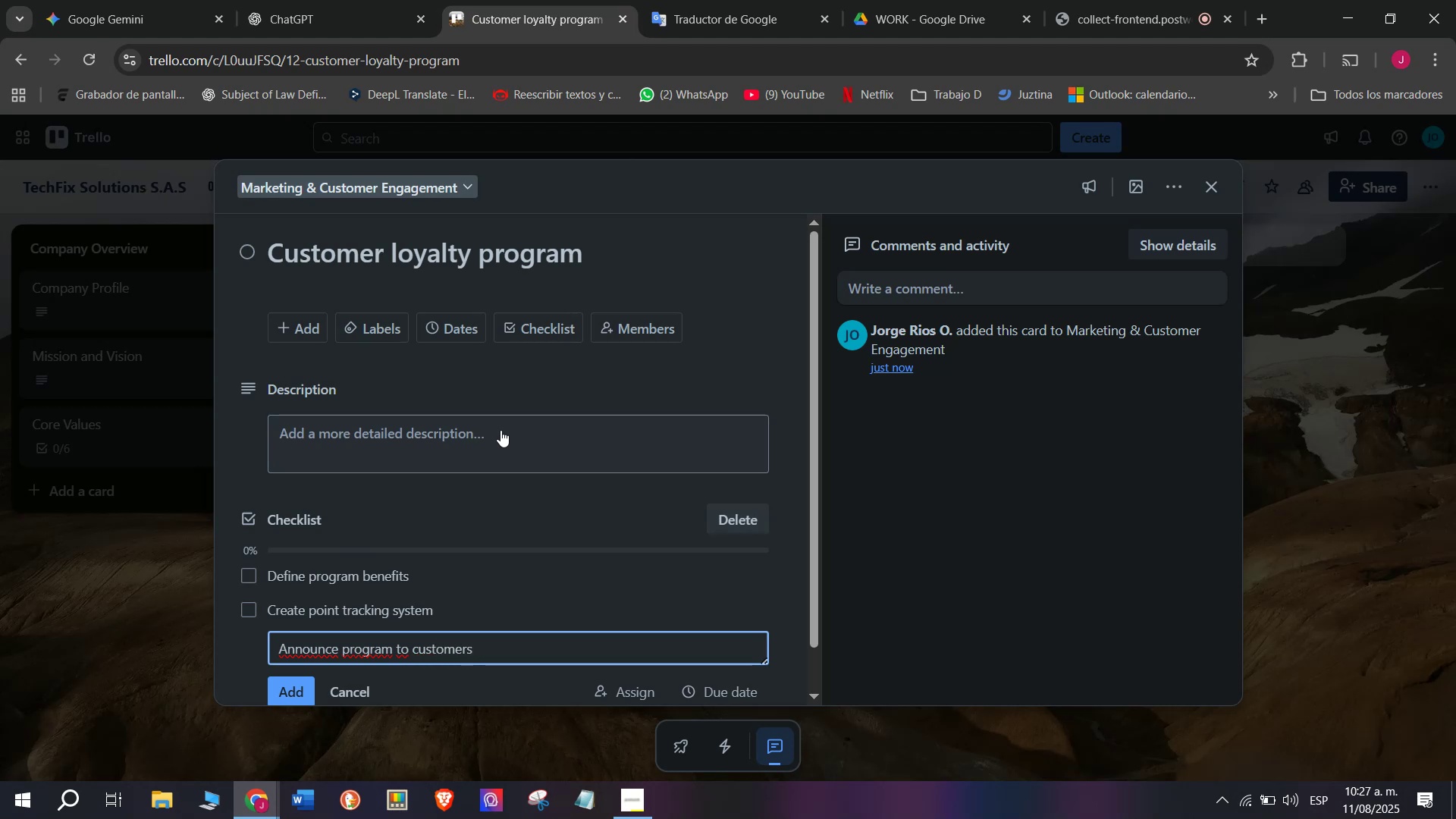 
key(Enter)
 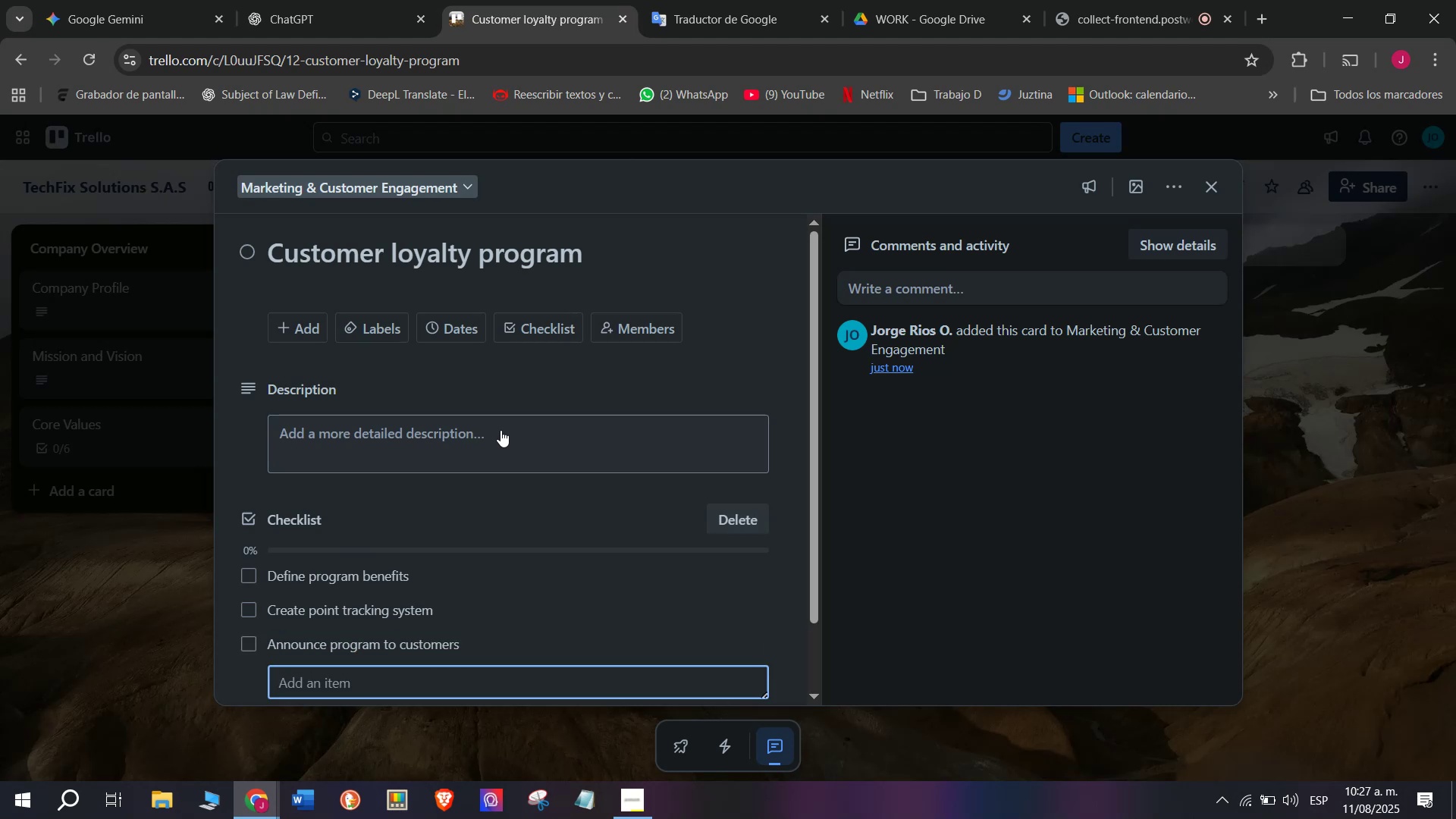 
type(Monitor participation rates)
 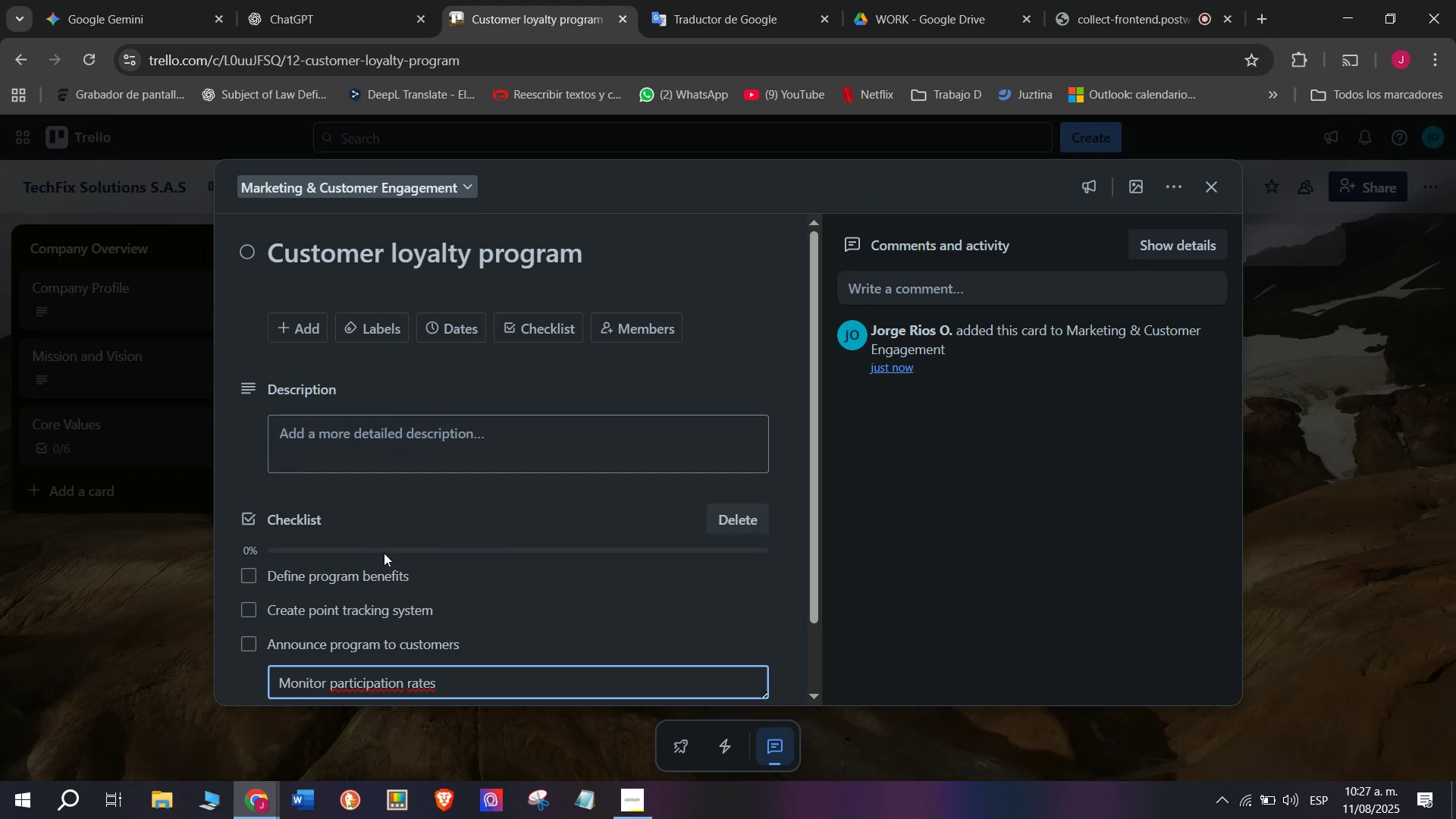 
key(Enter)
 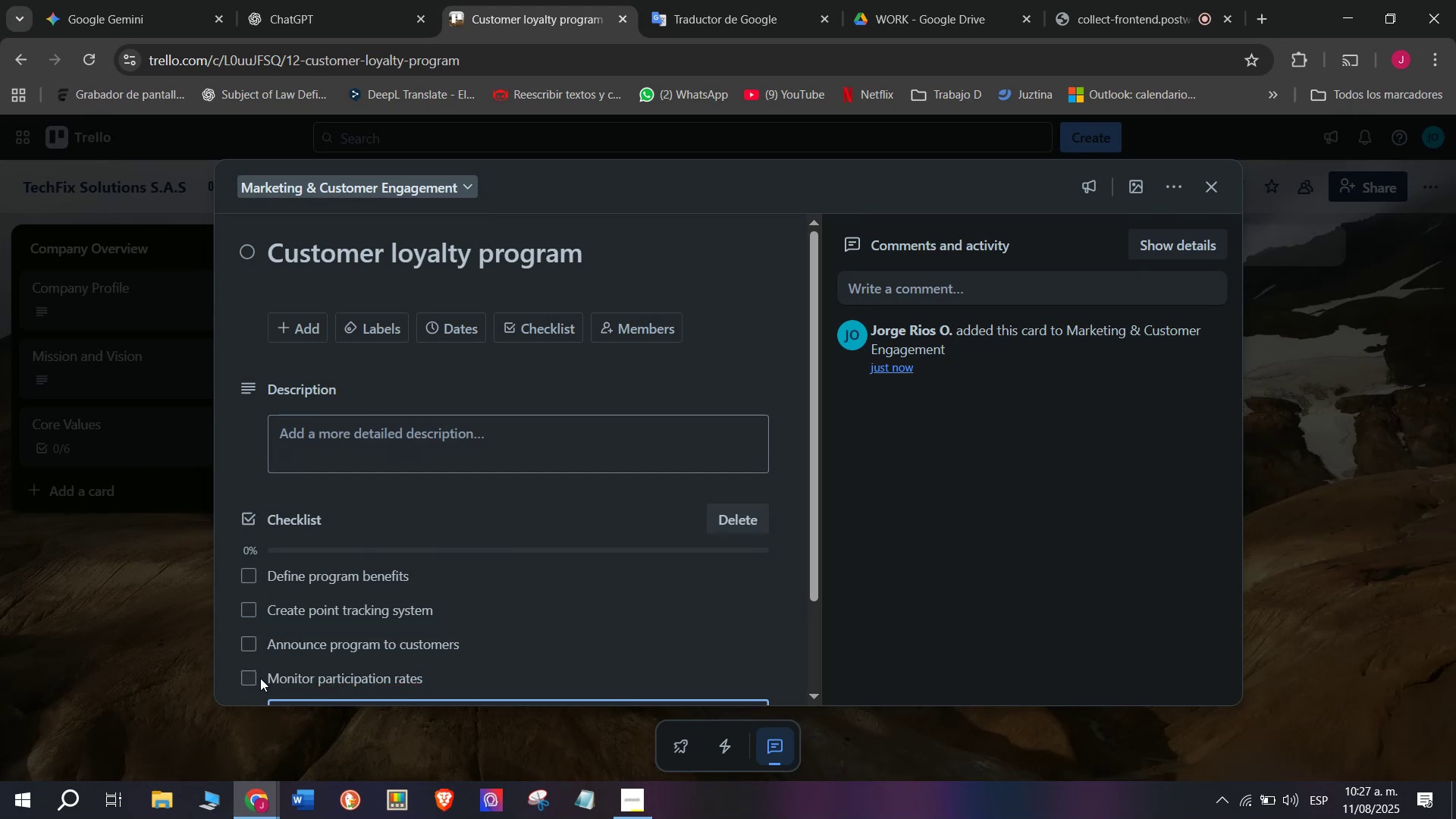 
scroll: coordinate [261, 677], scroll_direction: down, amount: 1.0
 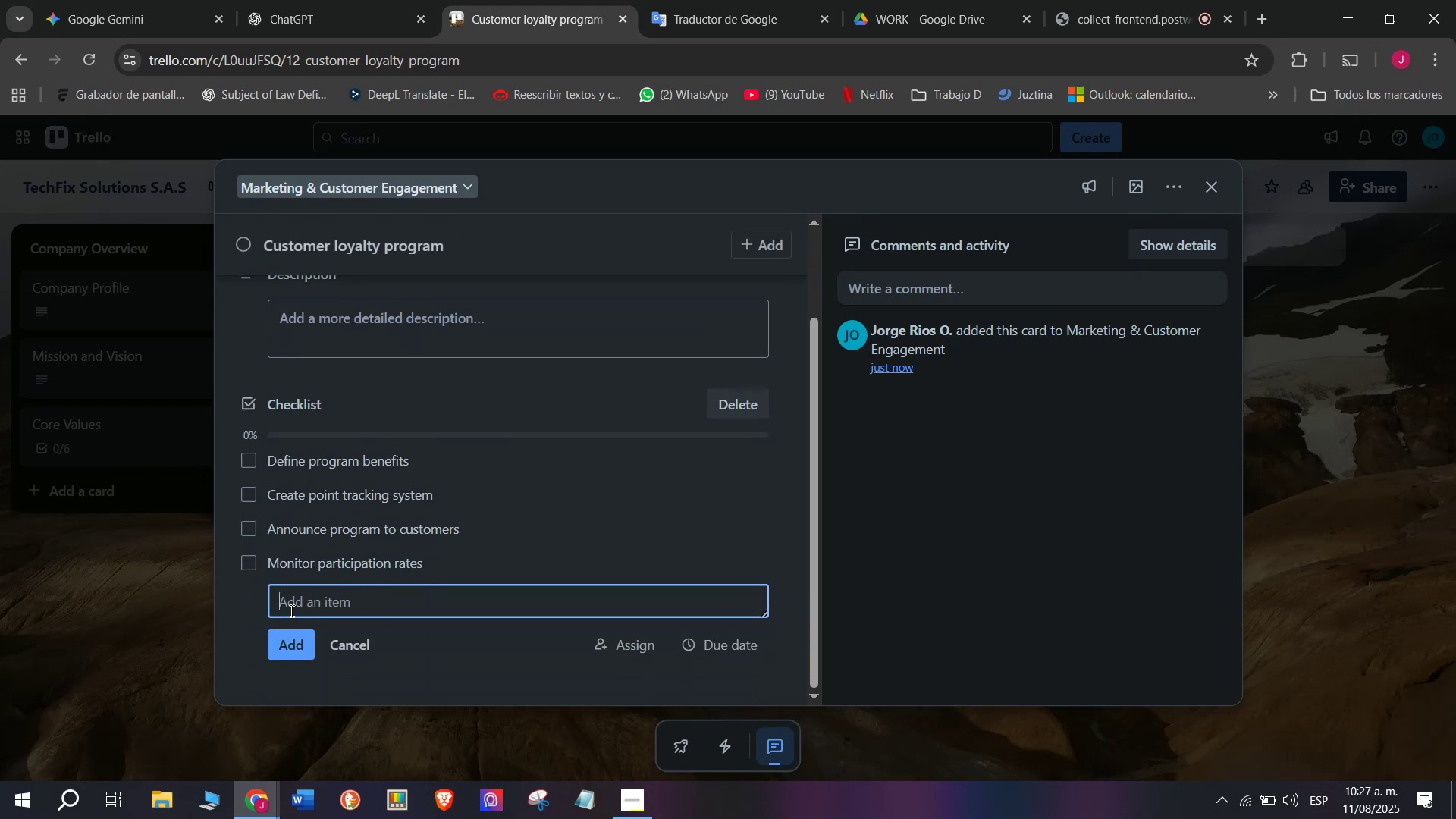 
wait(6.04)
 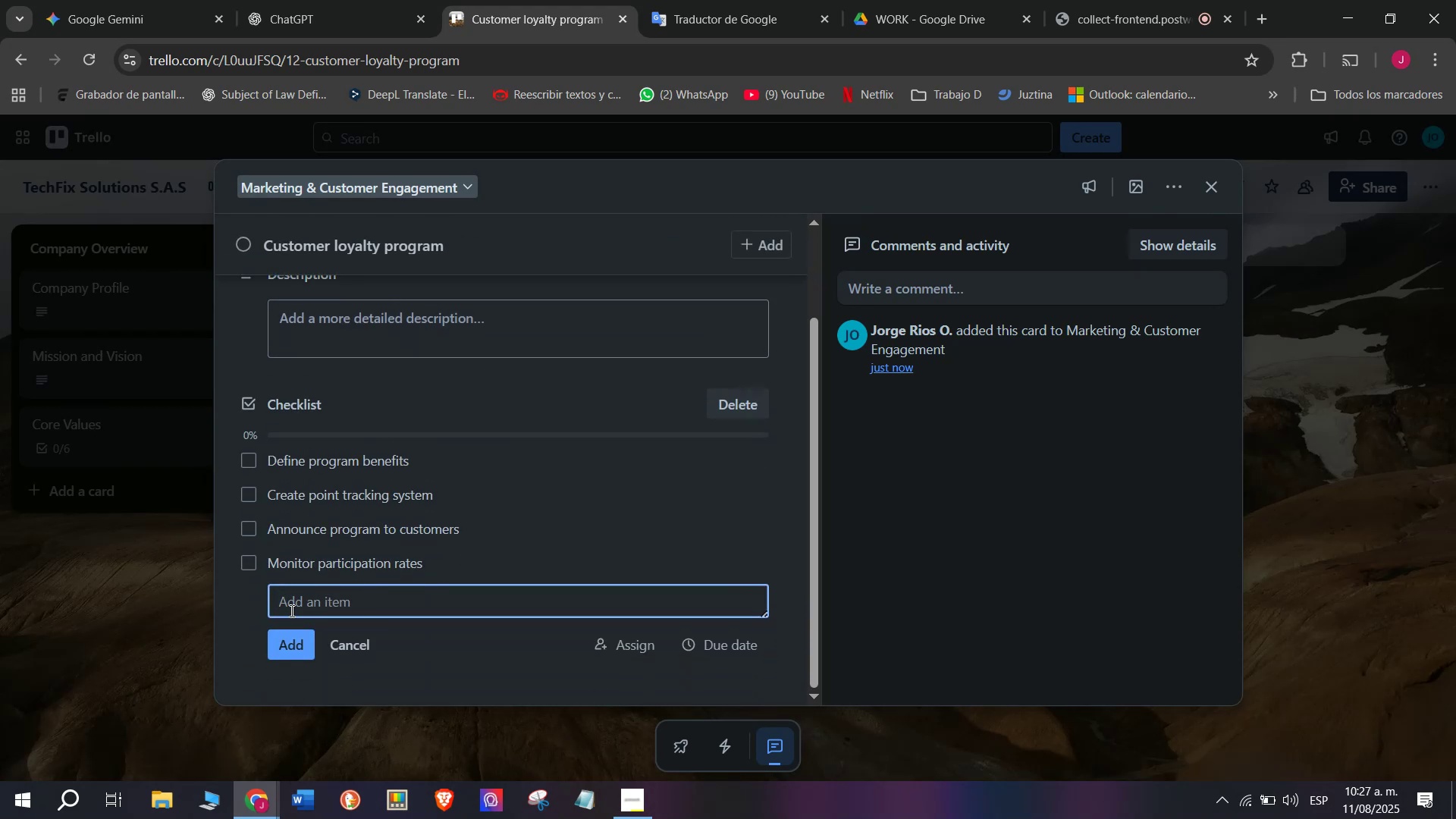 
type(Adjust rewards if needed)
 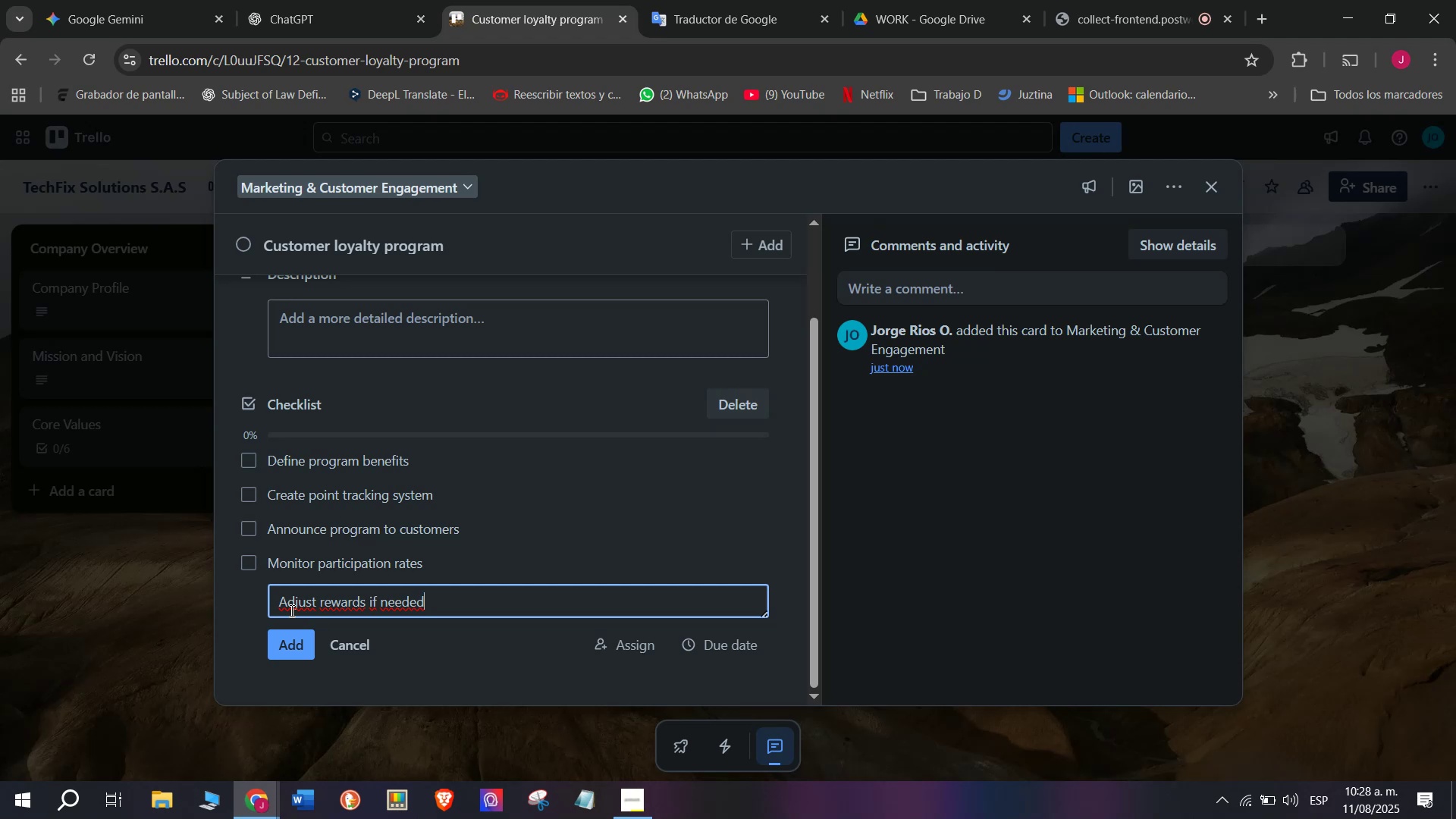 
wait(26.27)
 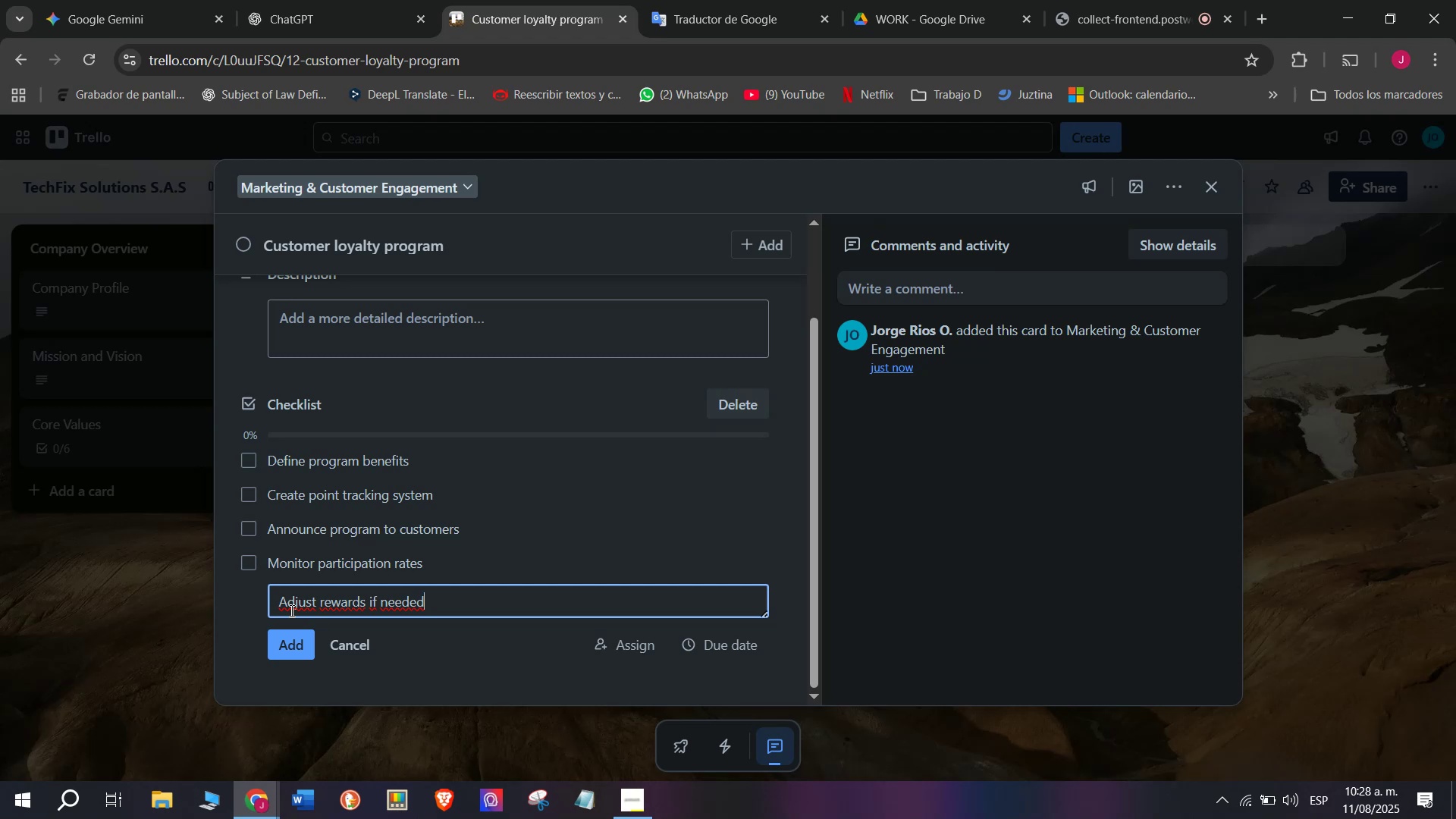 
left_click([86, 632])
 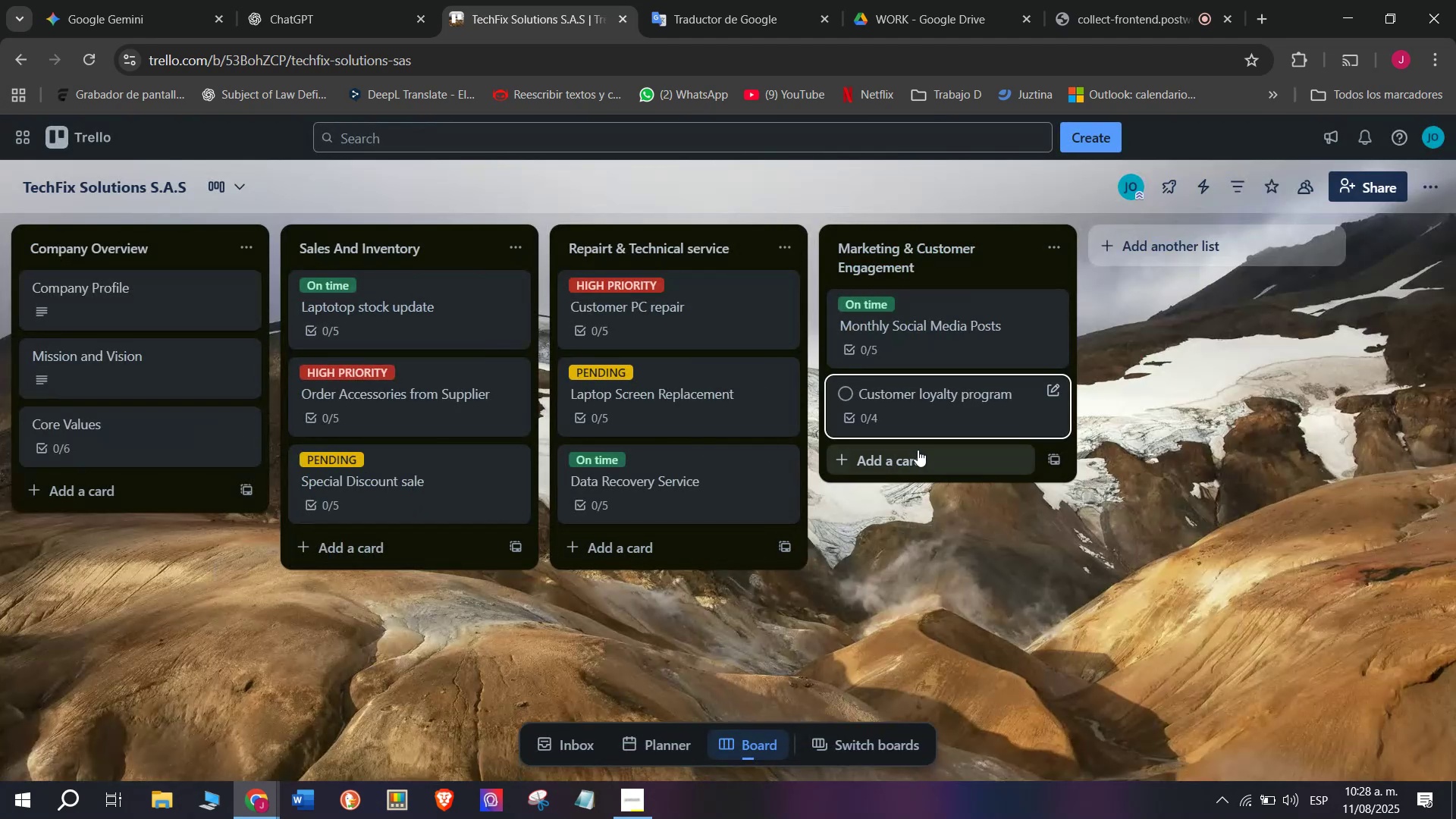 
left_click([915, 396])
 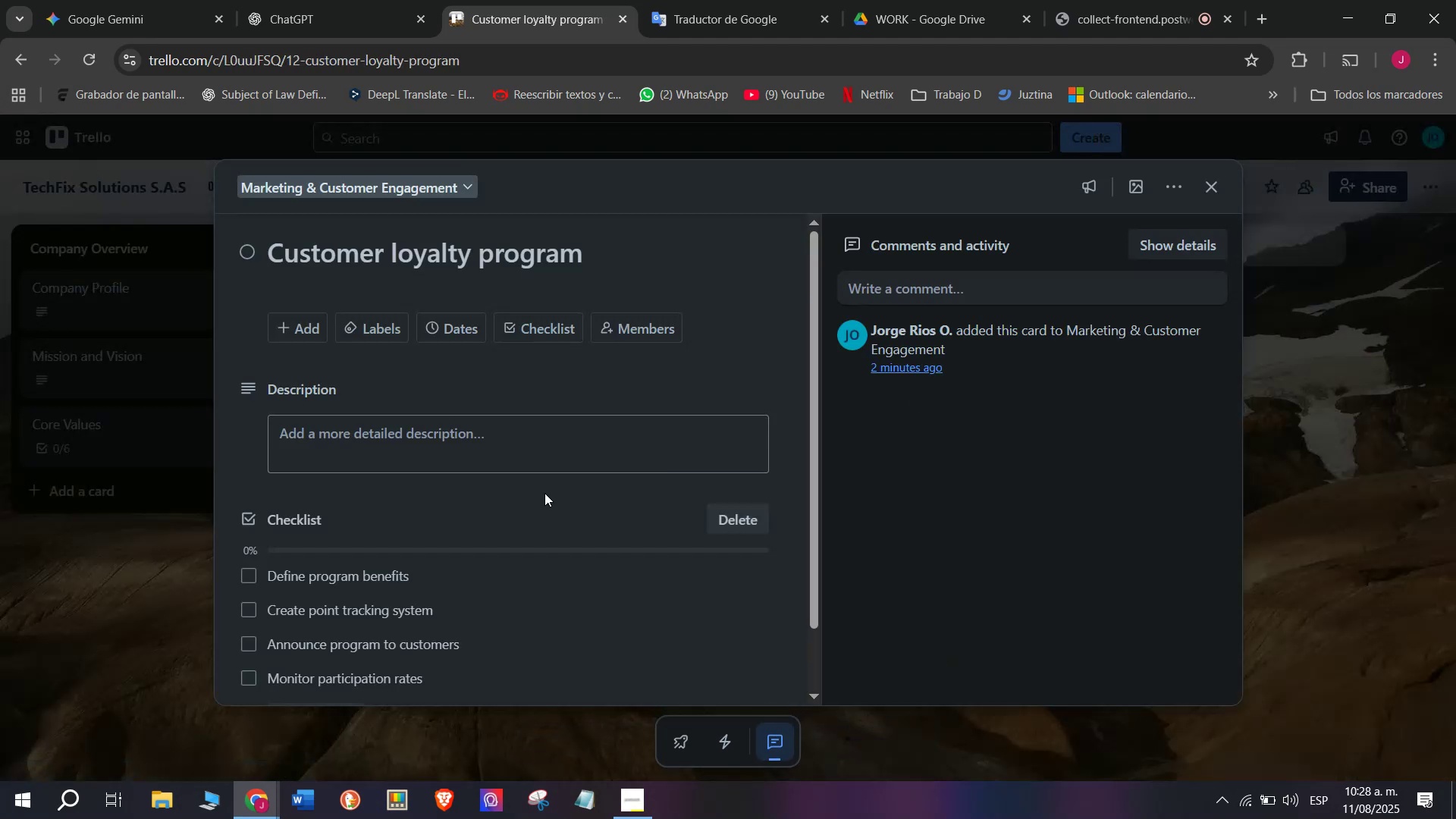 
scroll: coordinate [489, 569], scroll_direction: down, amount: 3.0
 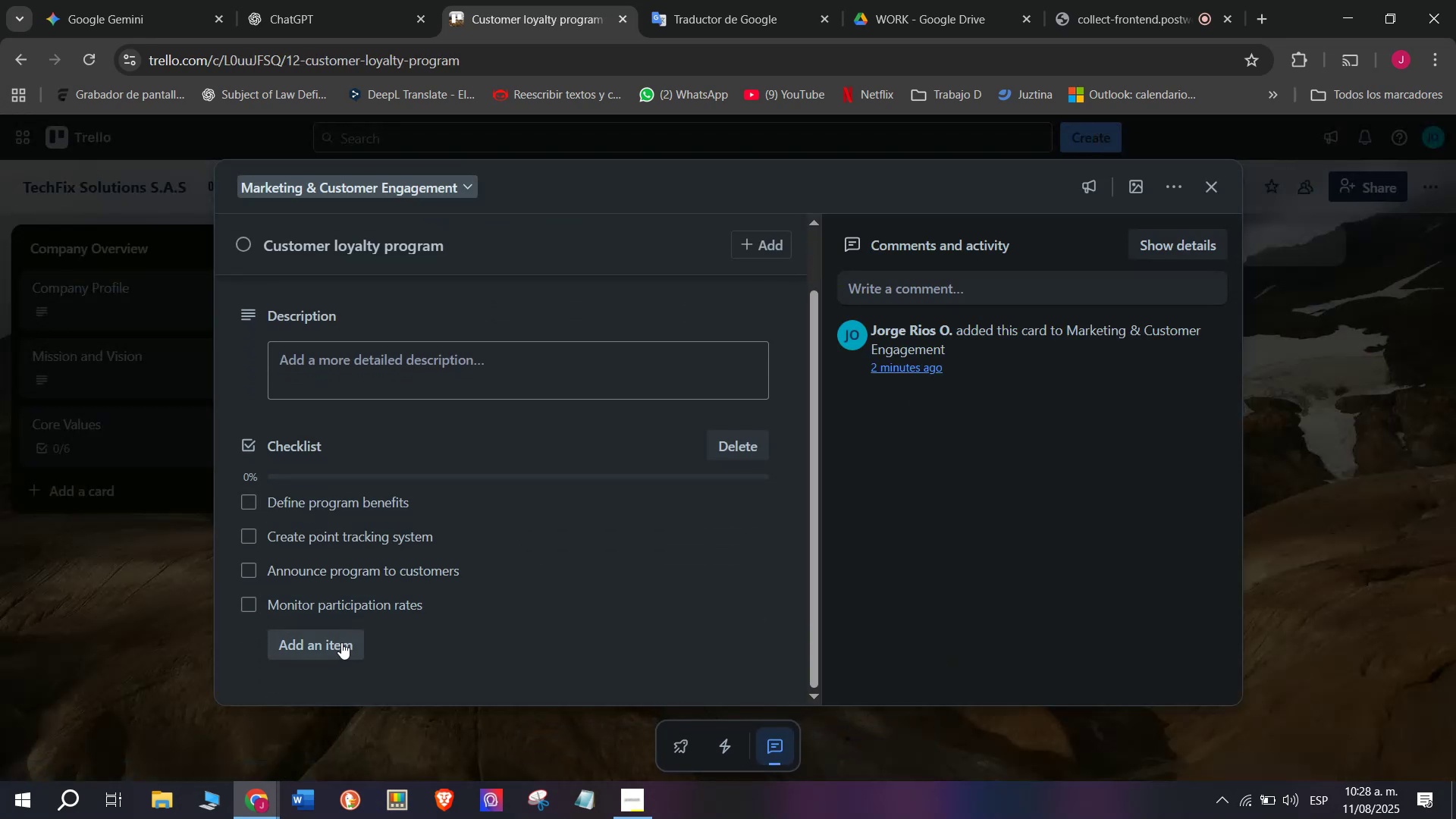 
left_click([341, 642])
 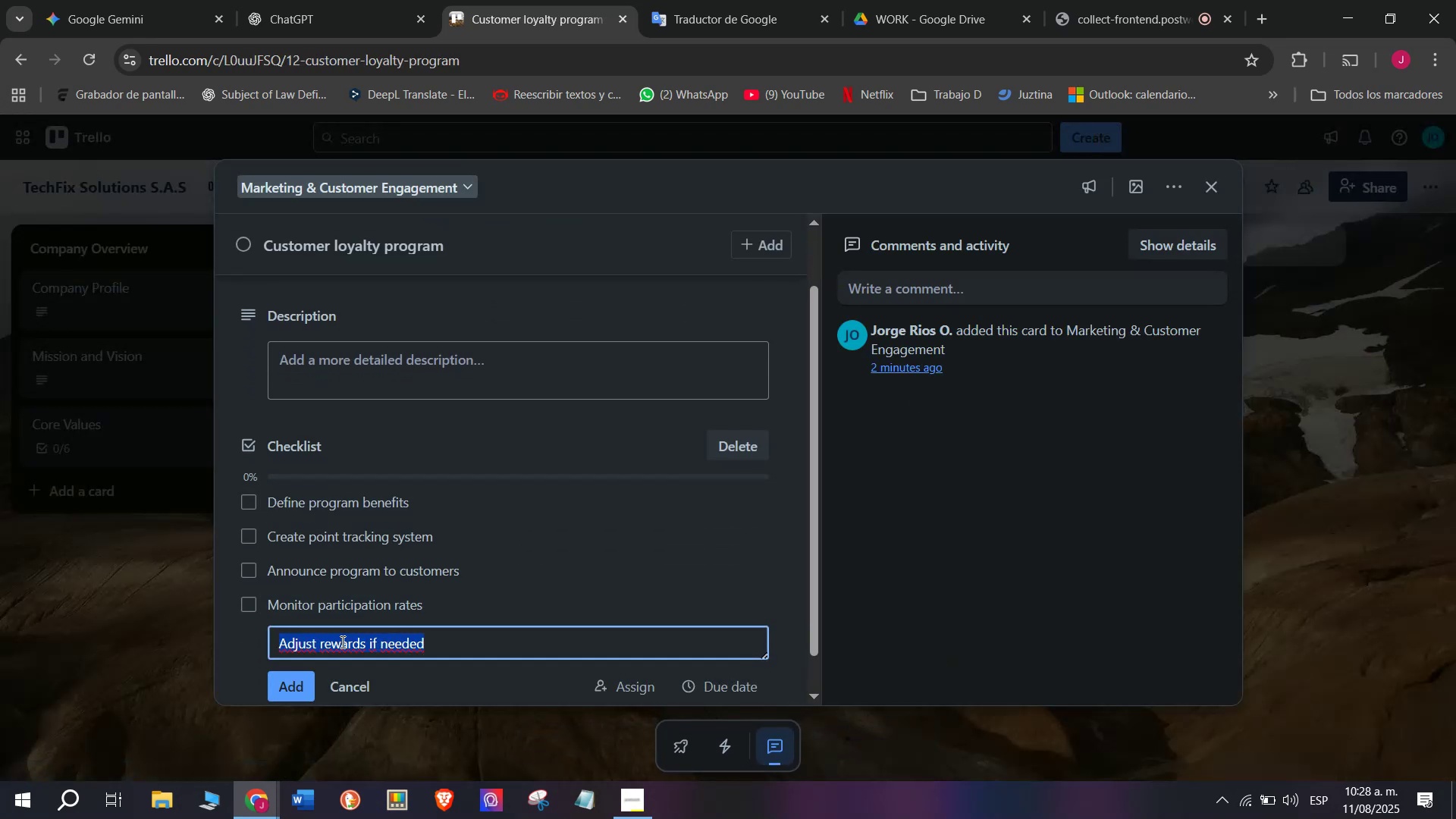 
key(A)
 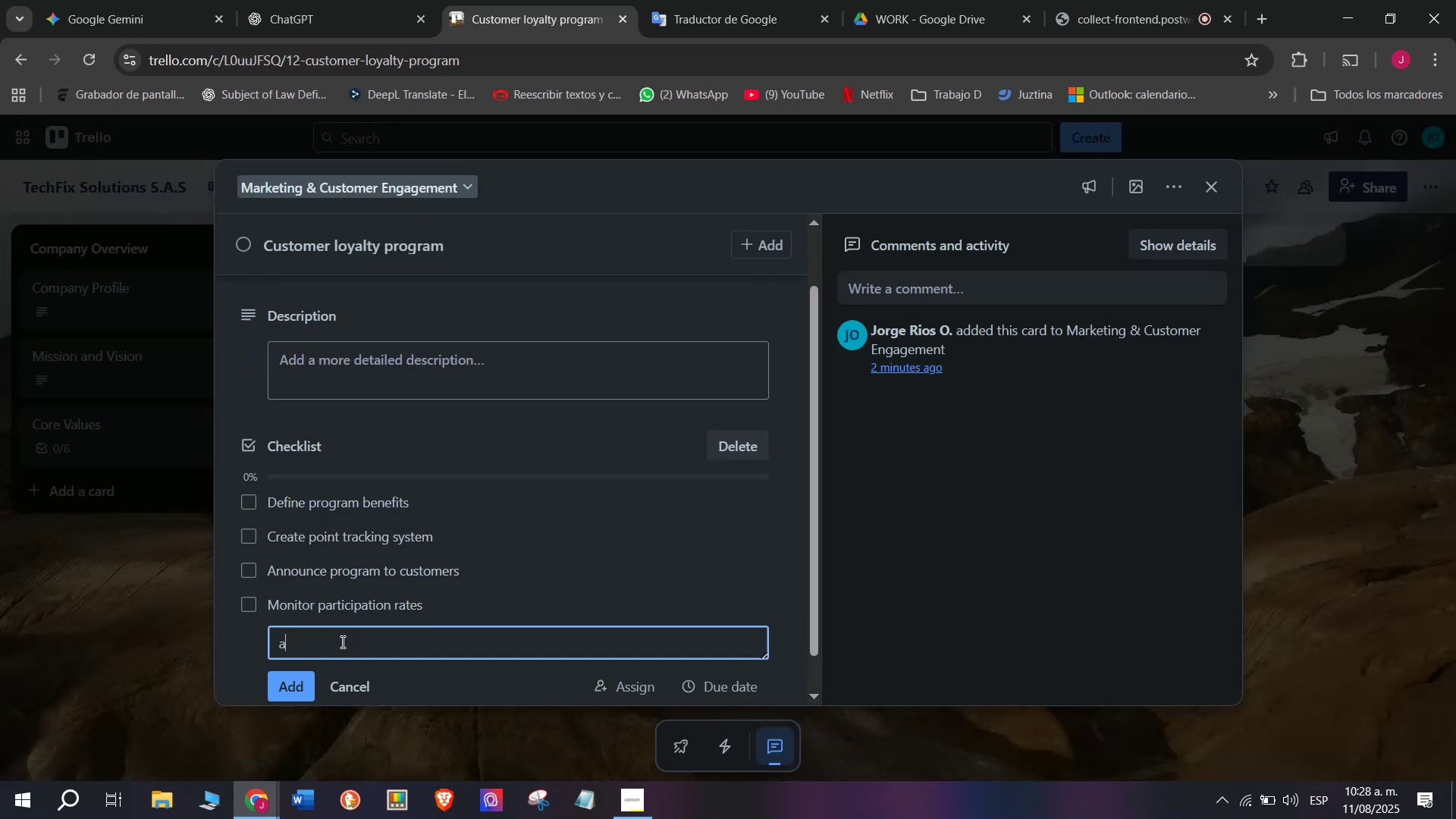 
key(Backspace)
 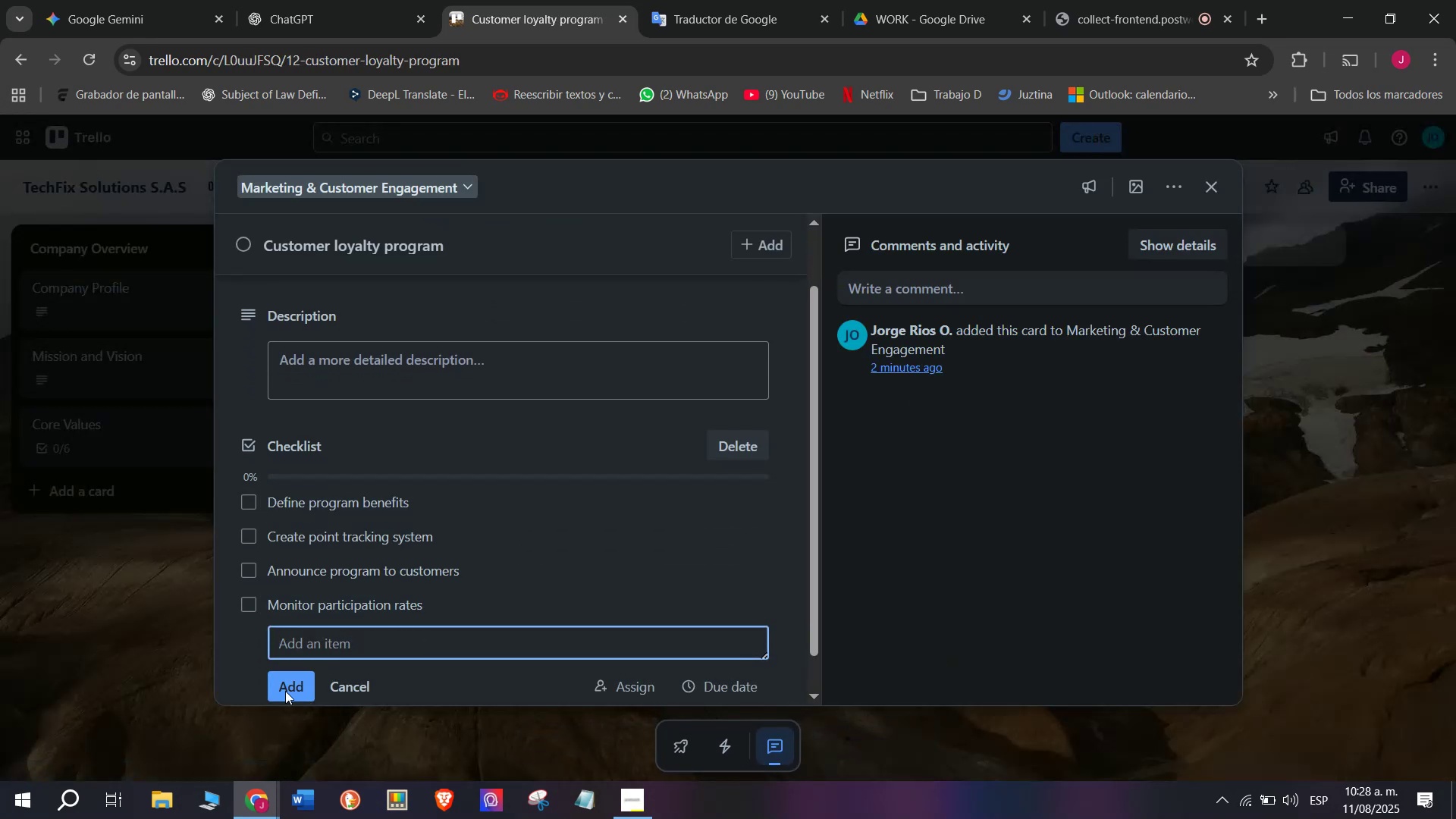 
left_click([264, 675])
 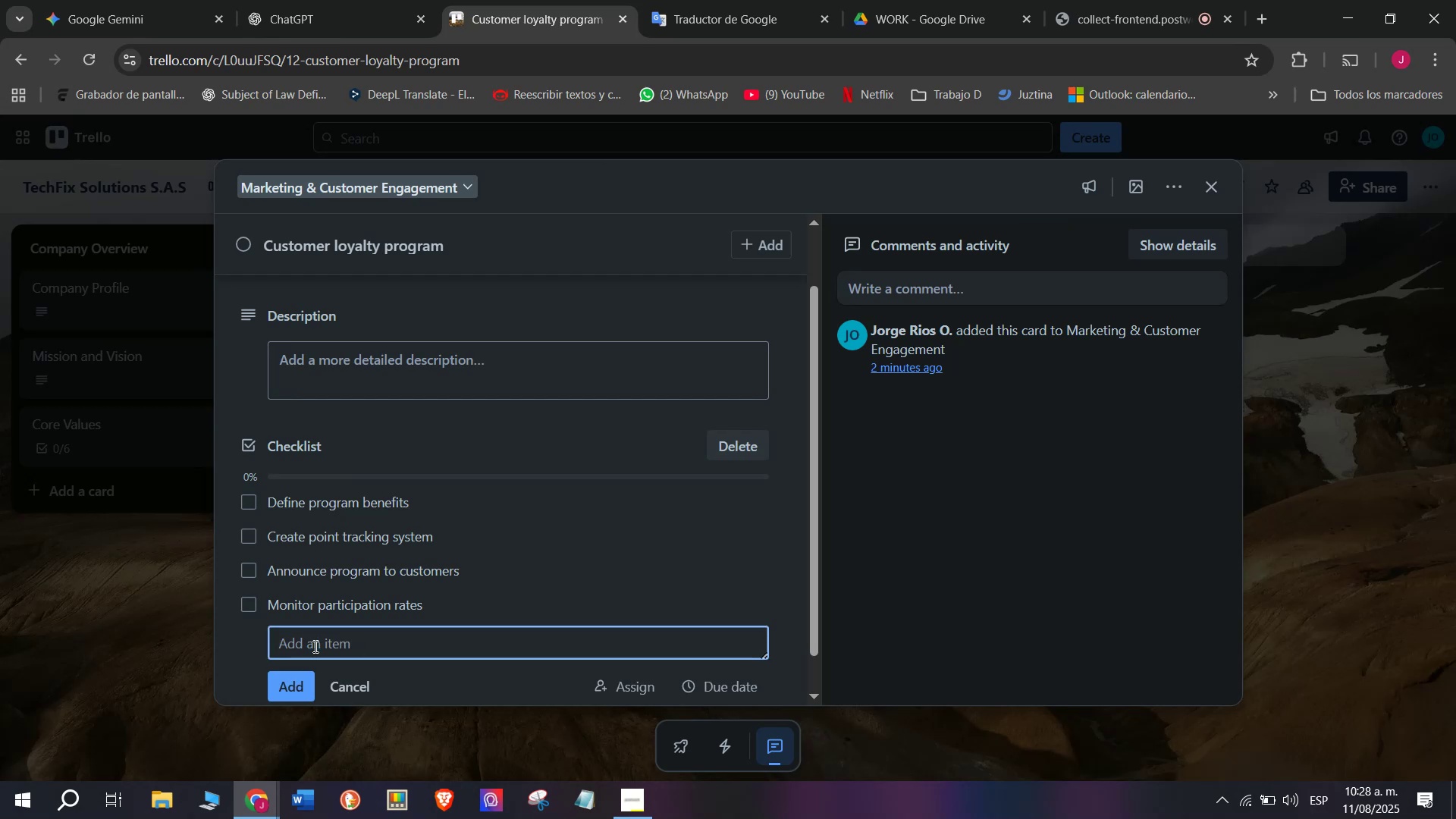 
key(A)
 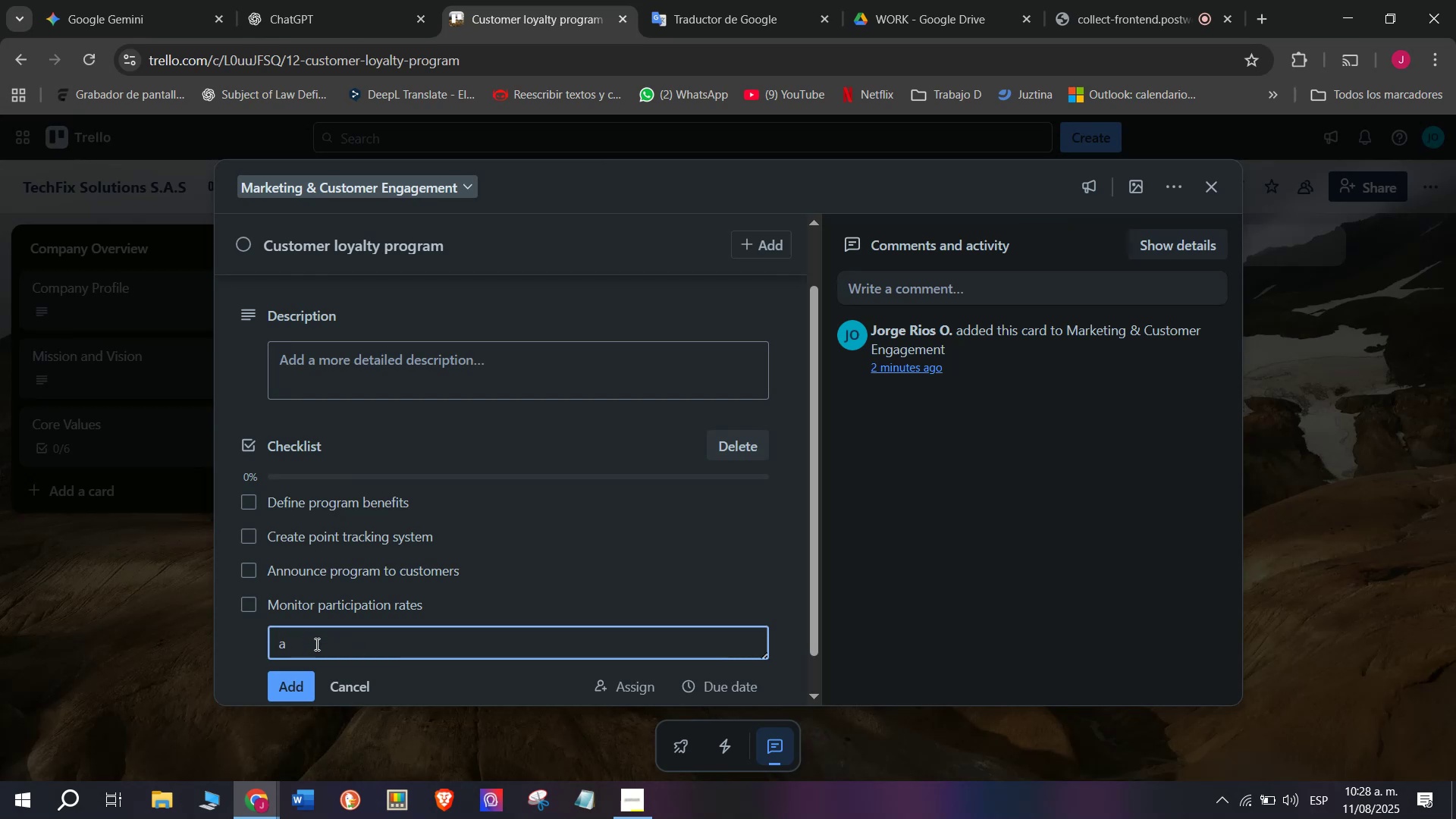 
type(djust rewars if needed)
 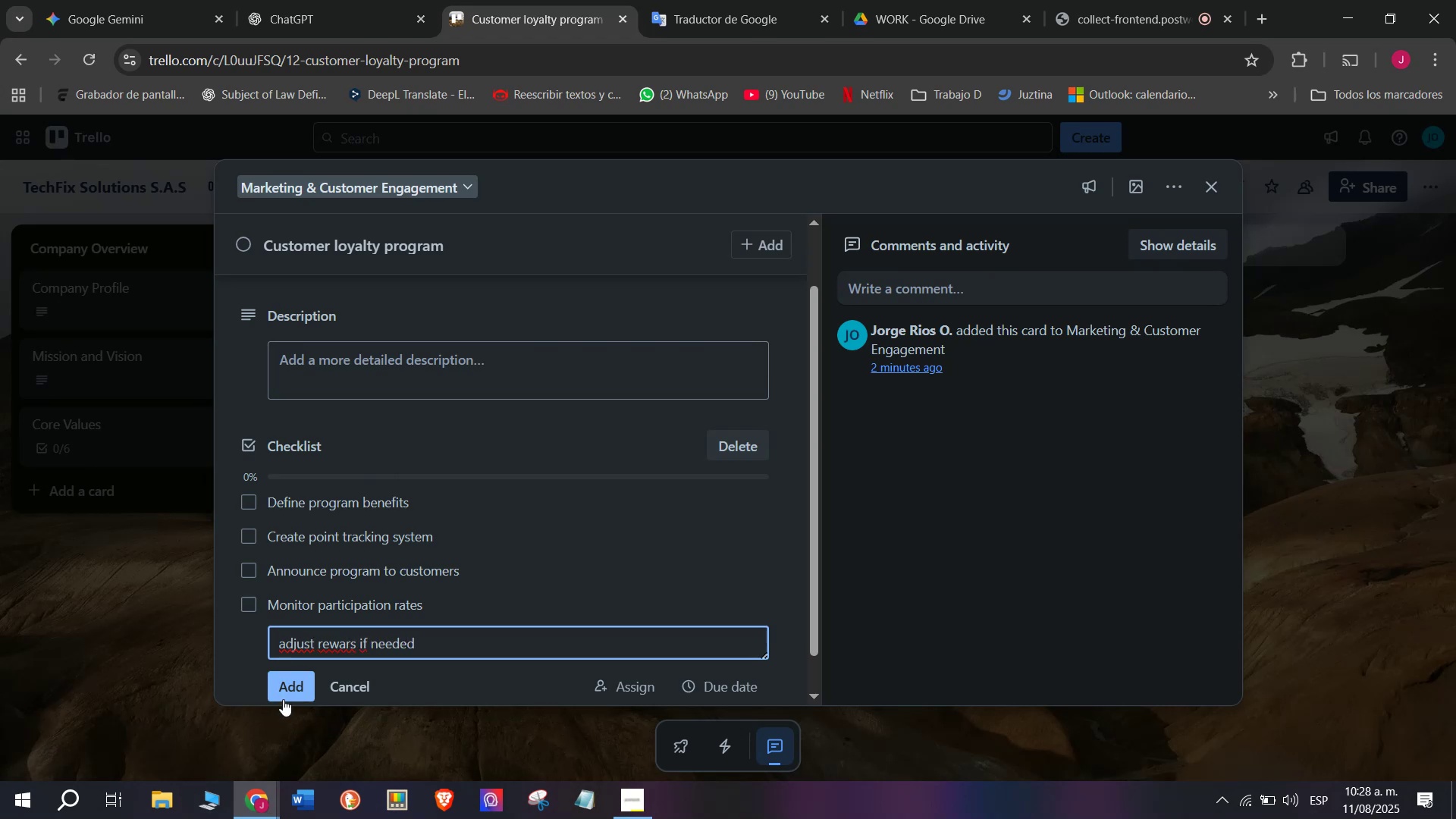 
left_click([288, 686])
 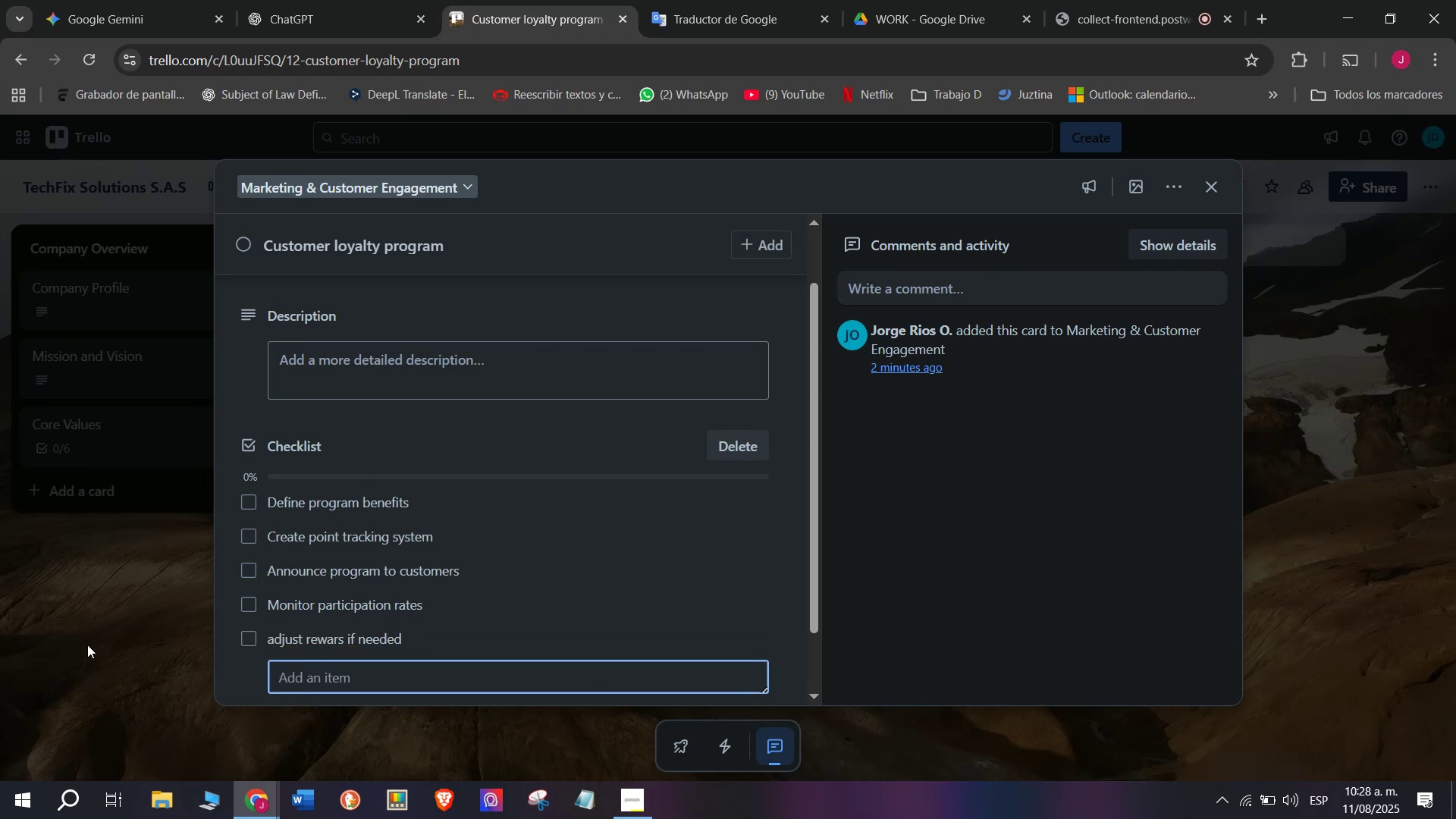 
left_click([105, 629])
 